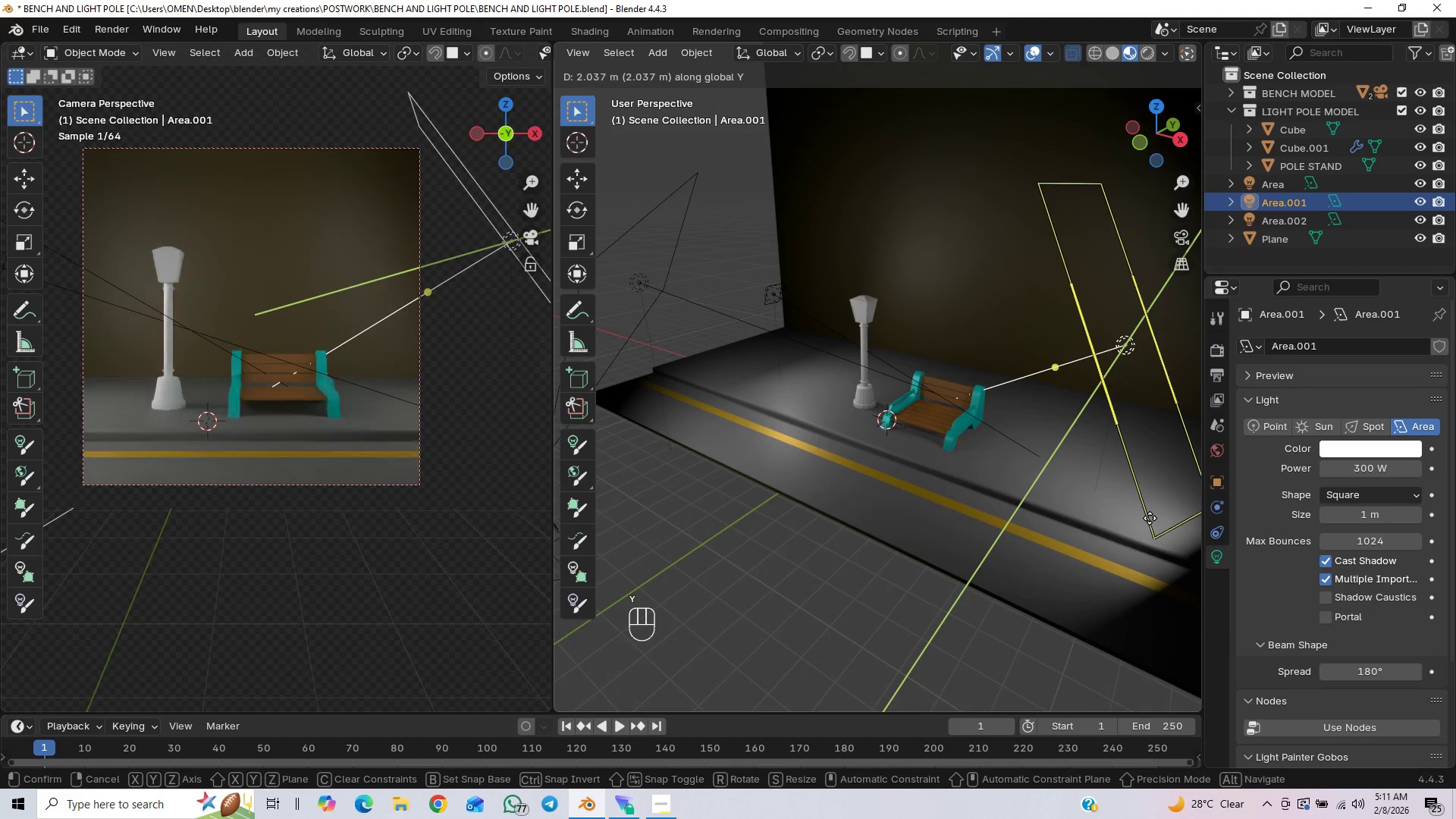 
left_click([1150, 518])
 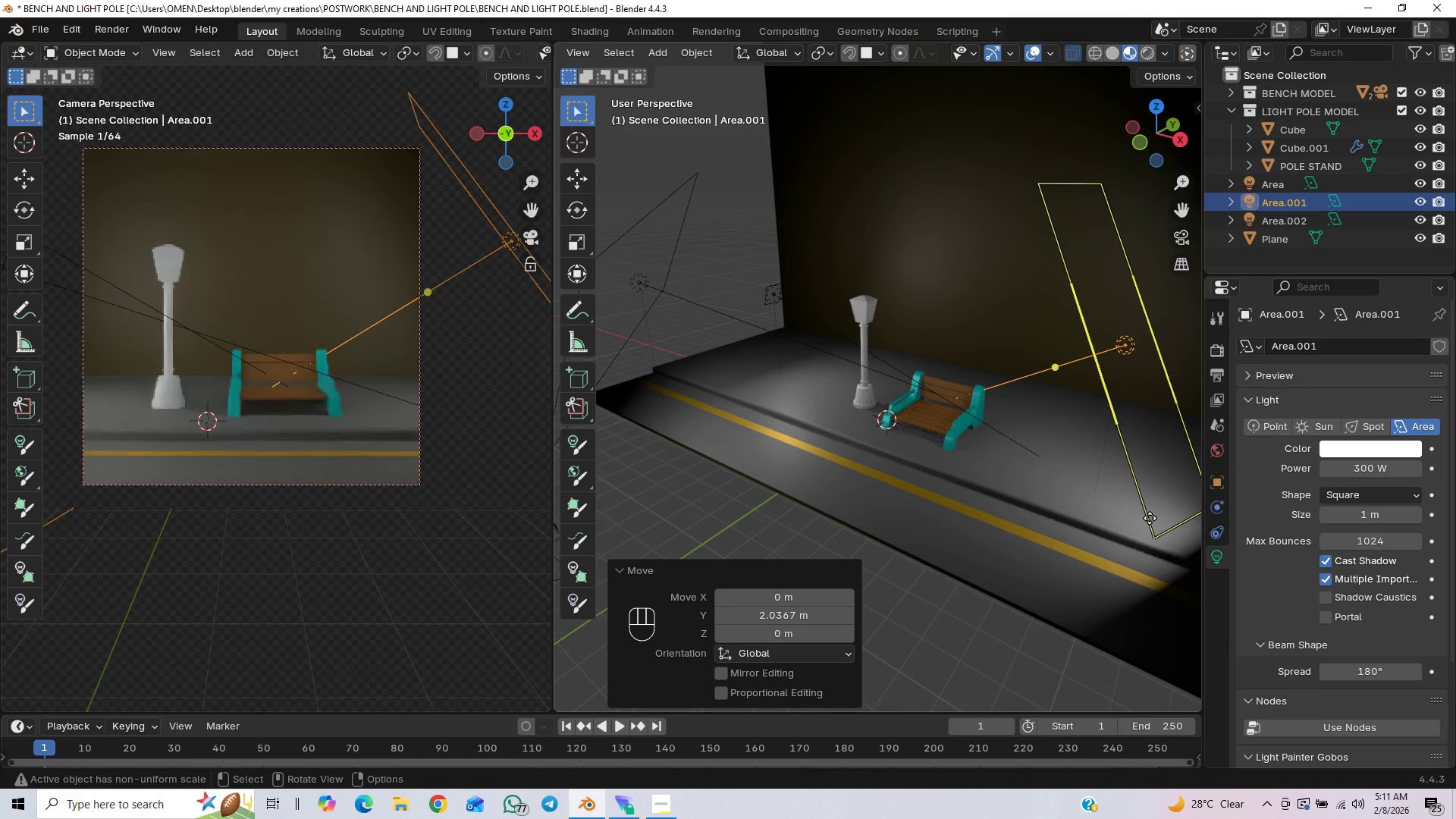 
type(rz)
 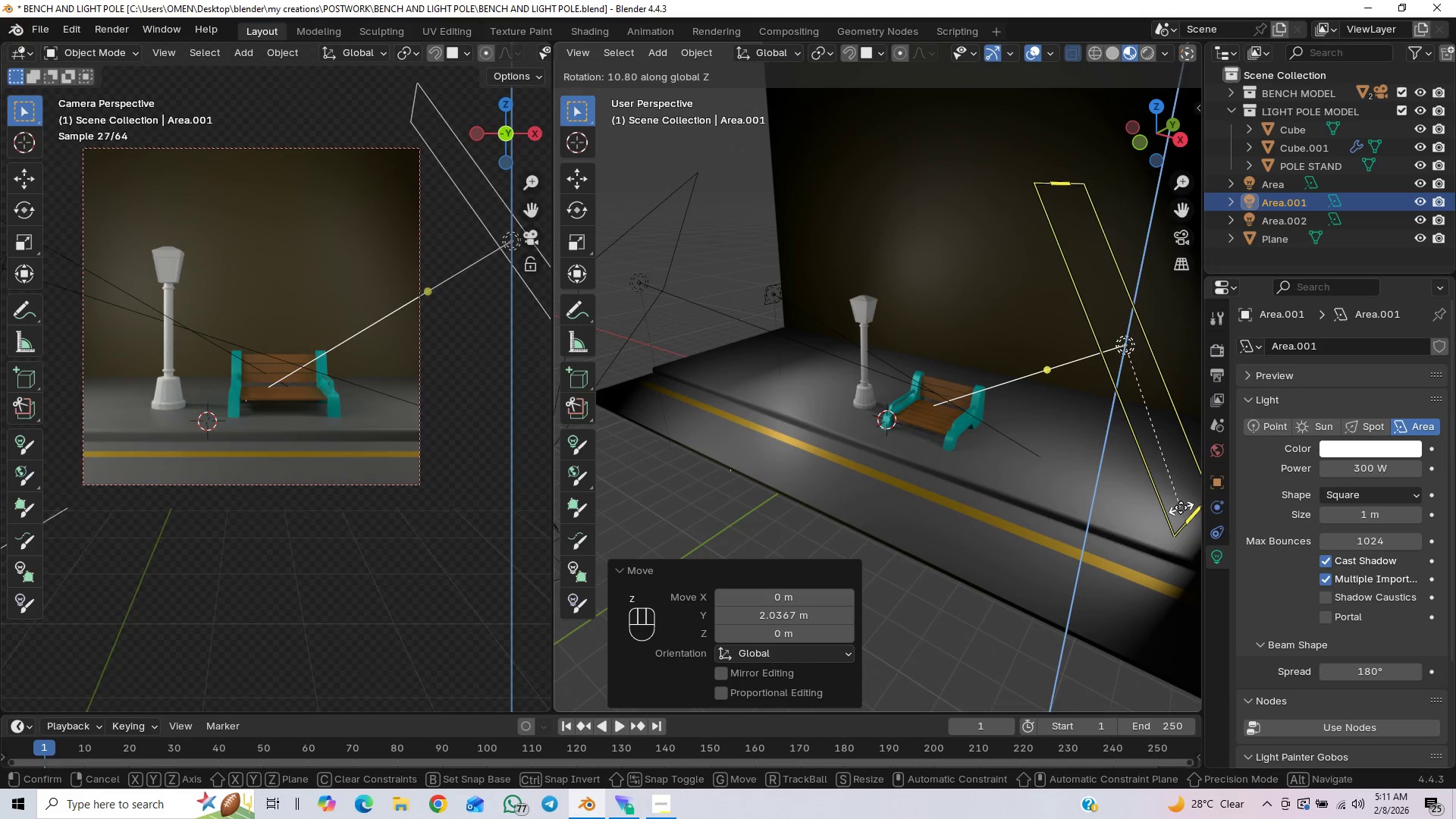 
left_click([1181, 507])
 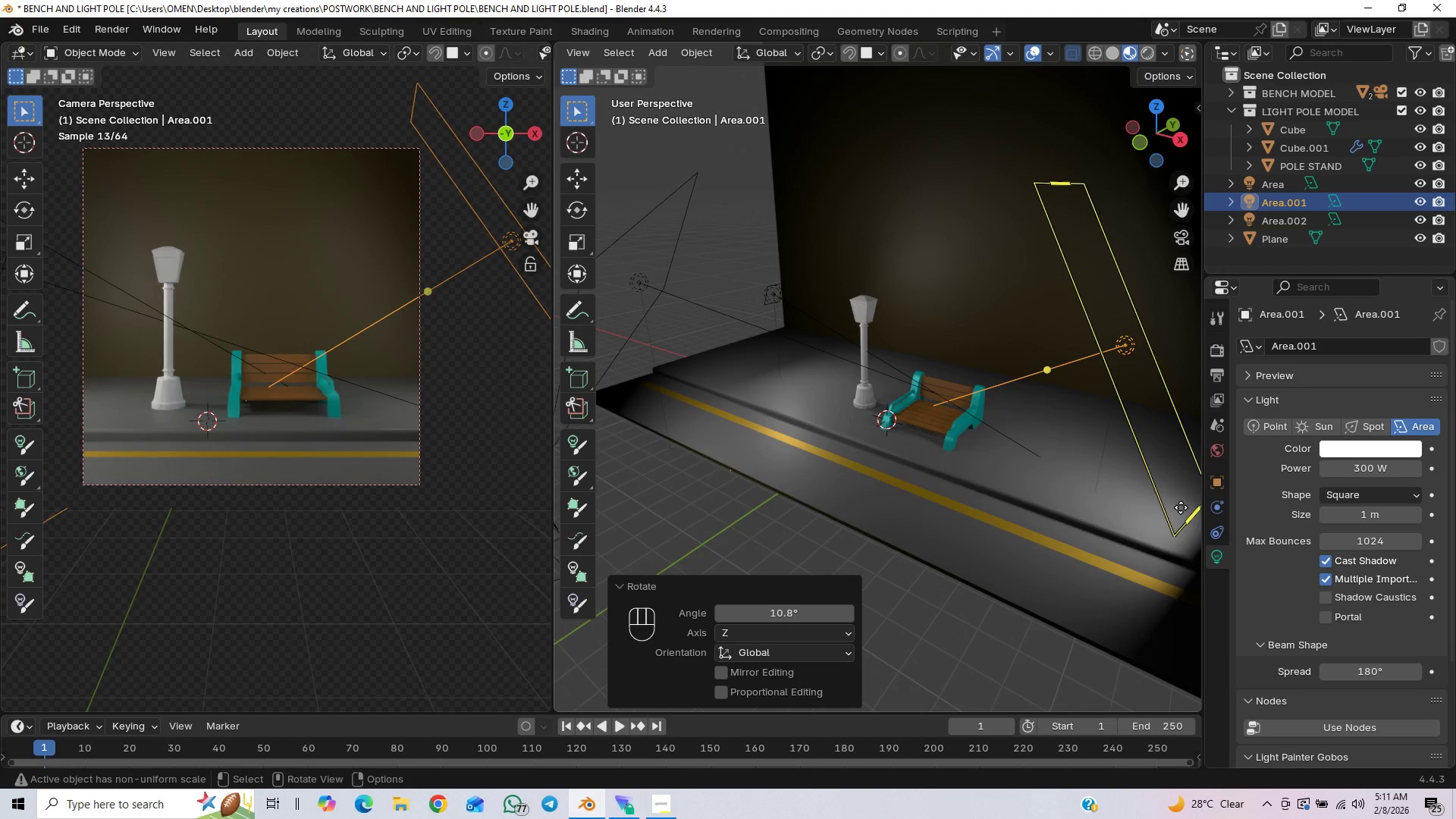 
type(sz)
 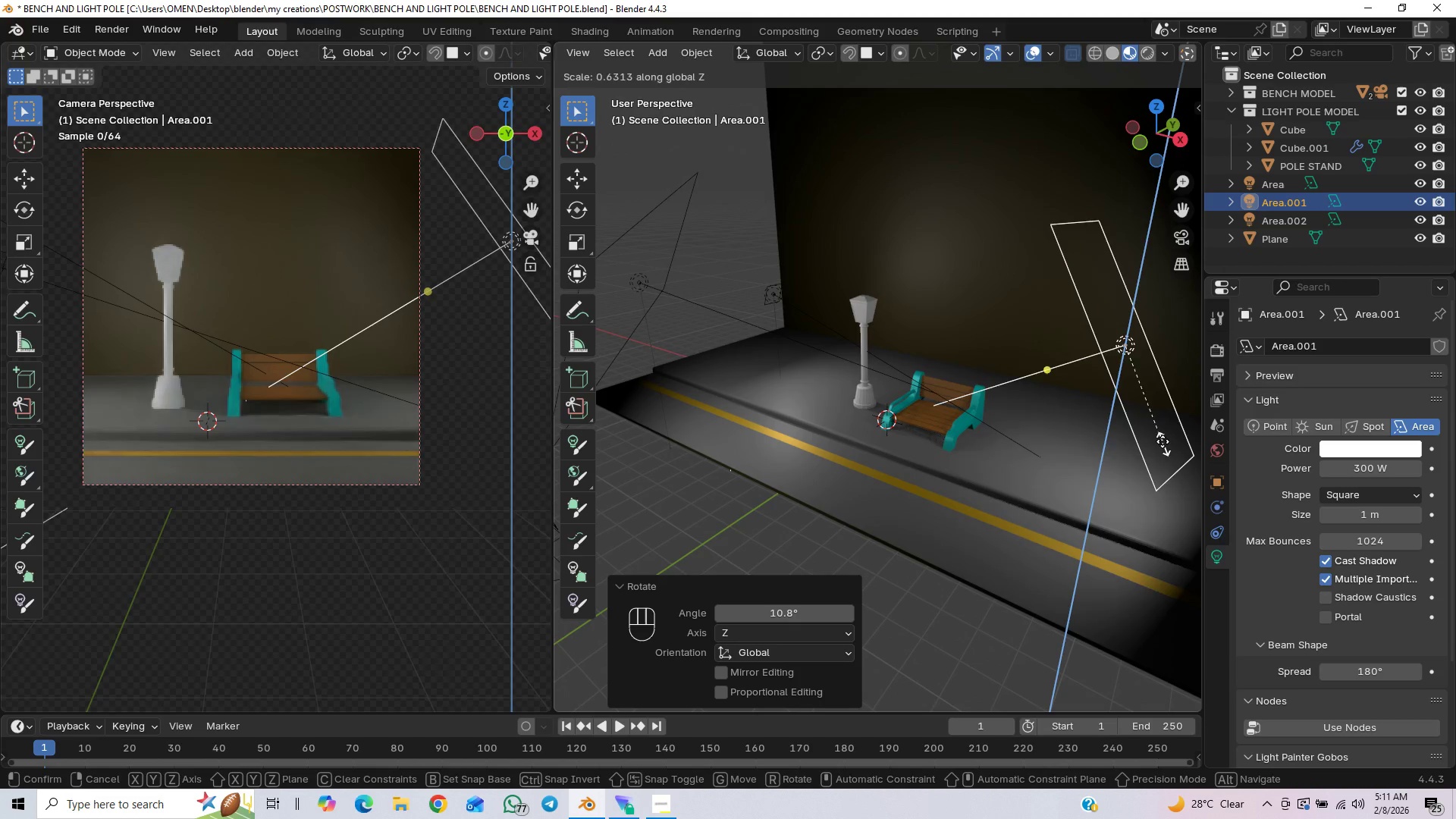 
left_click([1138, 378])
 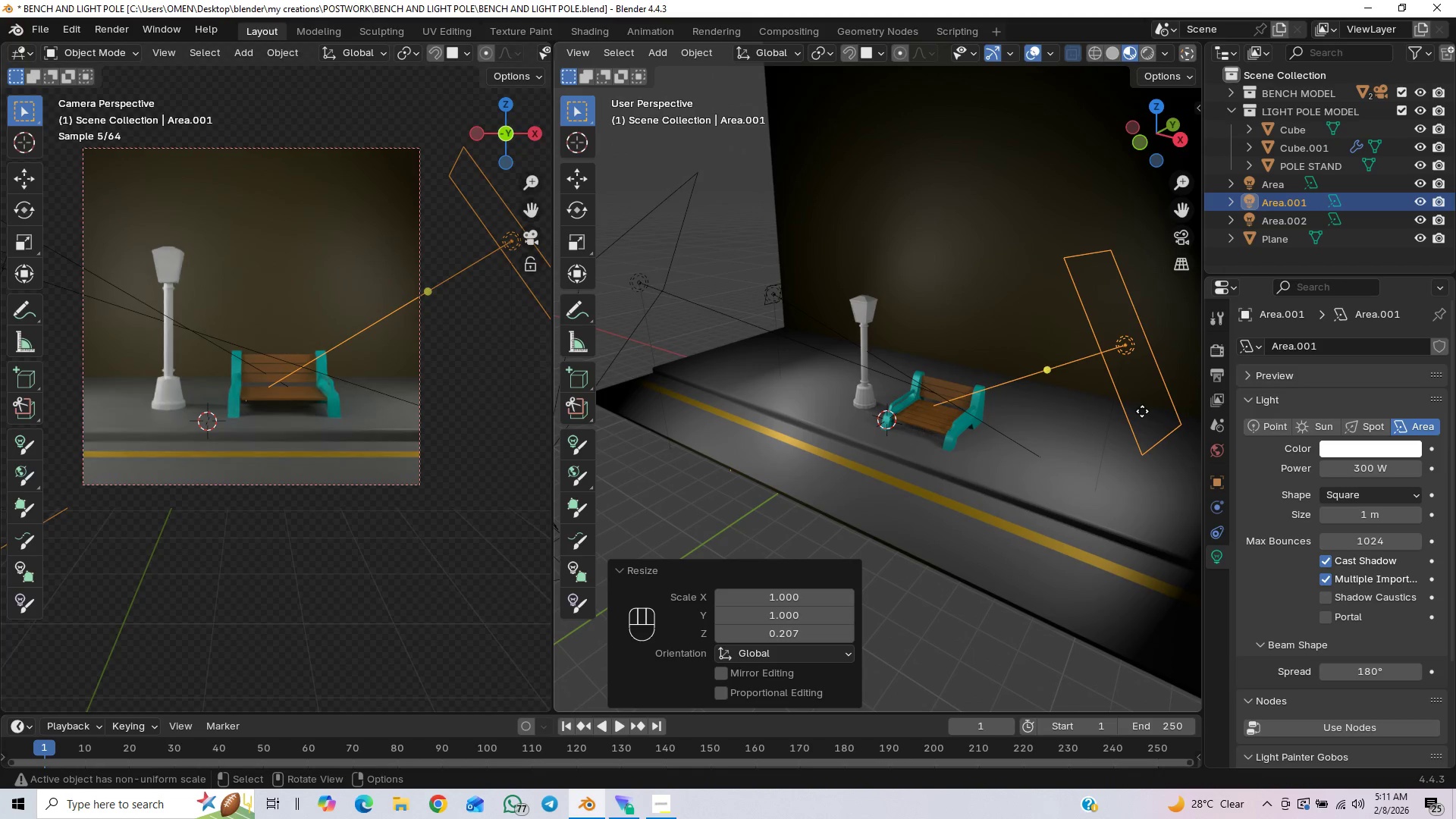 
type(gz)
 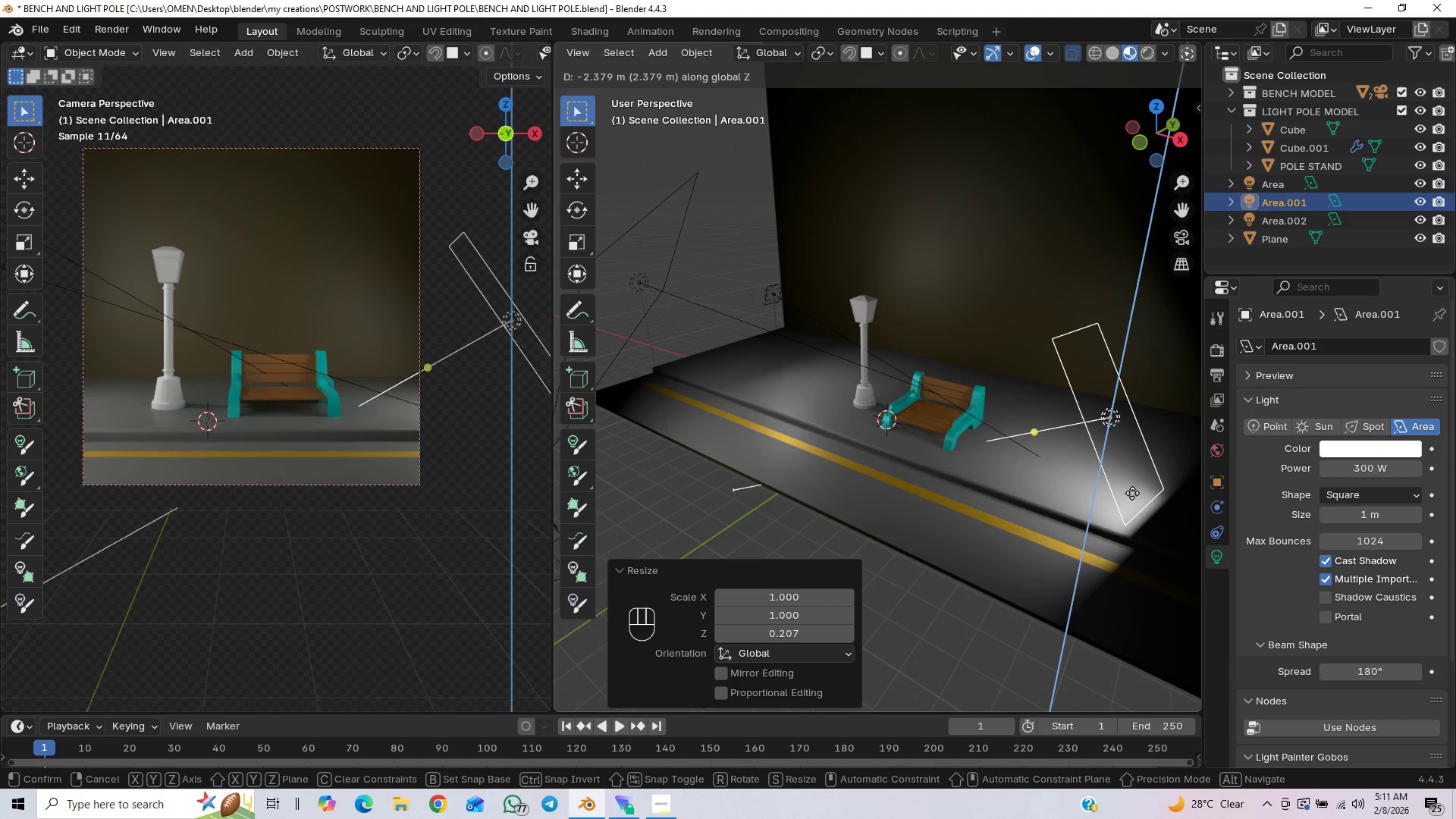 
left_click([1127, 468])
 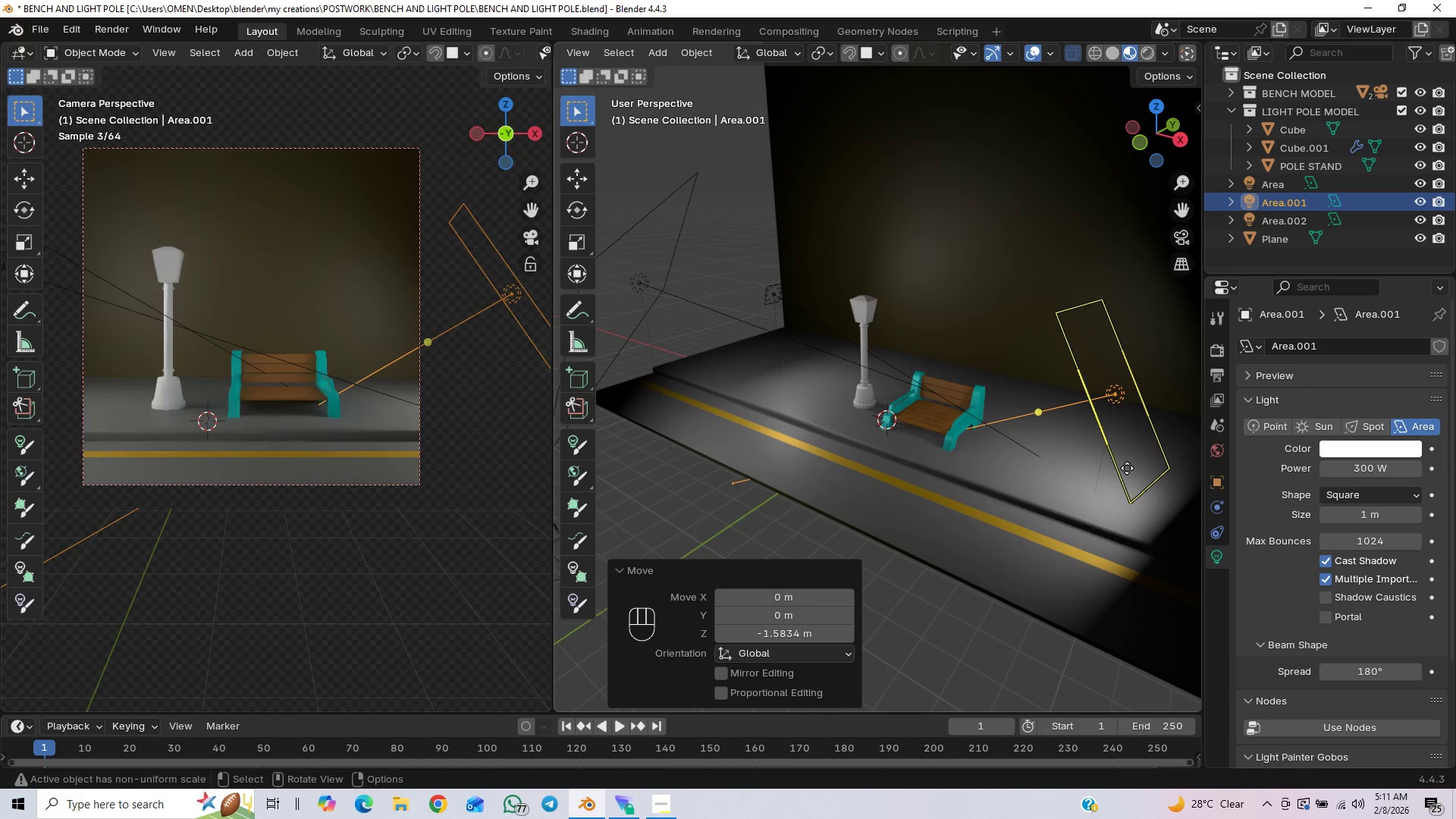 
type(rx)
 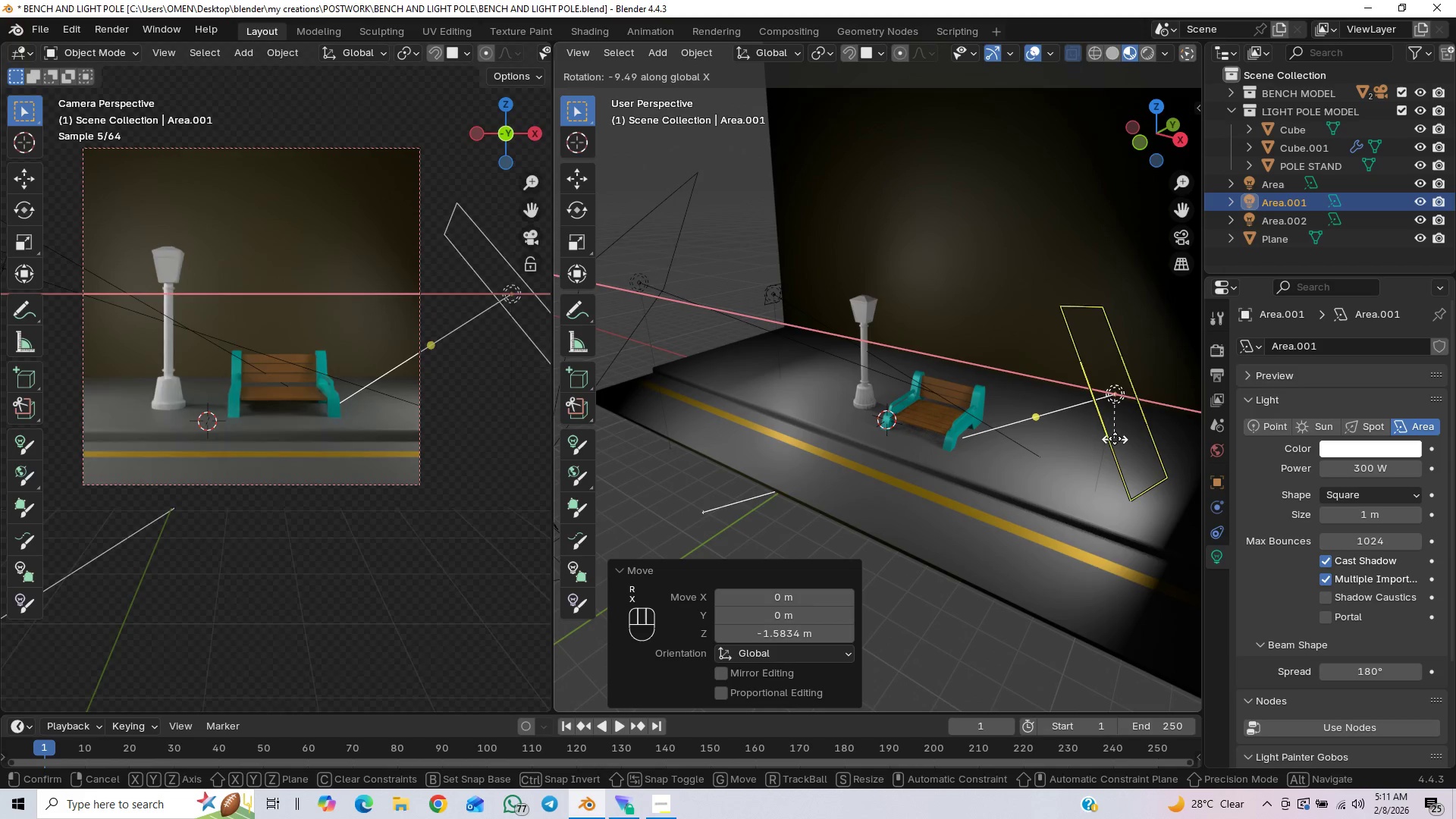 
key(Y)
 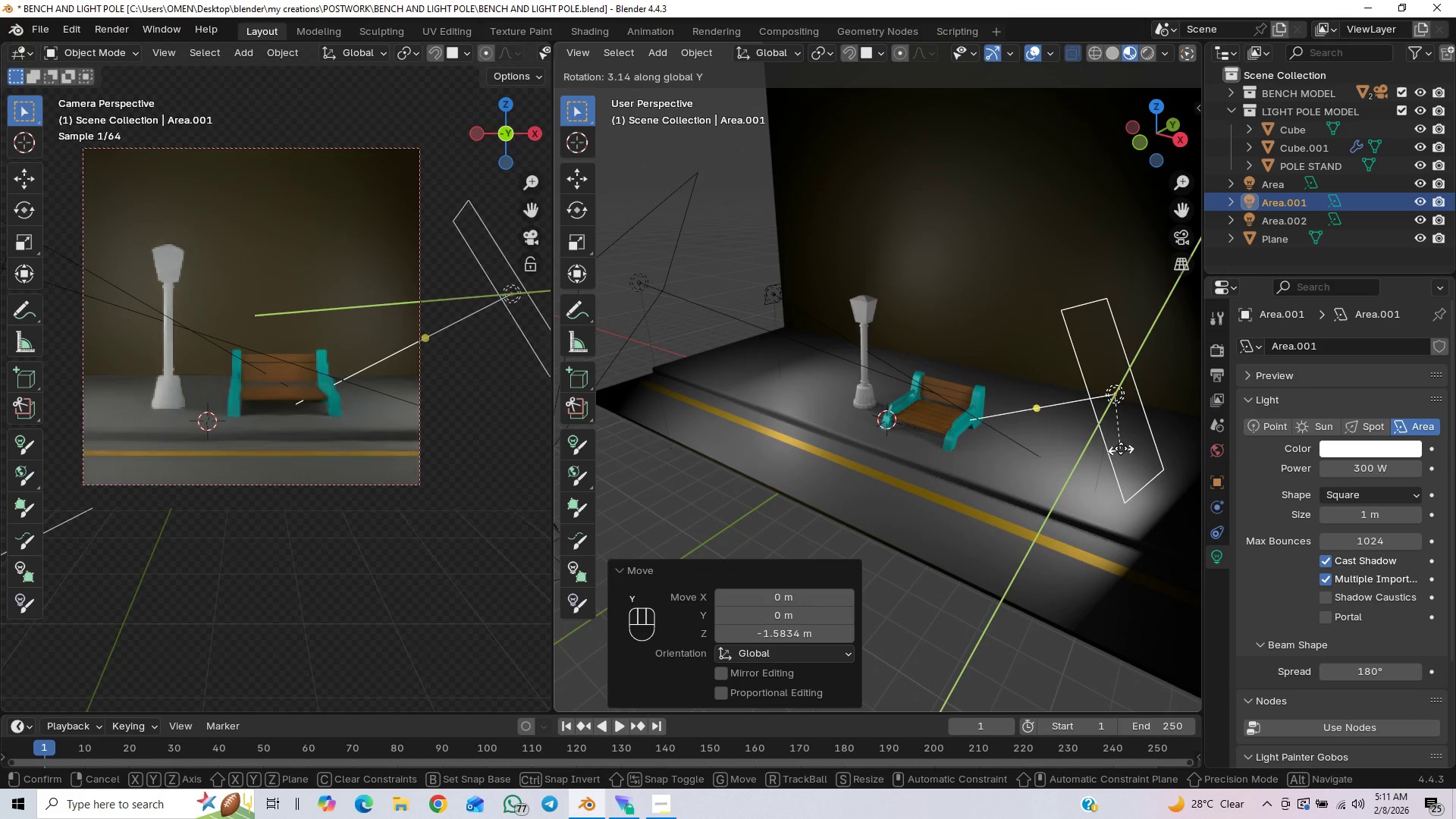 
left_click([1118, 444])
 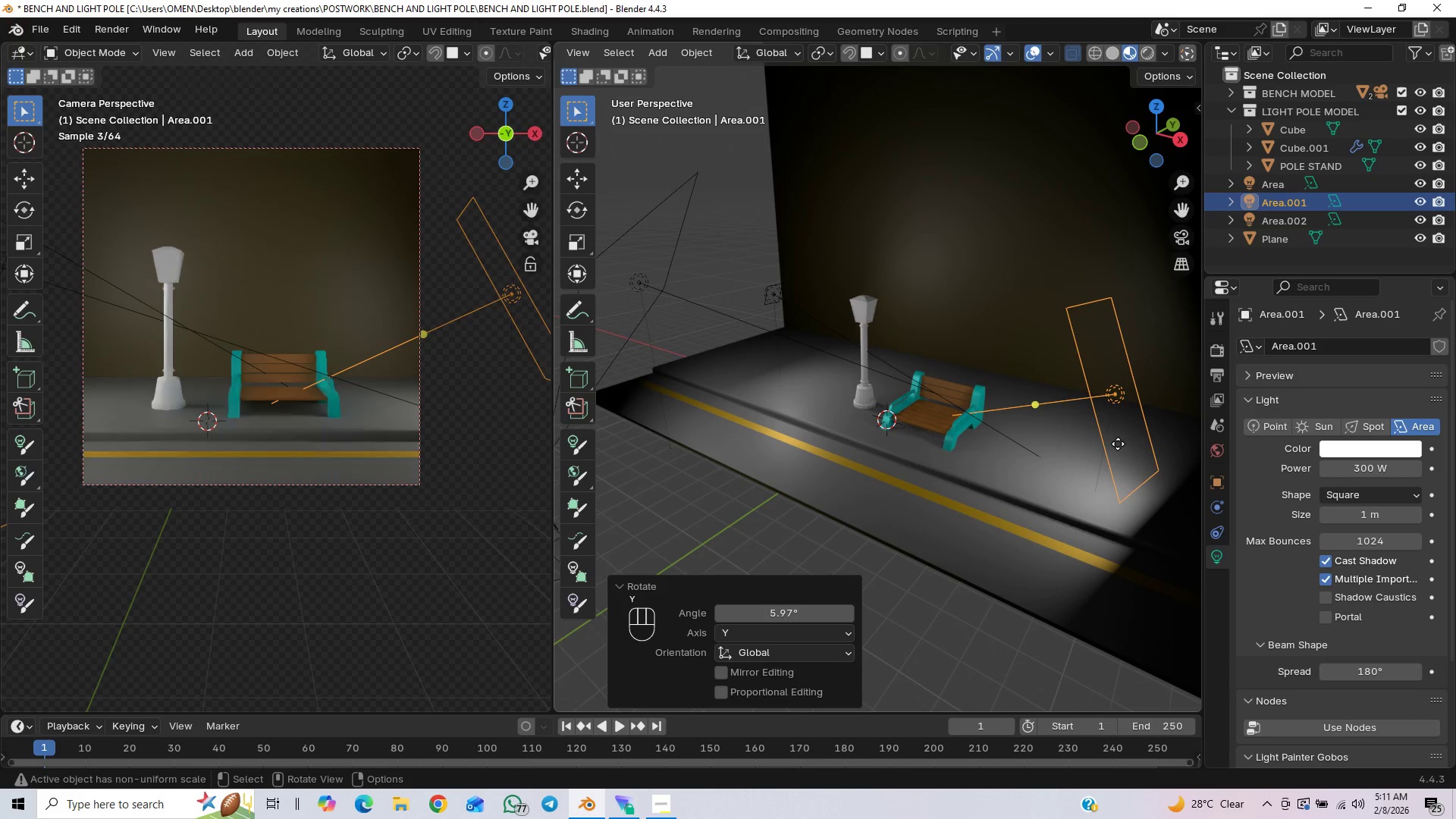 
type(gx)
 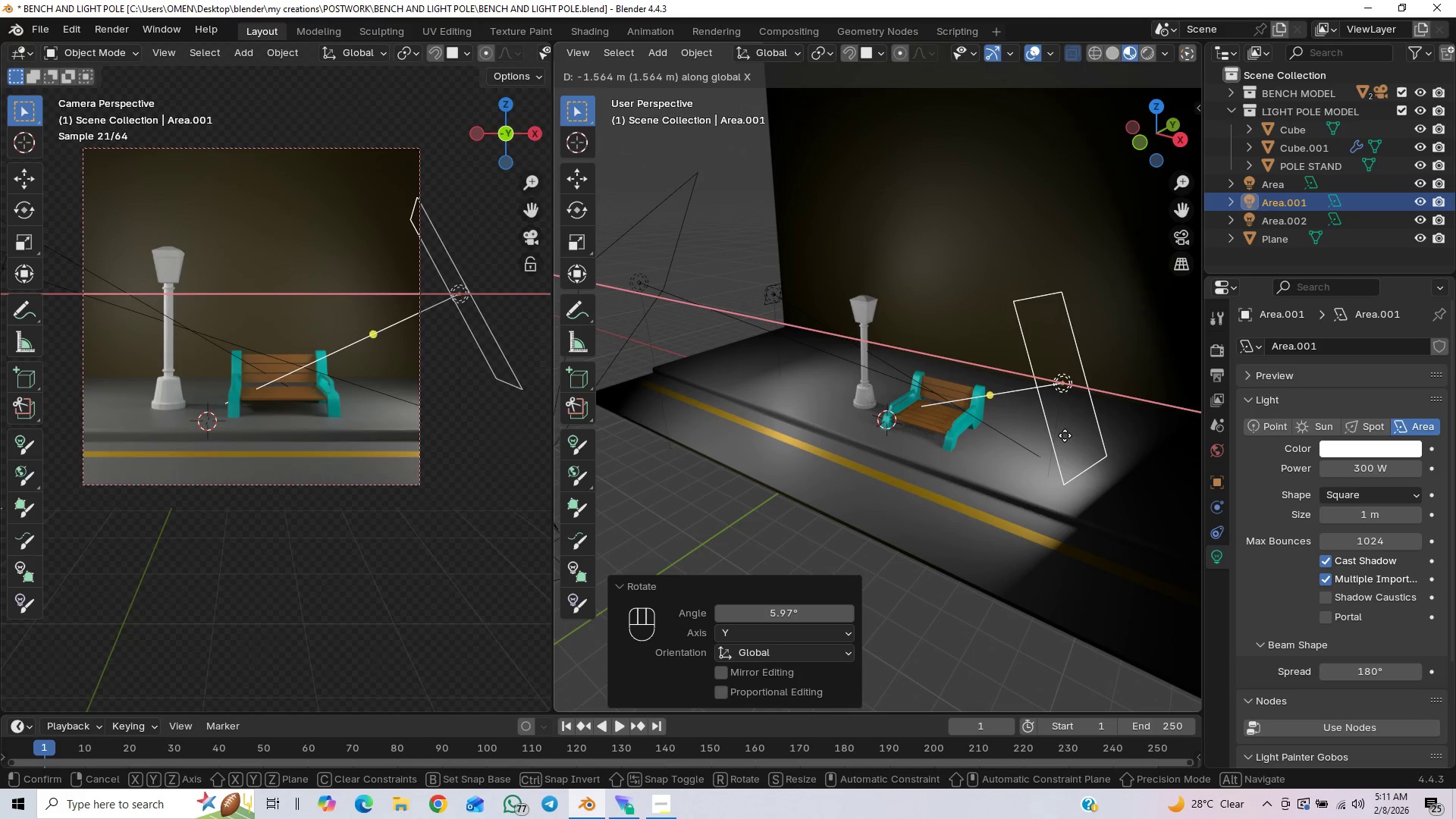 
wait(5.3)
 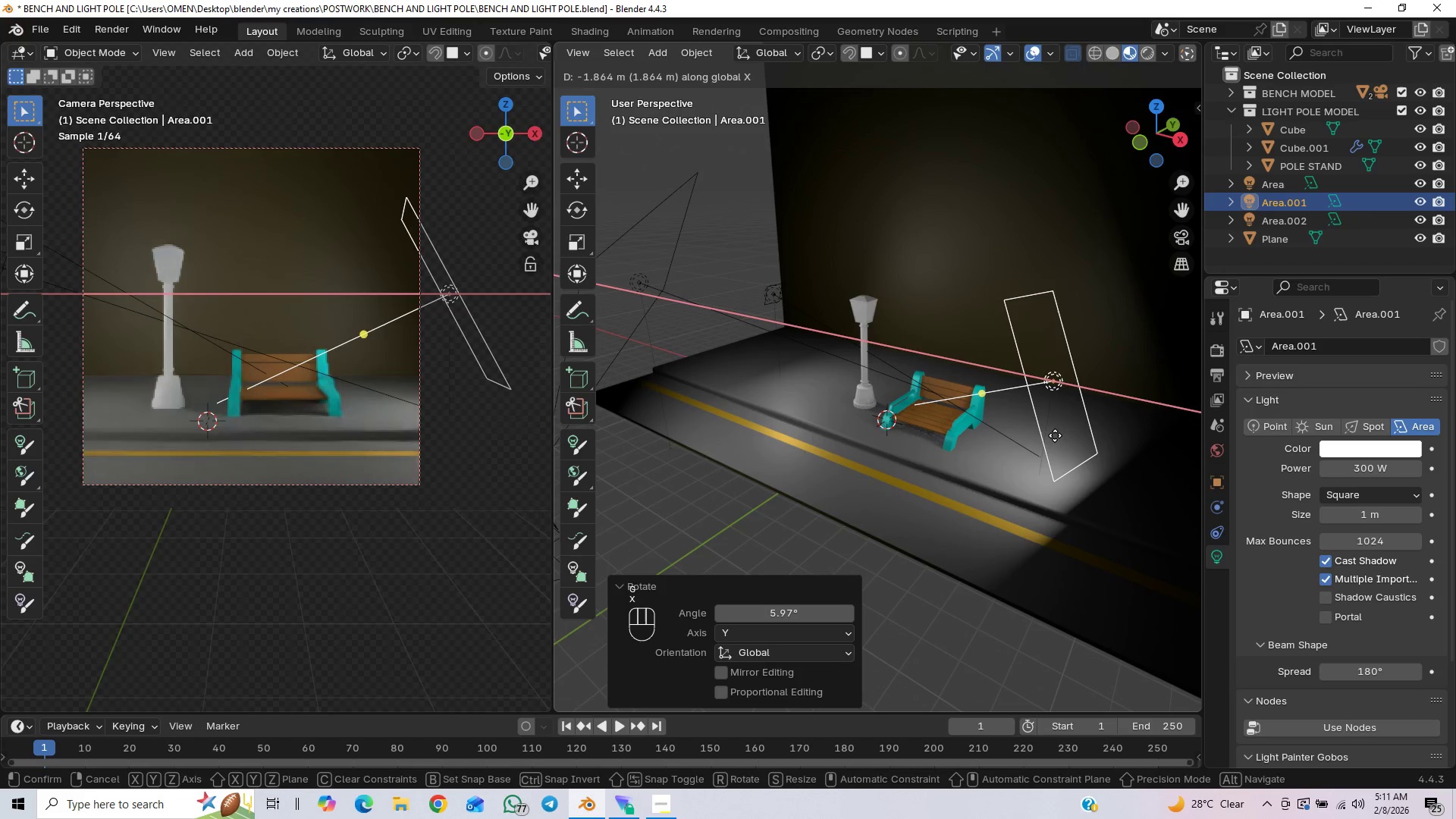 
left_click([1065, 435])
 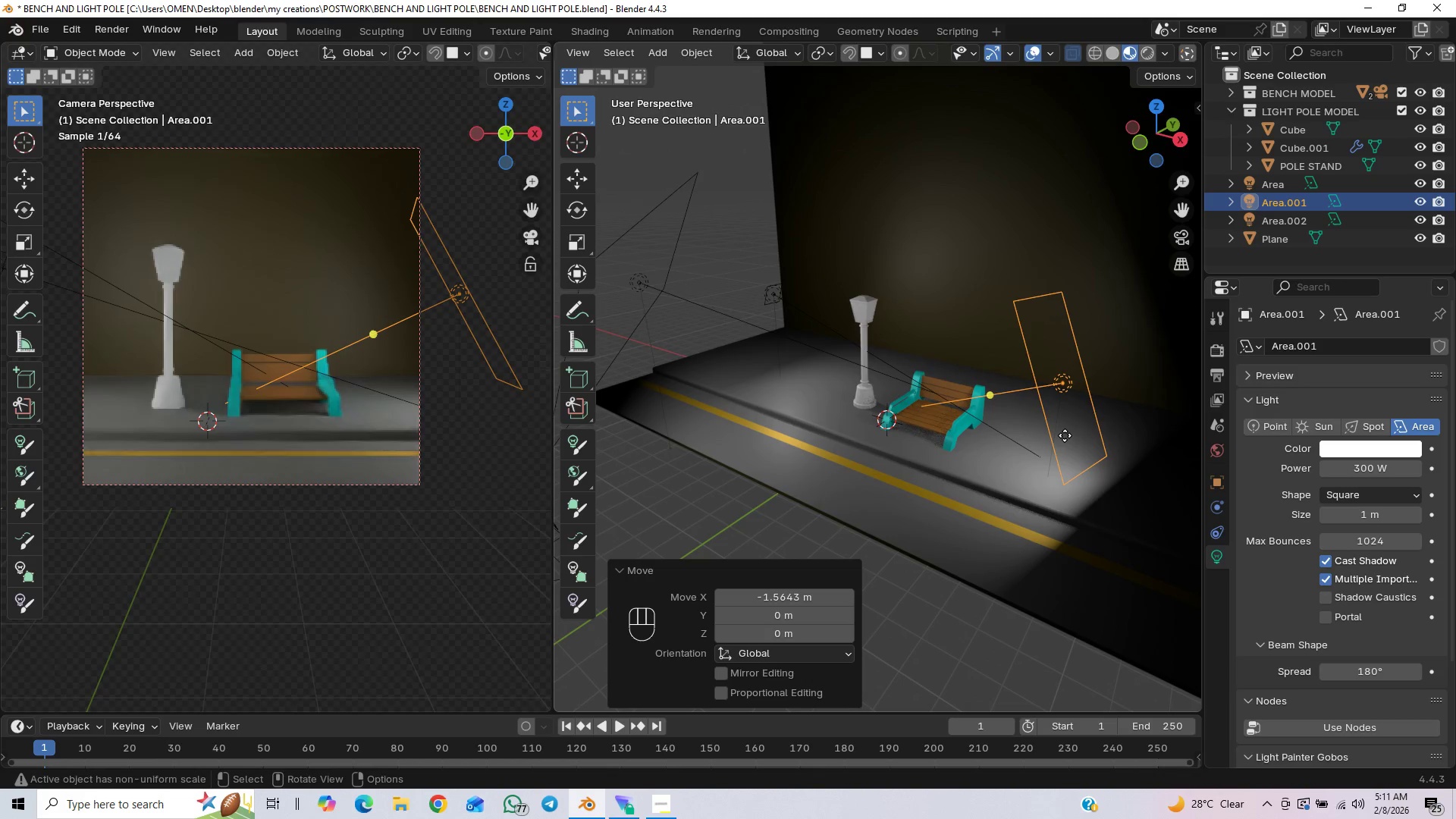 
type(rz)
 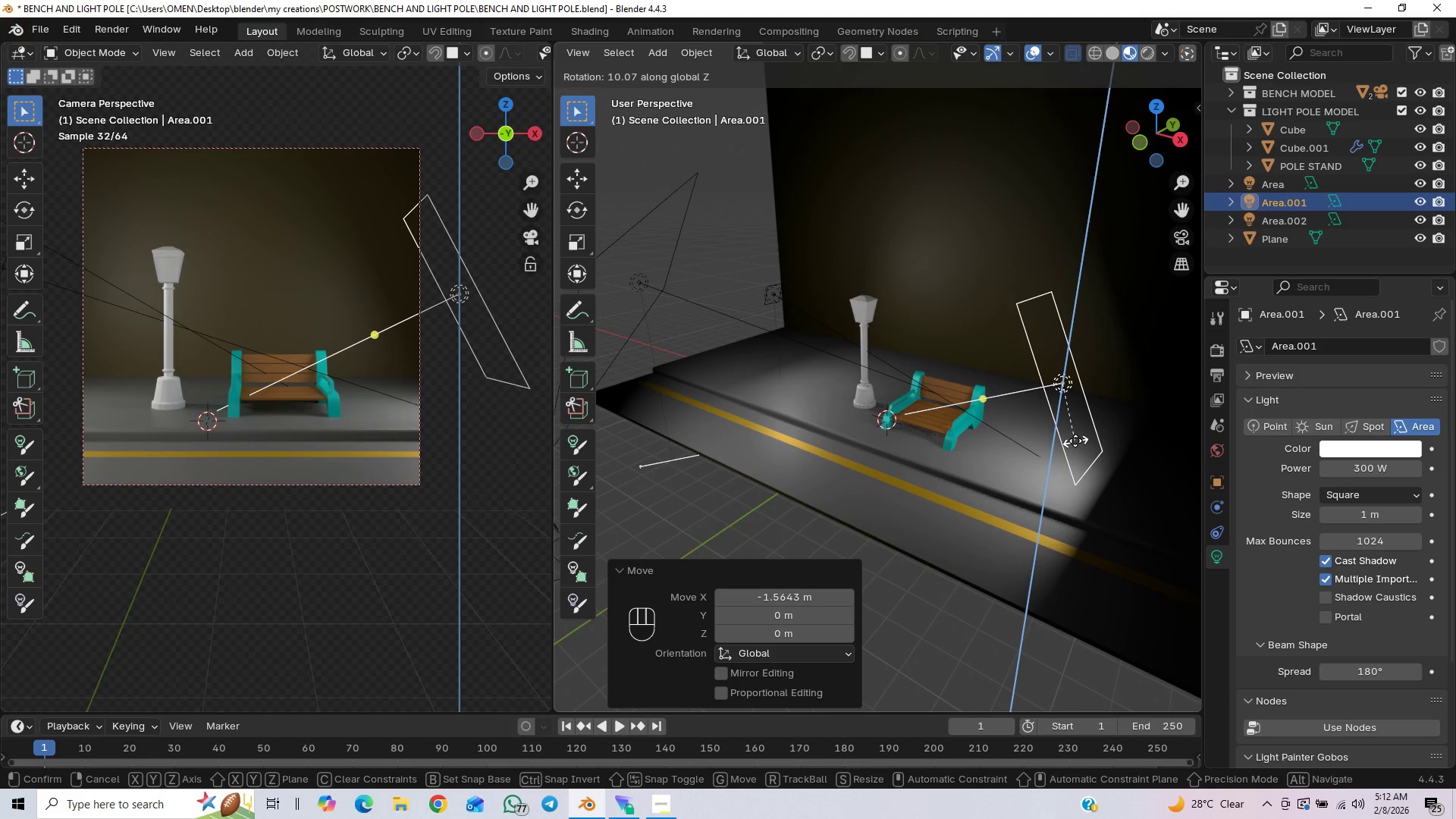 
wait(5.8)
 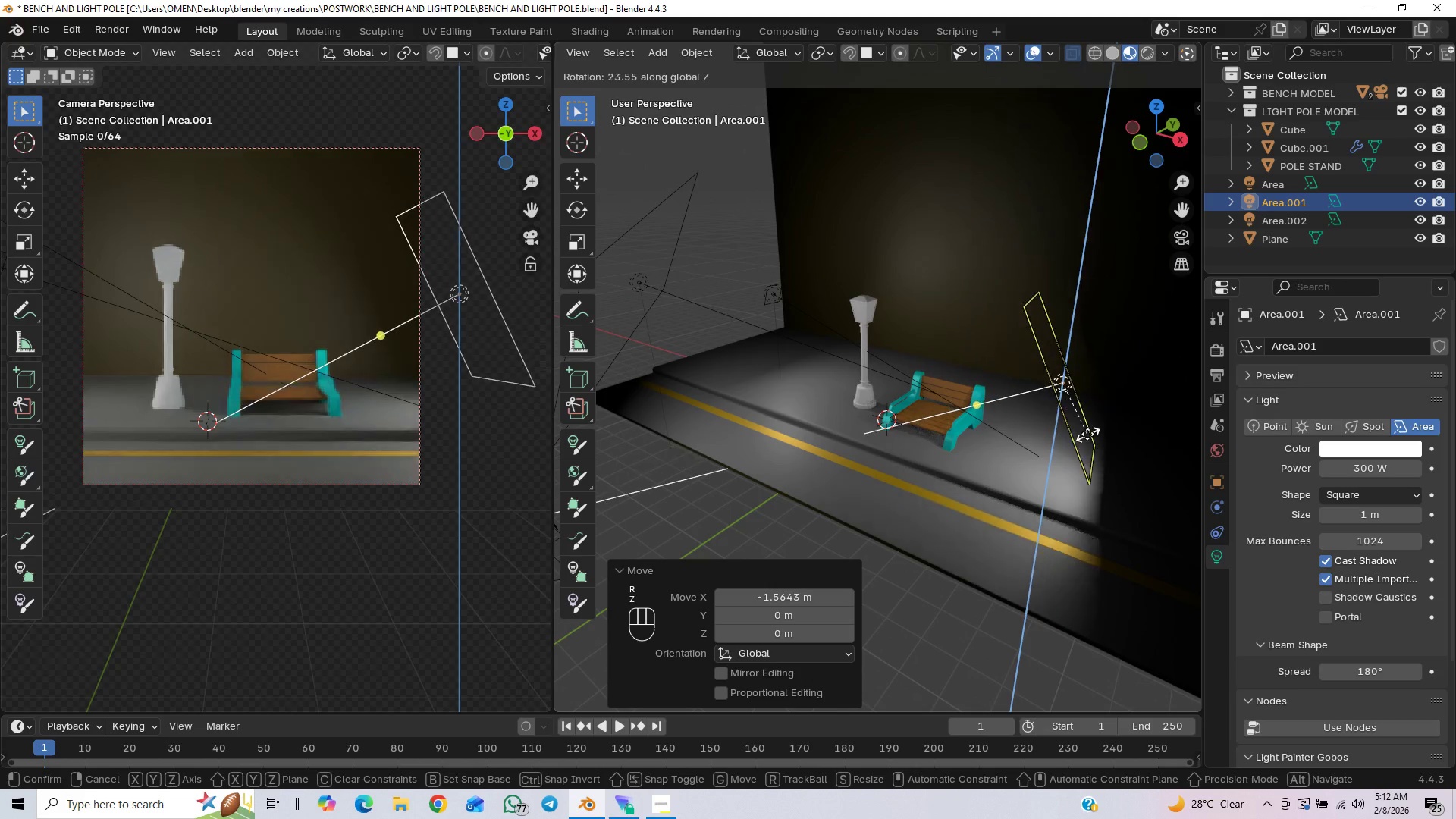 
left_click([1075, 441])
 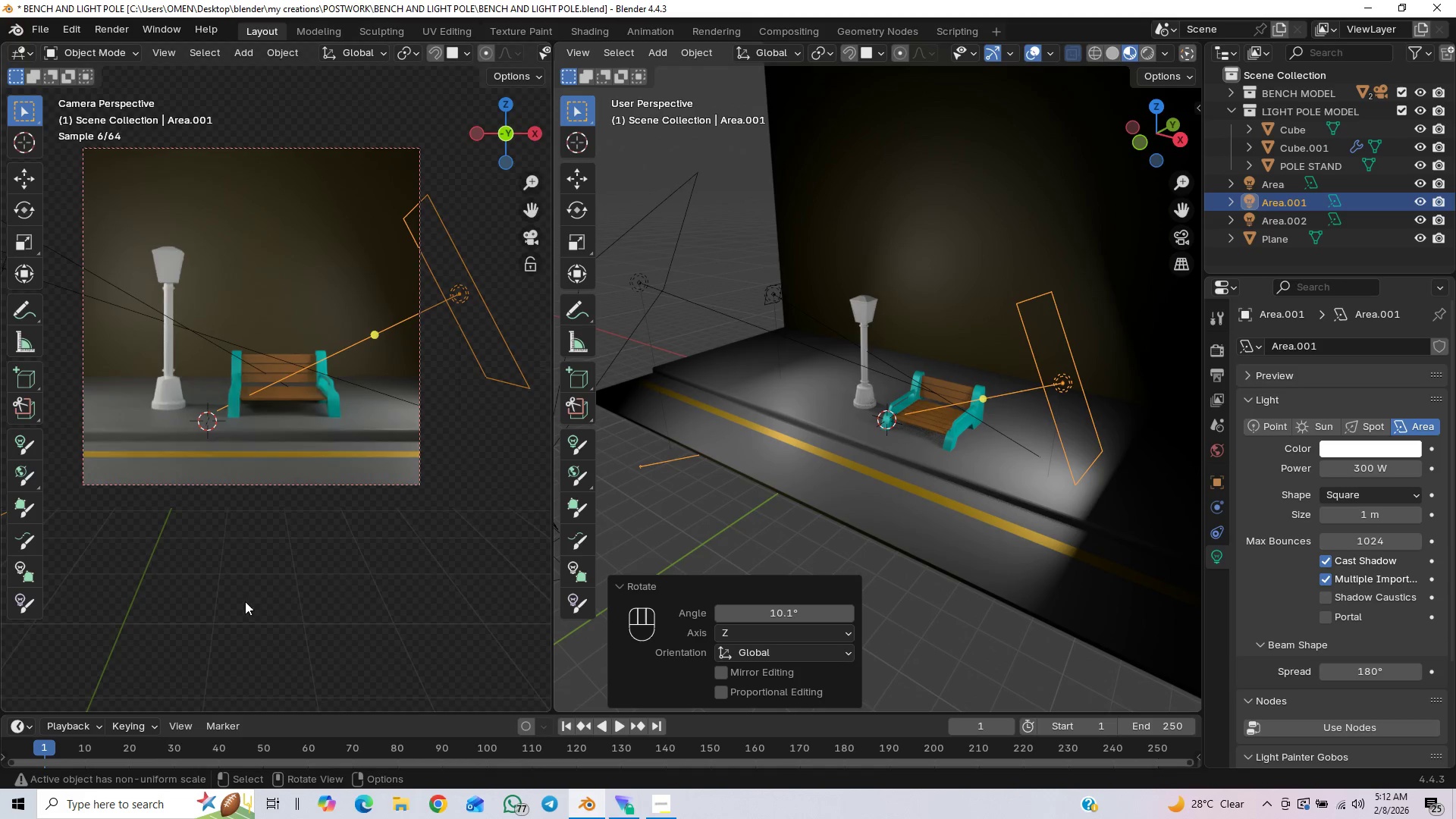 
key(Control+Space)
 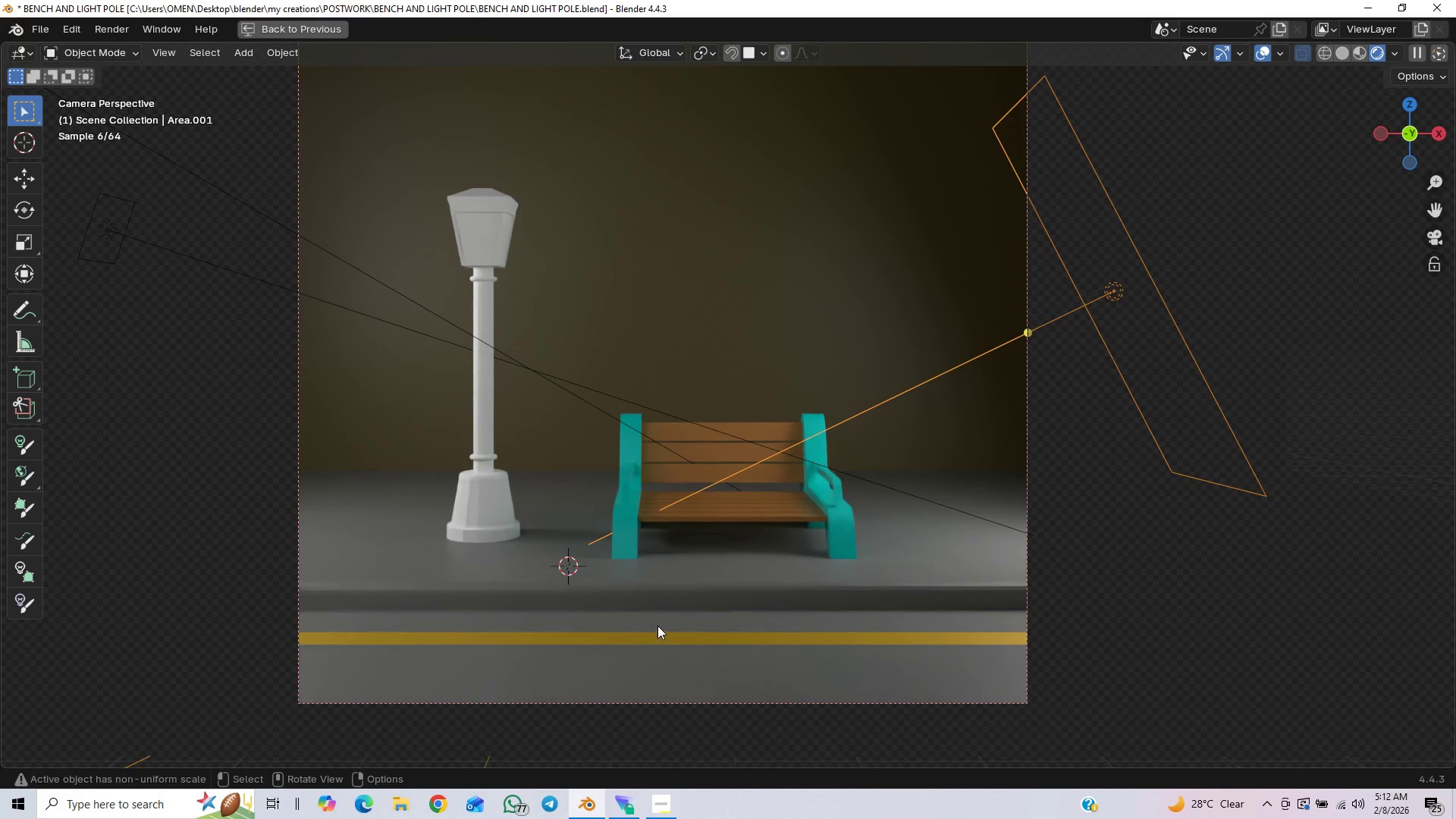 
scroll: coordinate [723, 610], scroll_direction: up, amount: 2.0
 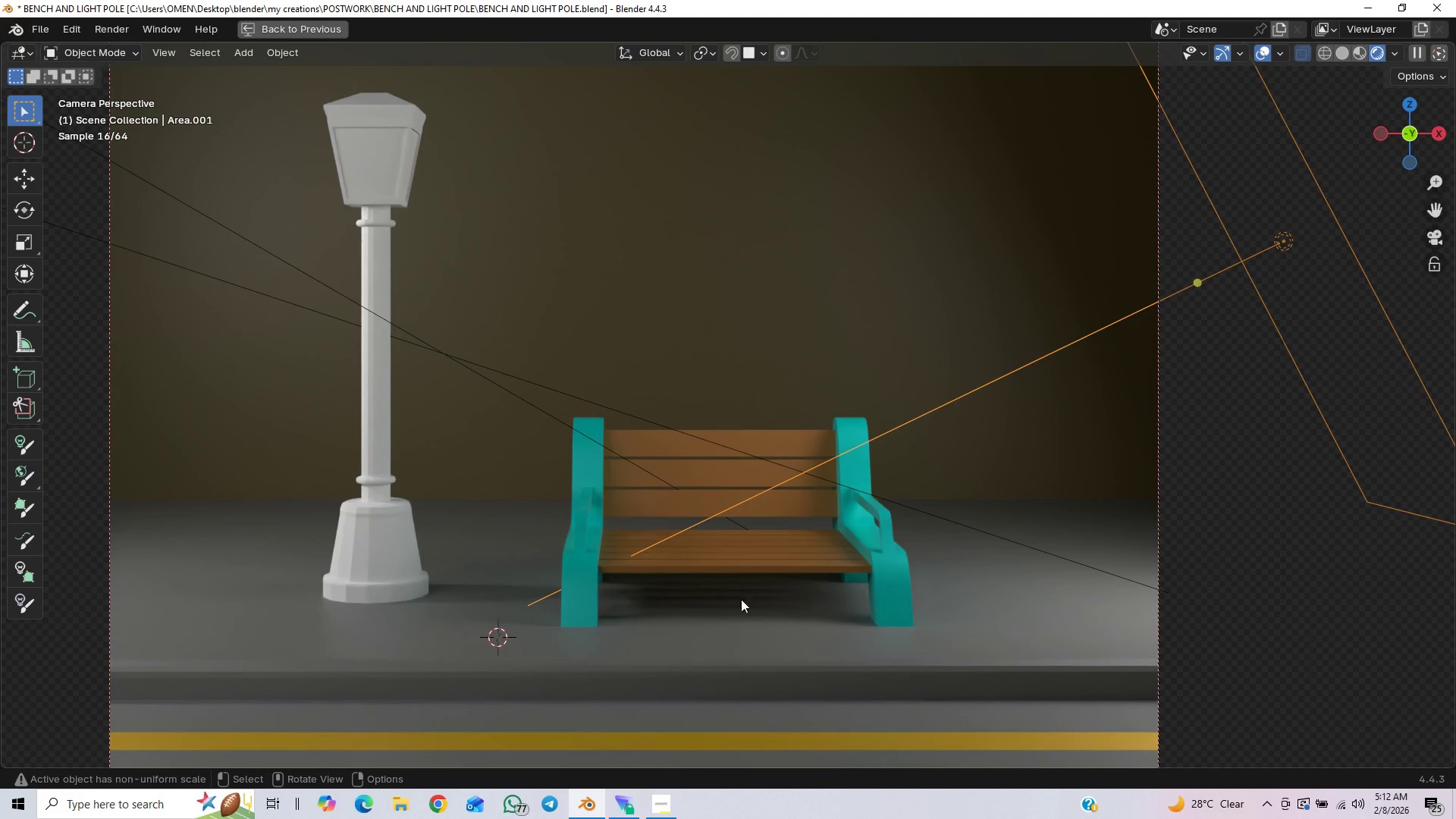 
wait(11.15)
 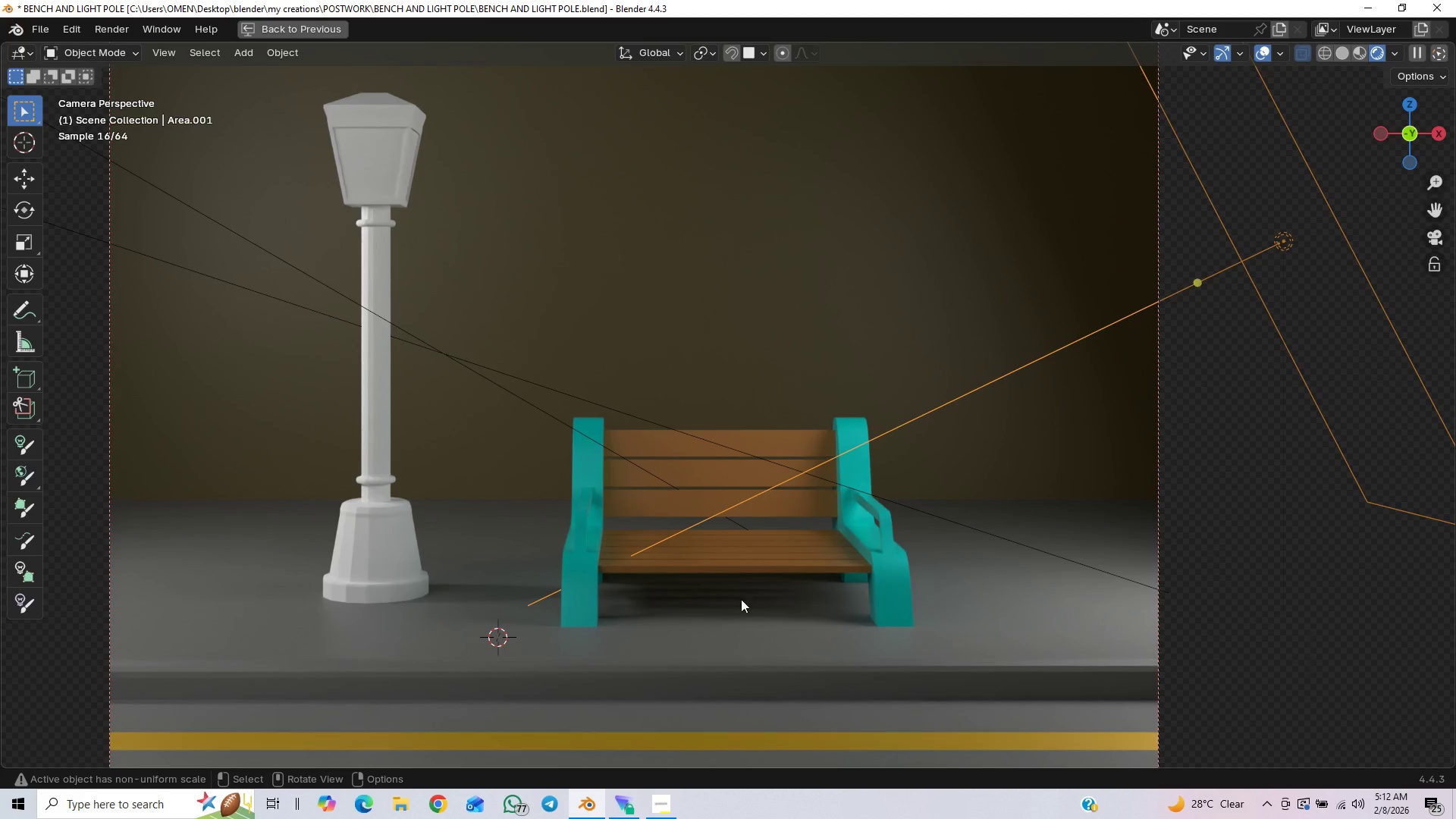 
scroll: coordinate [703, 603], scroll_direction: down, amount: 1.0
 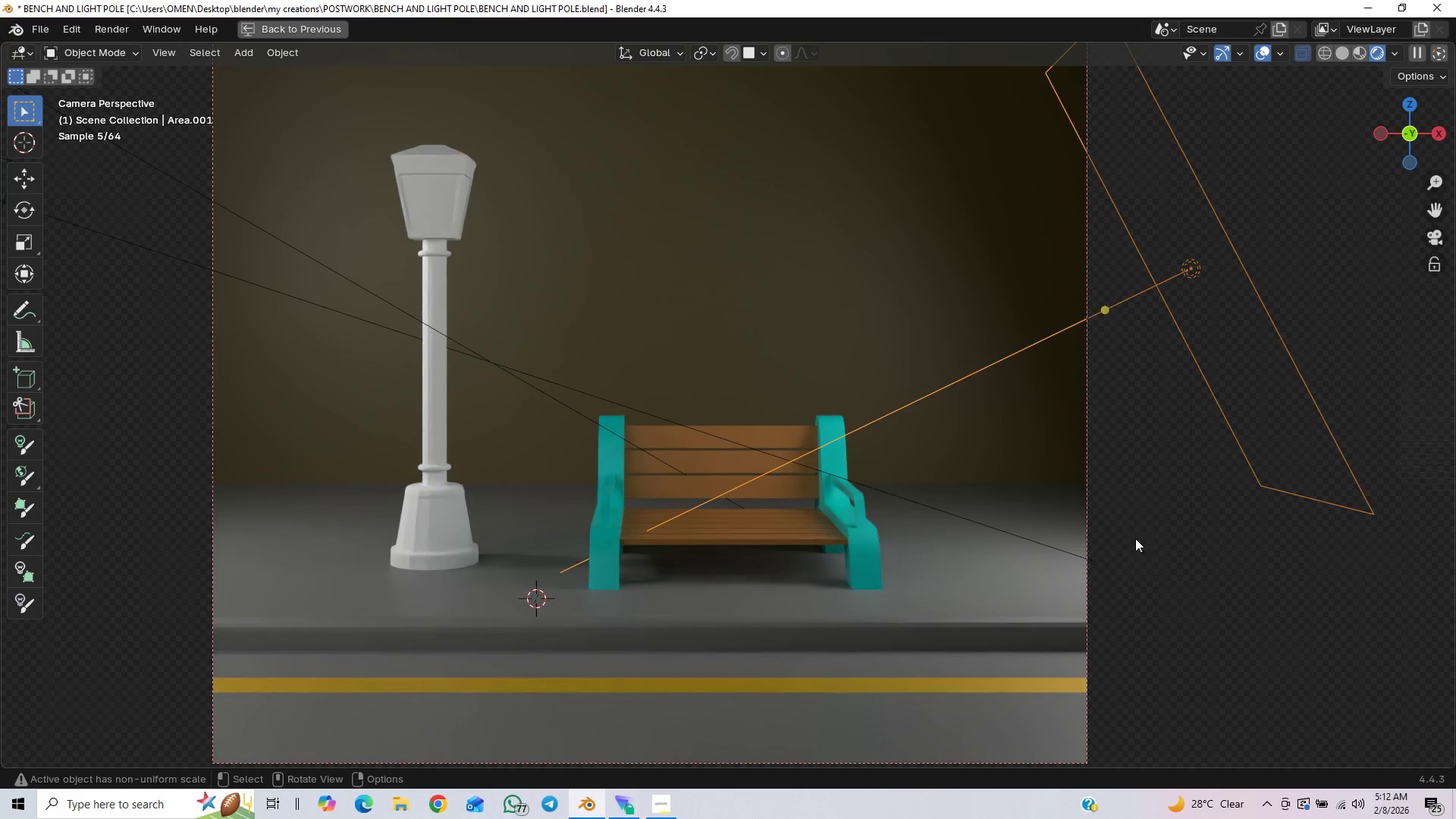 
key(Control+Space)
 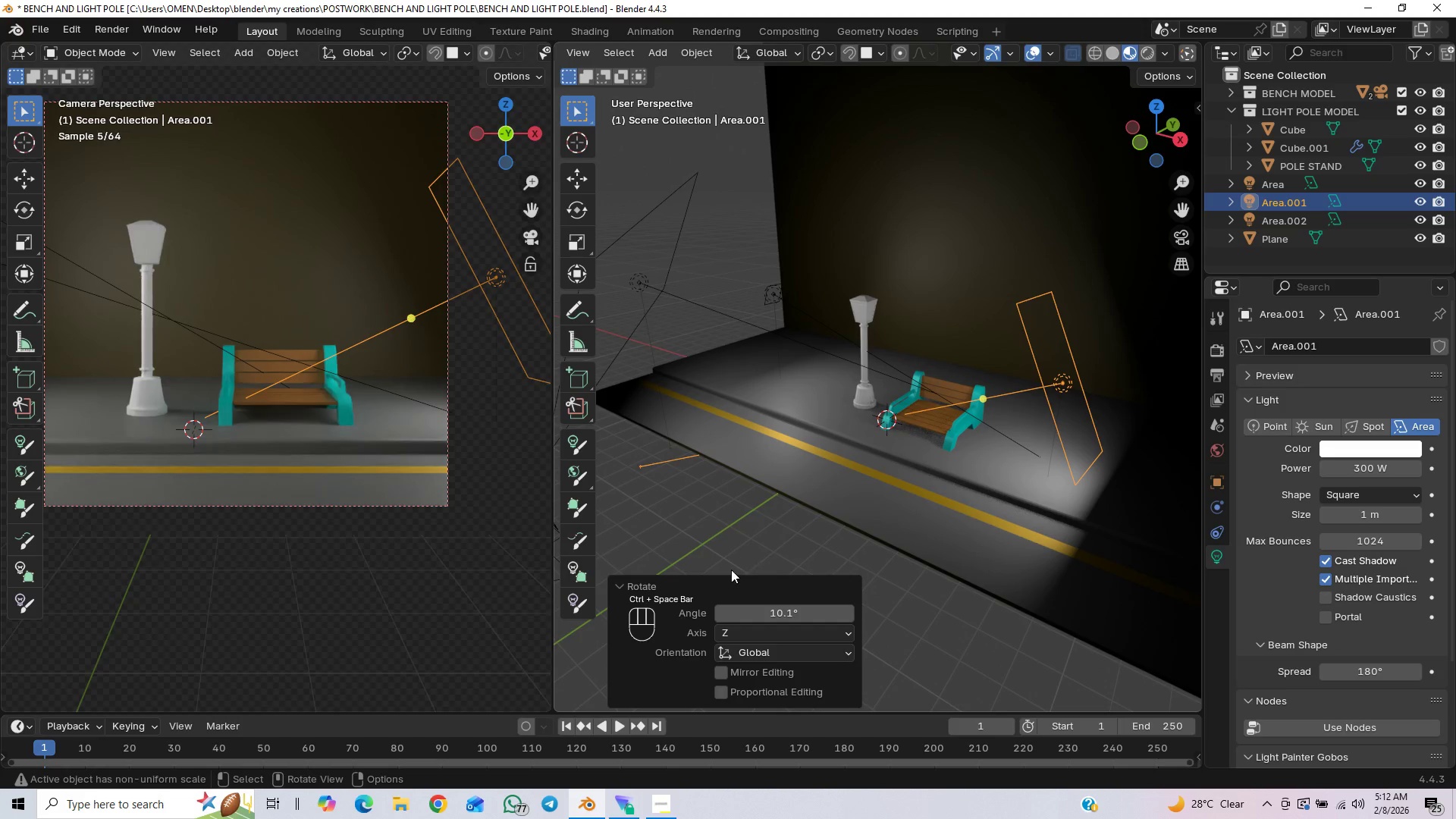 
scroll: coordinate [720, 513], scroll_direction: down, amount: 1.0
 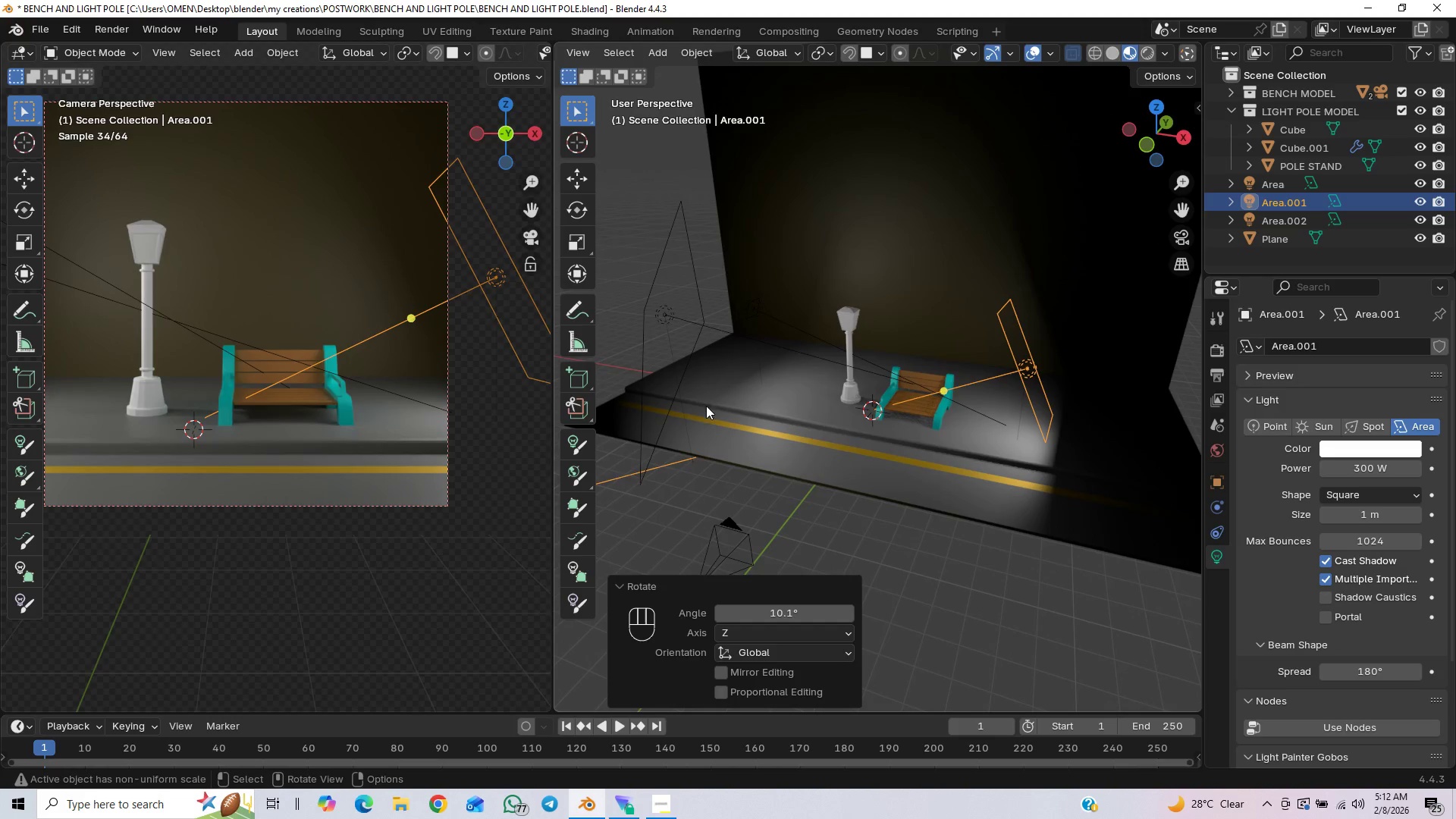 
left_click([679, 382])
 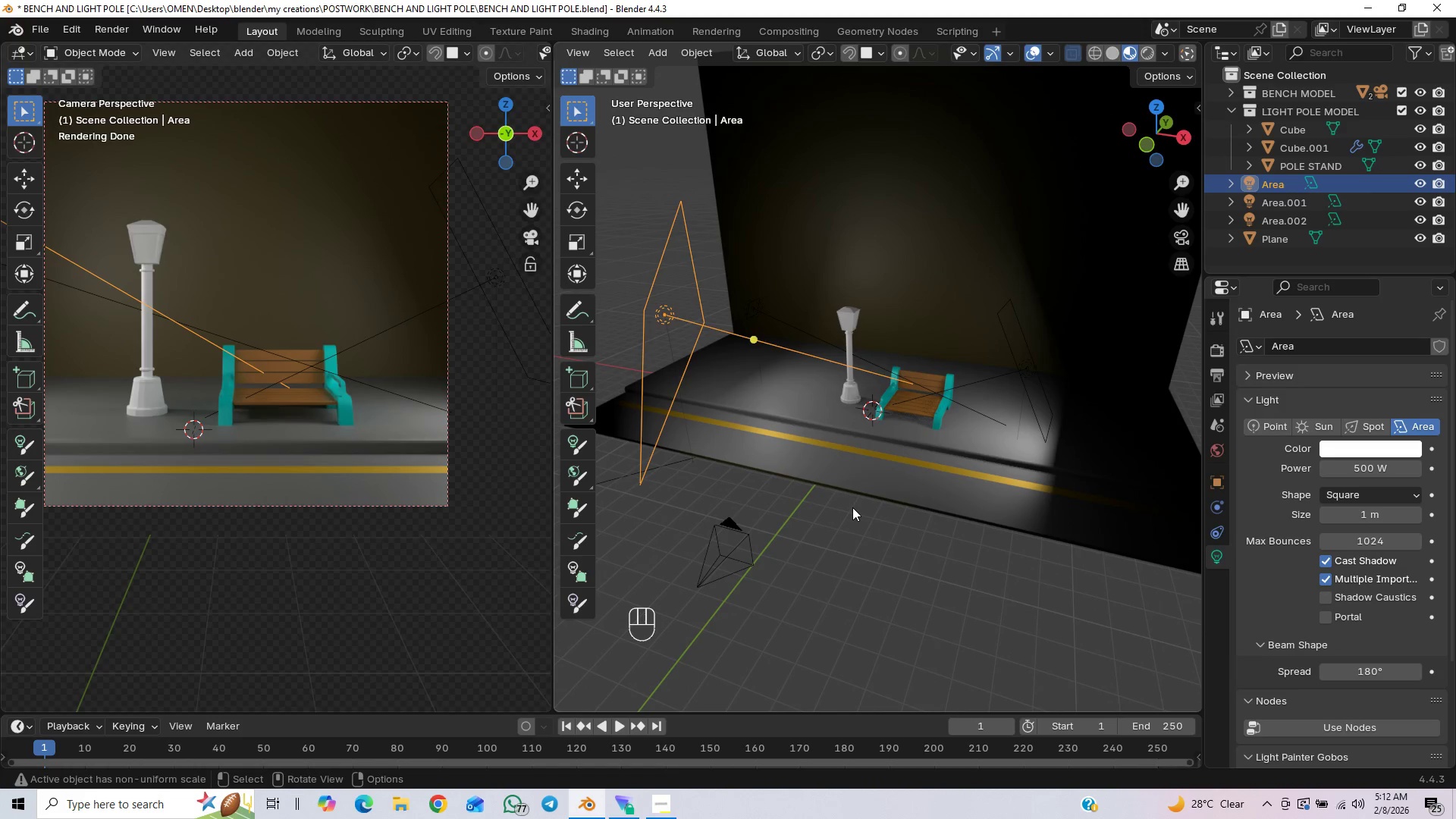 
type(rz)
 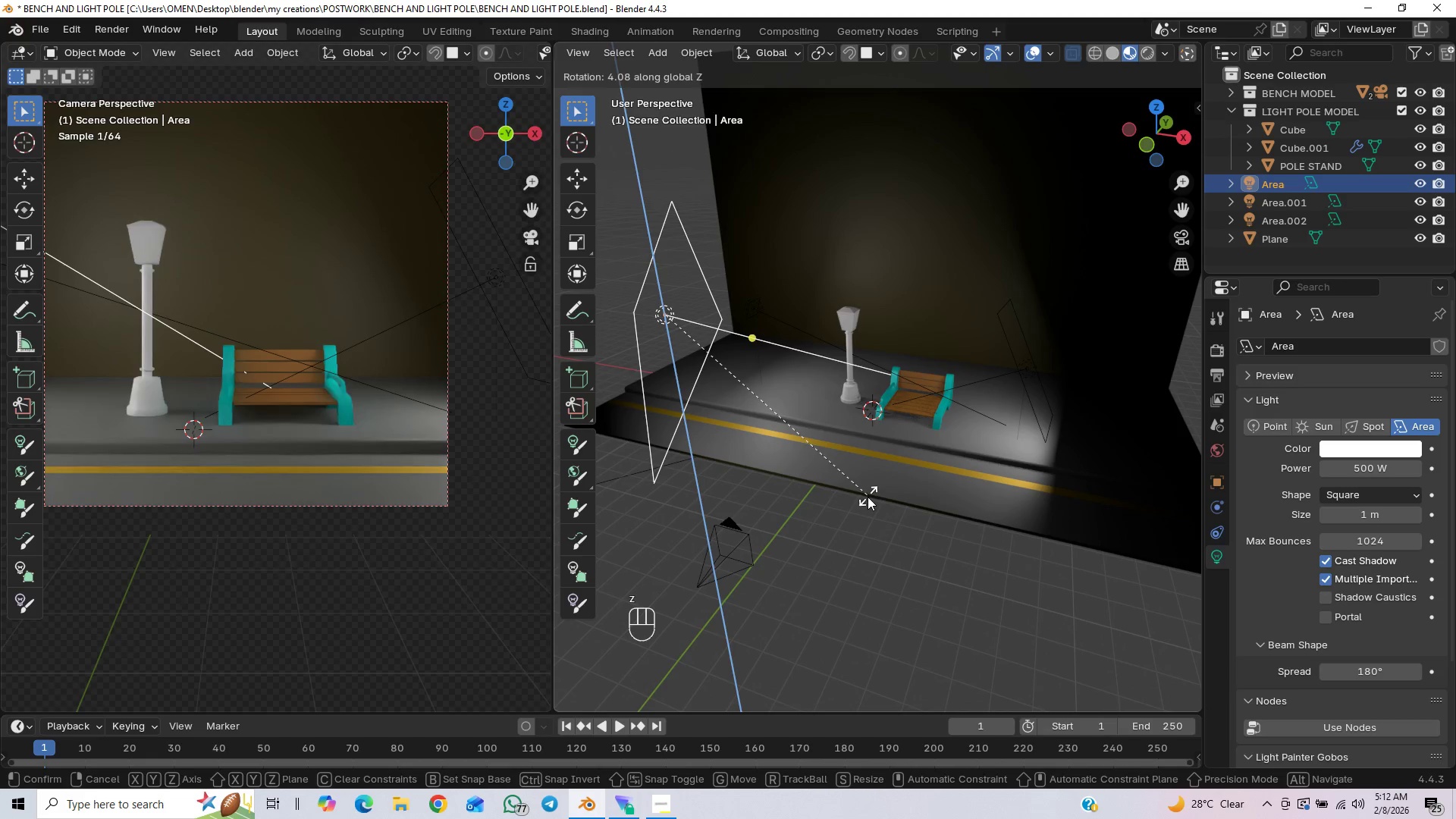 
left_click([866, 499])
 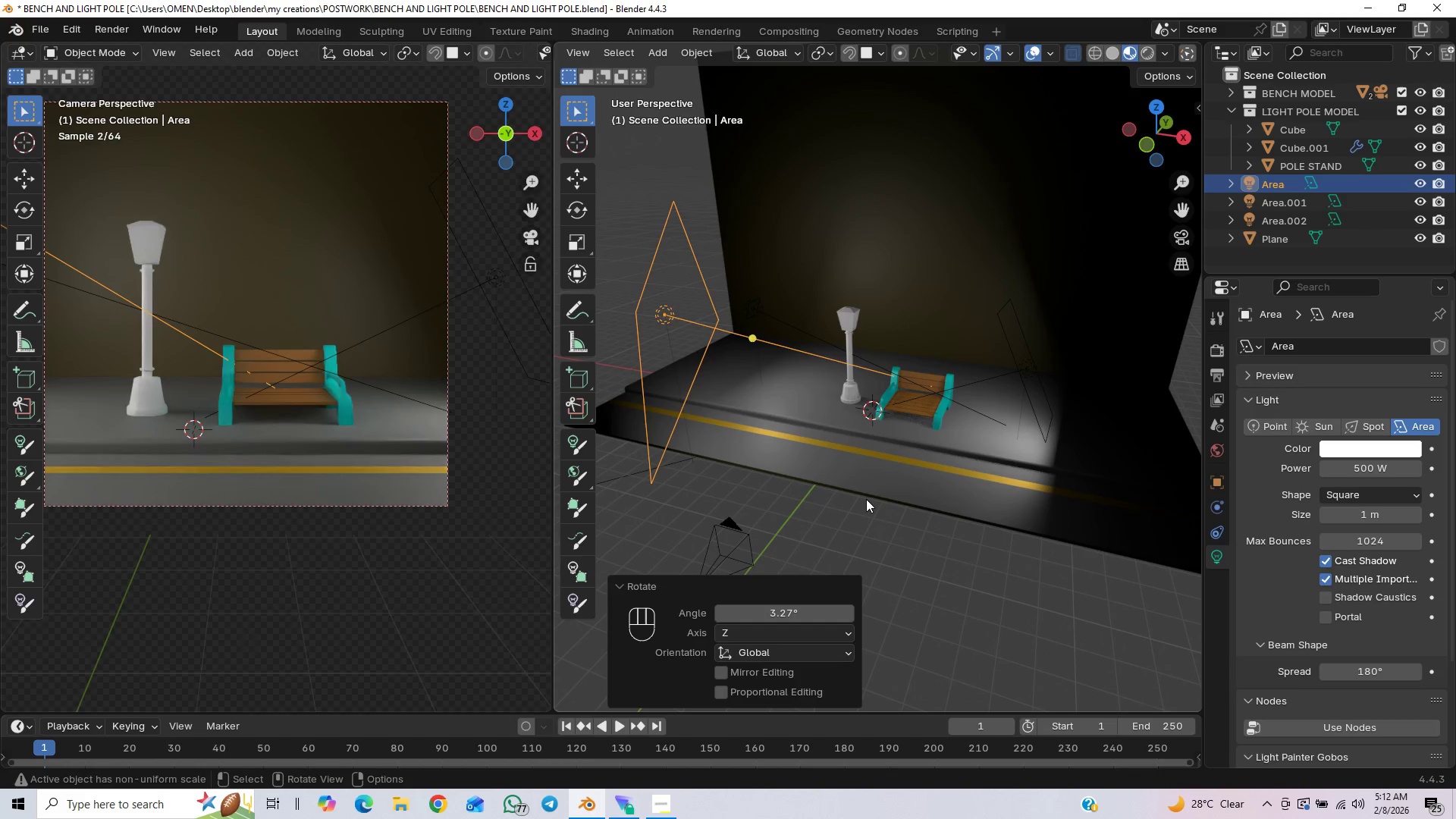 
type(ry)
 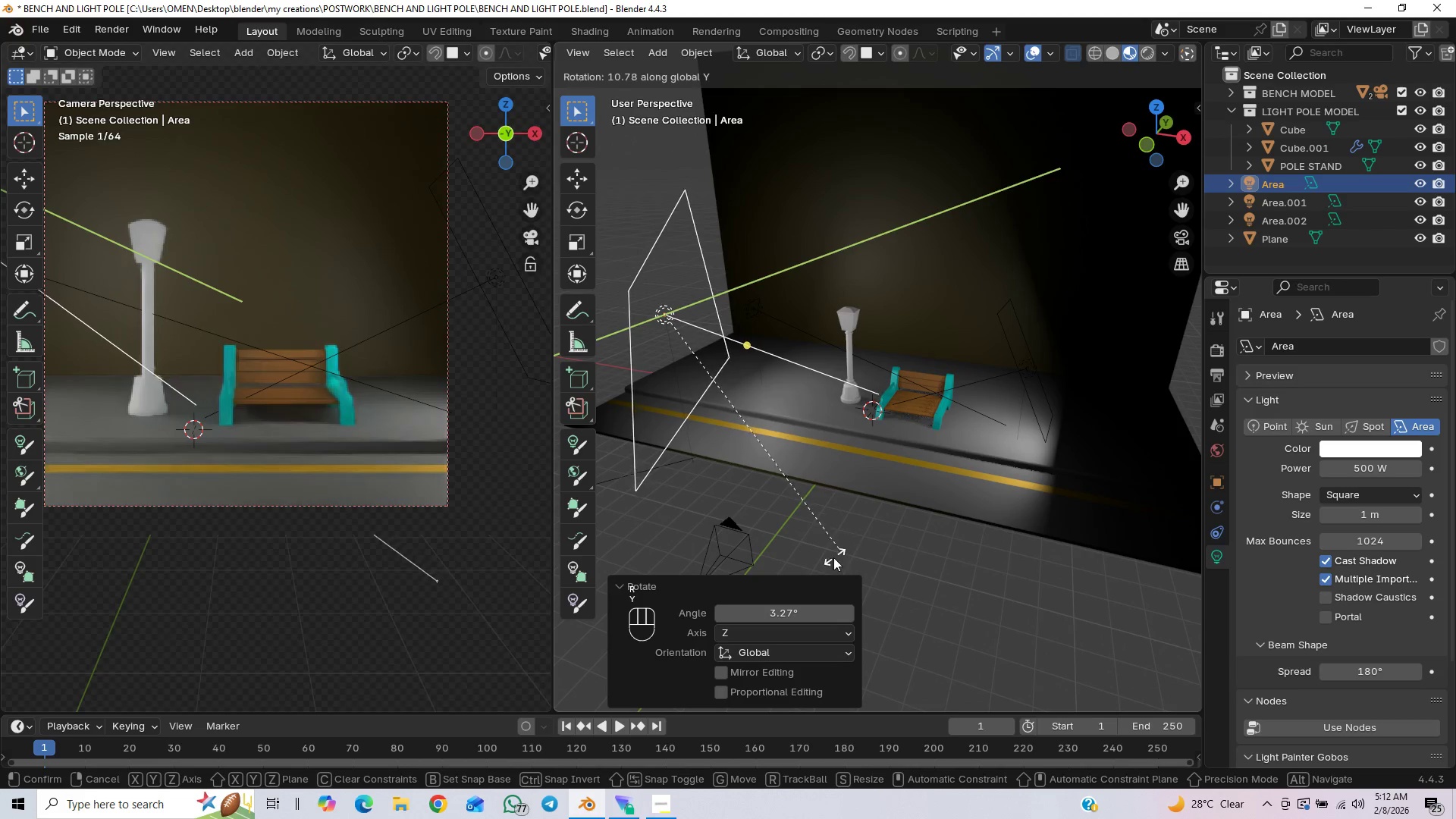 
key(X)
 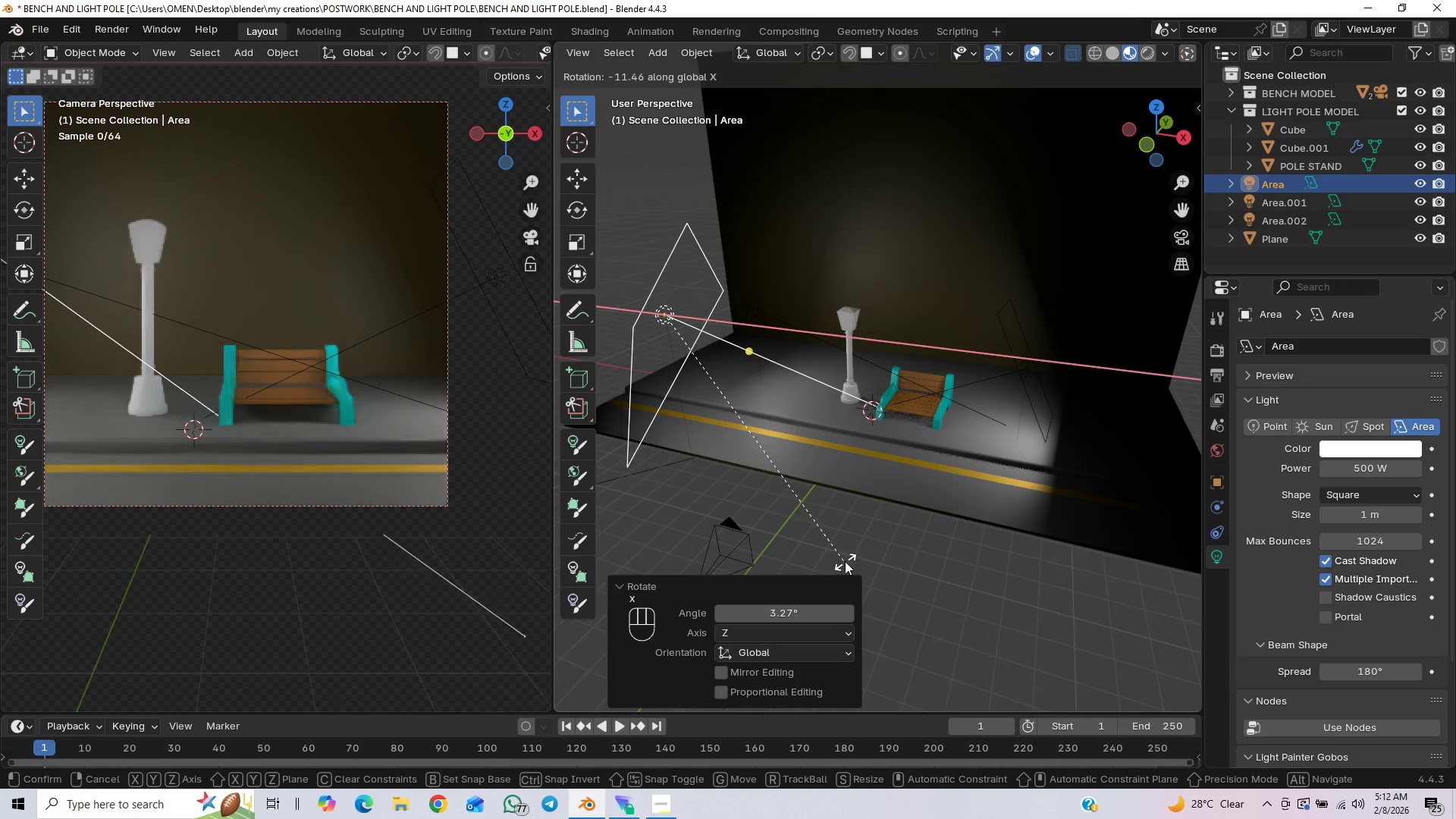 
left_click([848, 558])
 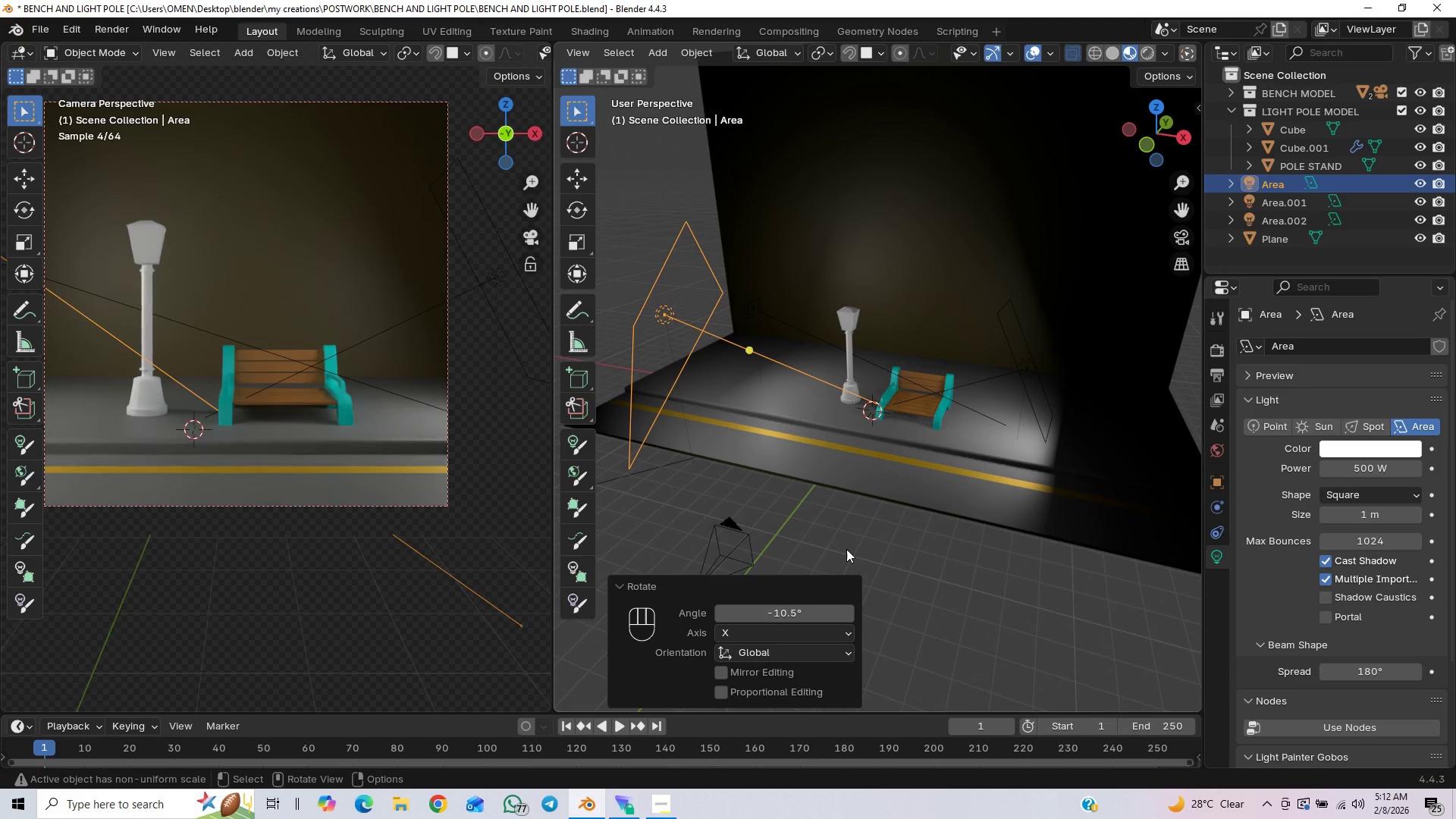 
type(gy)
 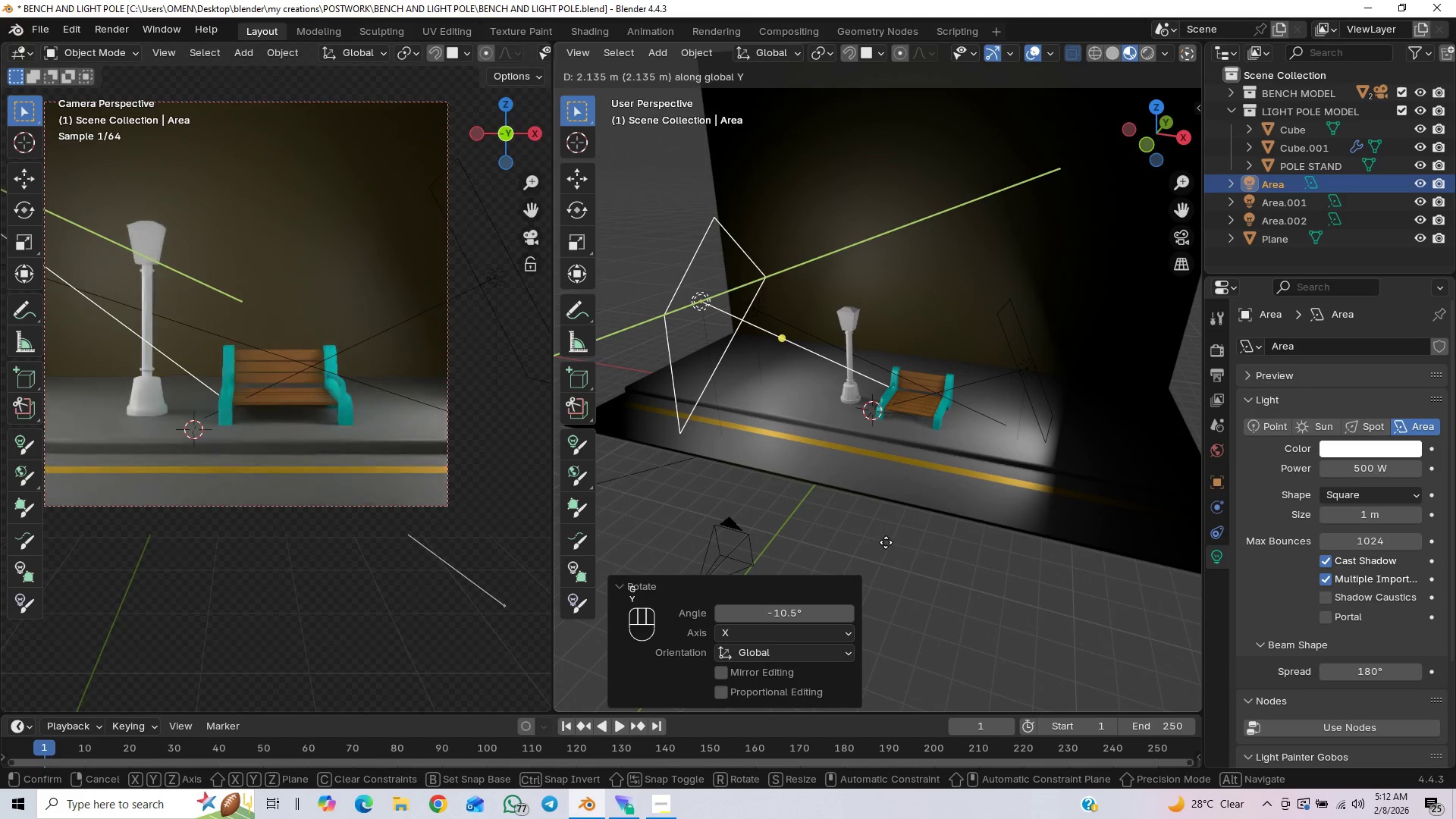 
left_click([886, 542])
 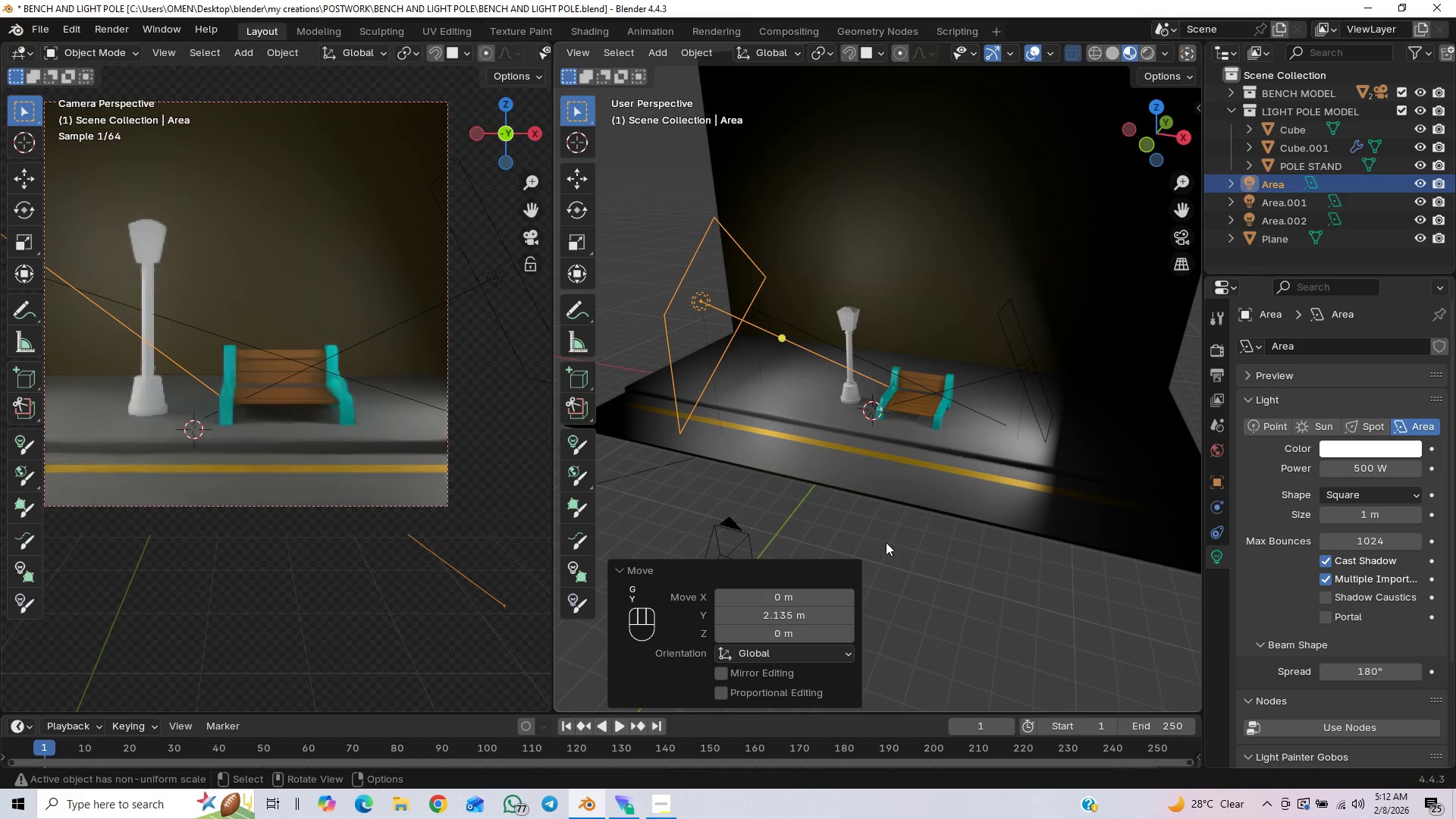 
type(dz)
 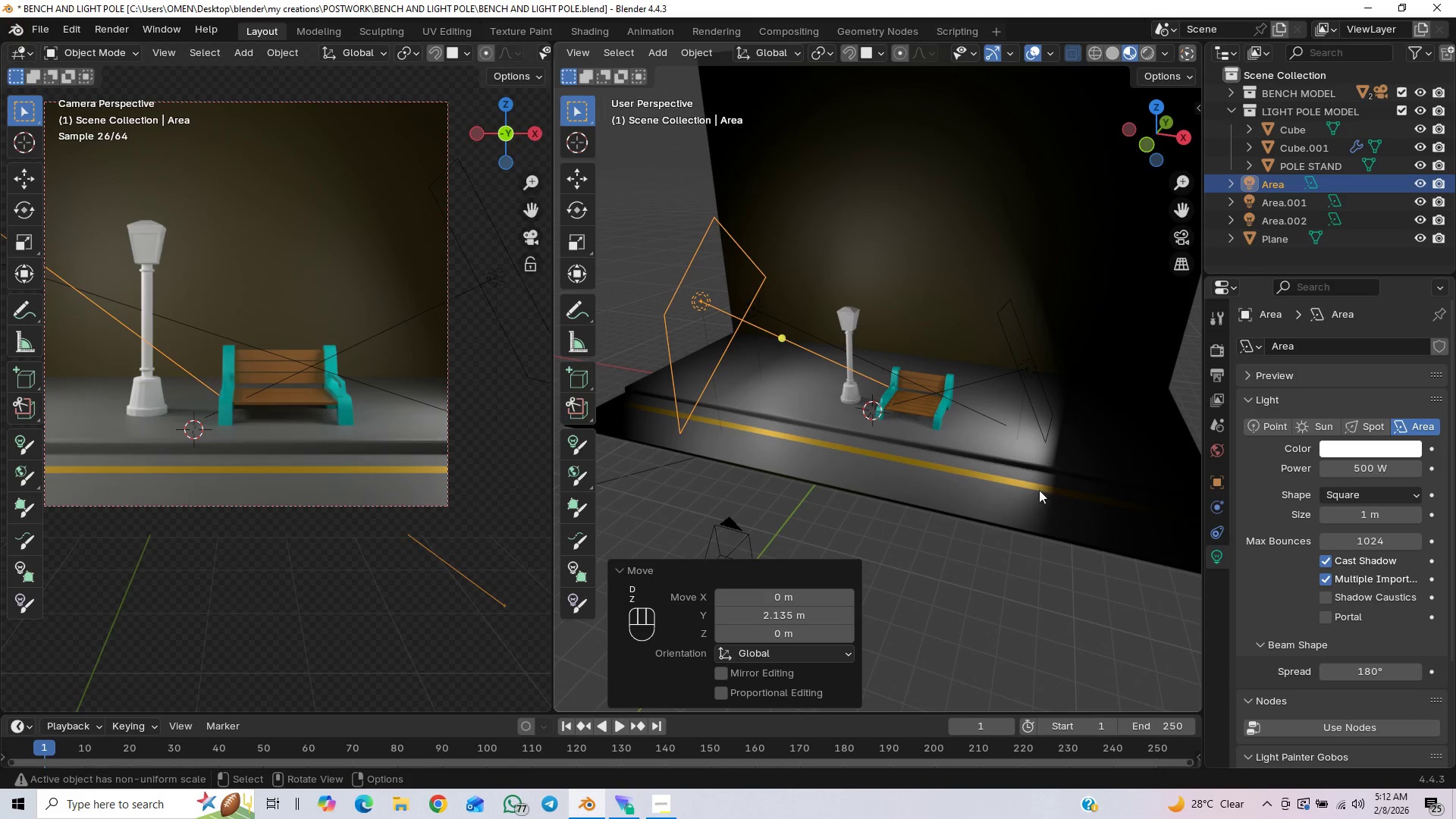 
type(gz)
 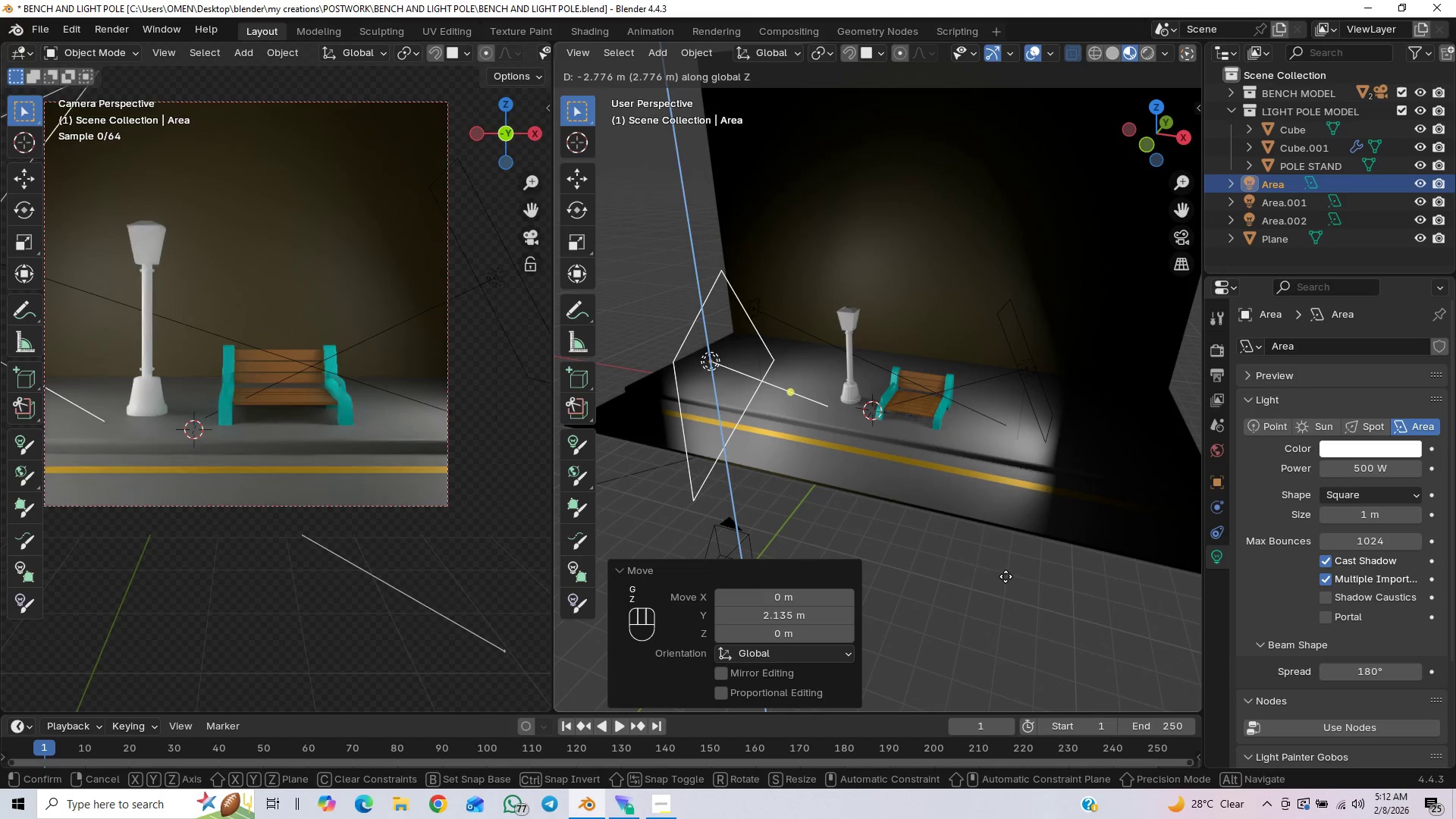 
left_click([1006, 570])
 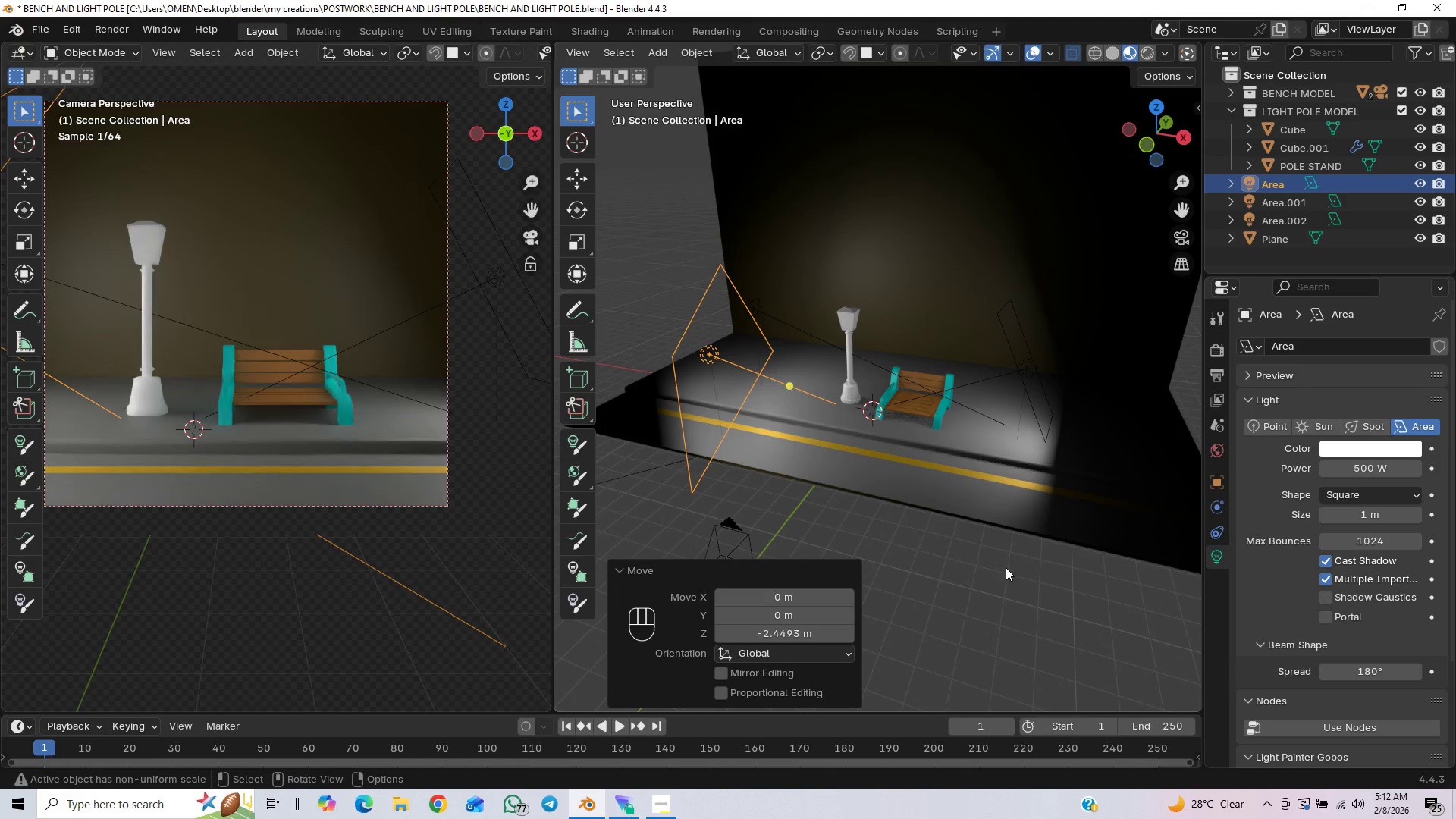 
type(gx)
 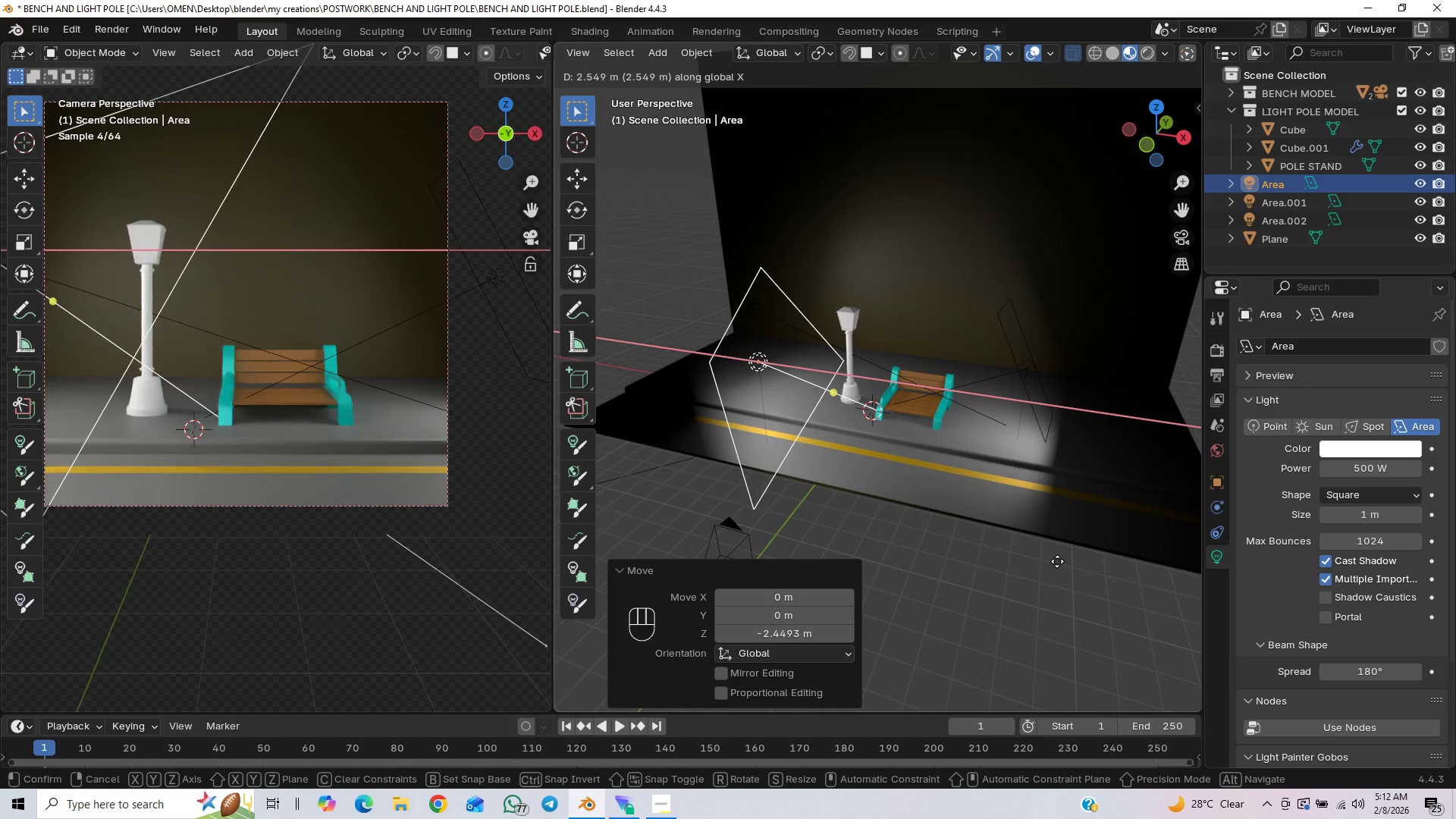 
wait(5.61)
 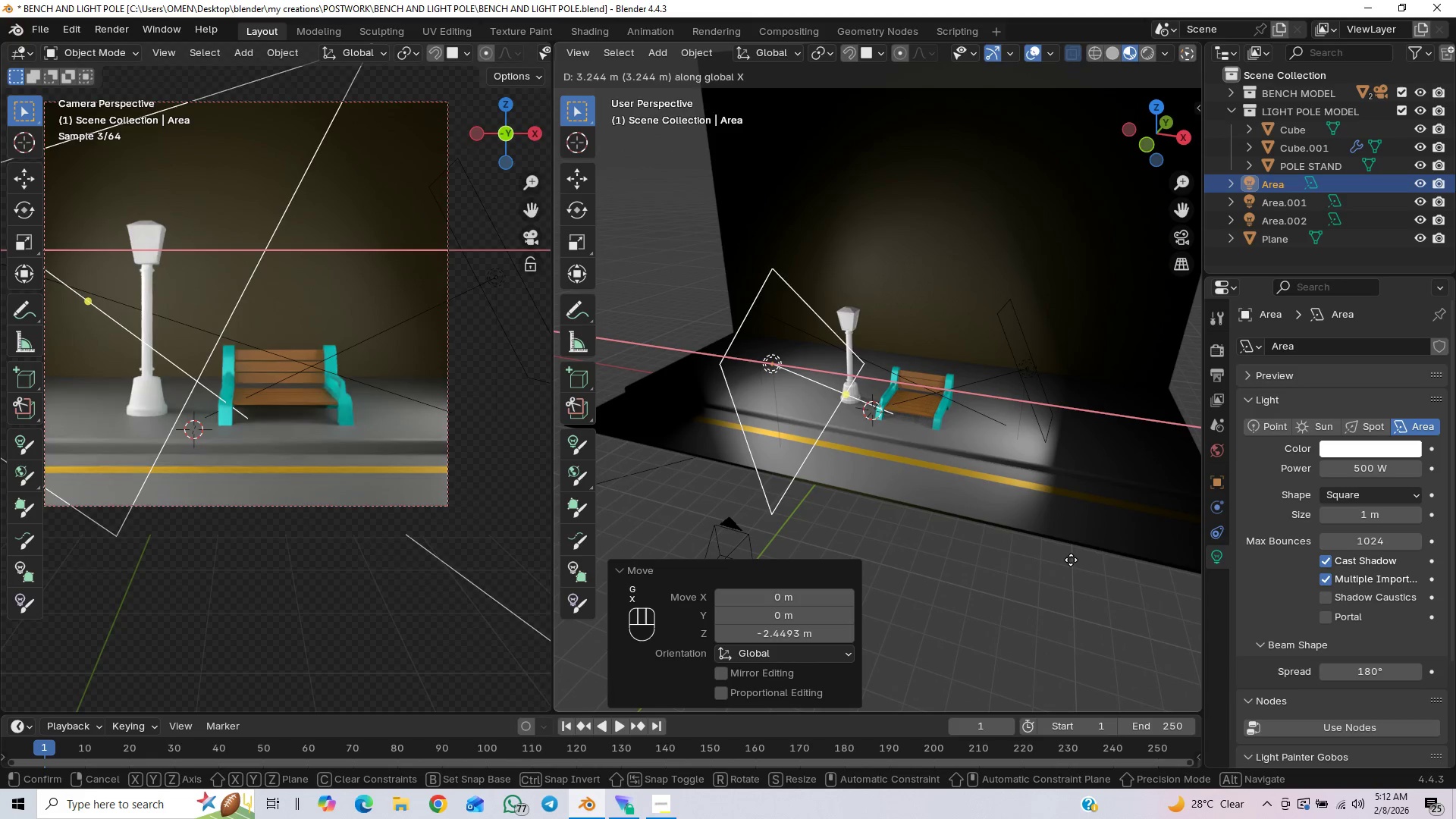 
left_click([1059, 562])
 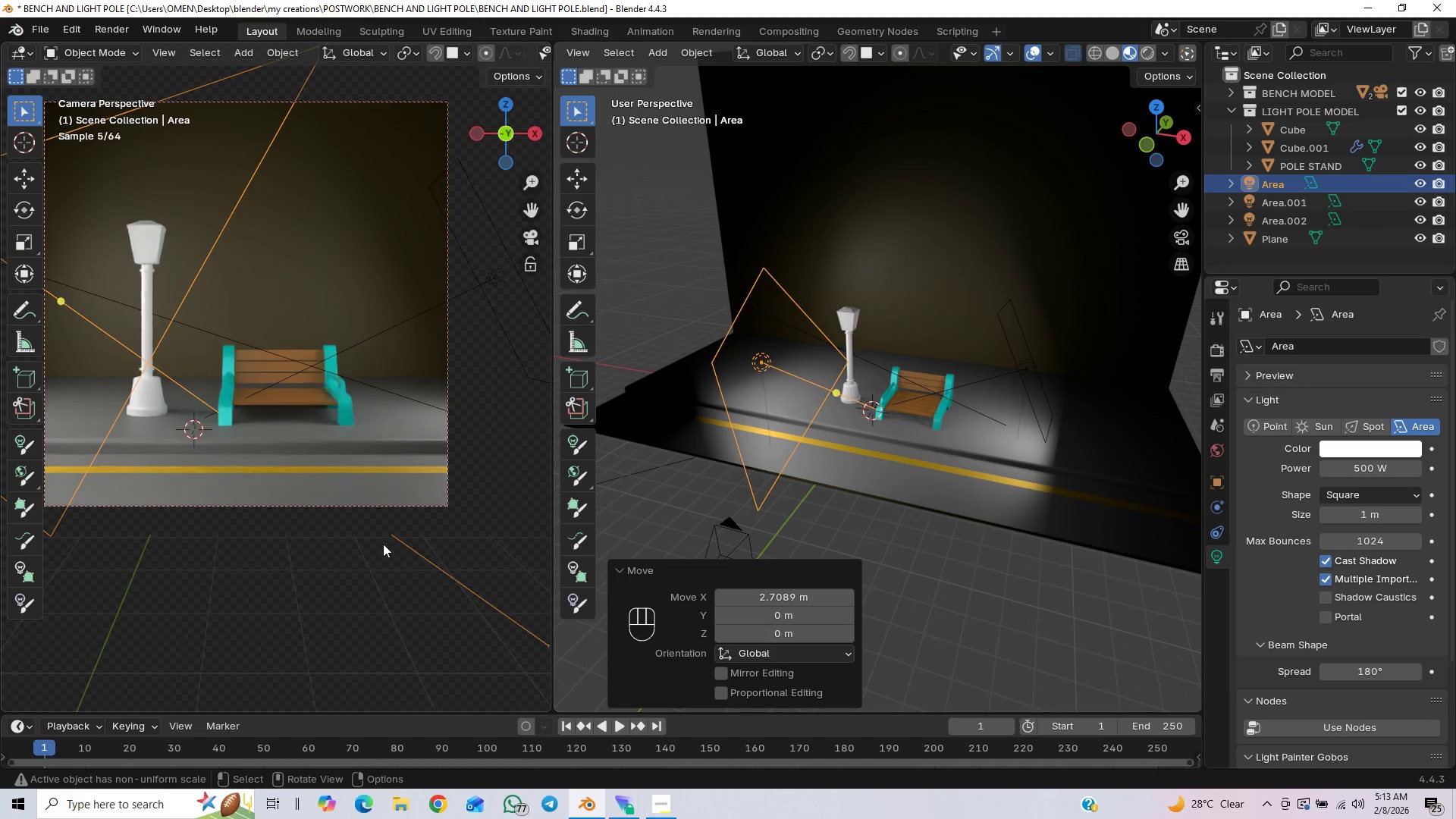 
key(Control+Space)
 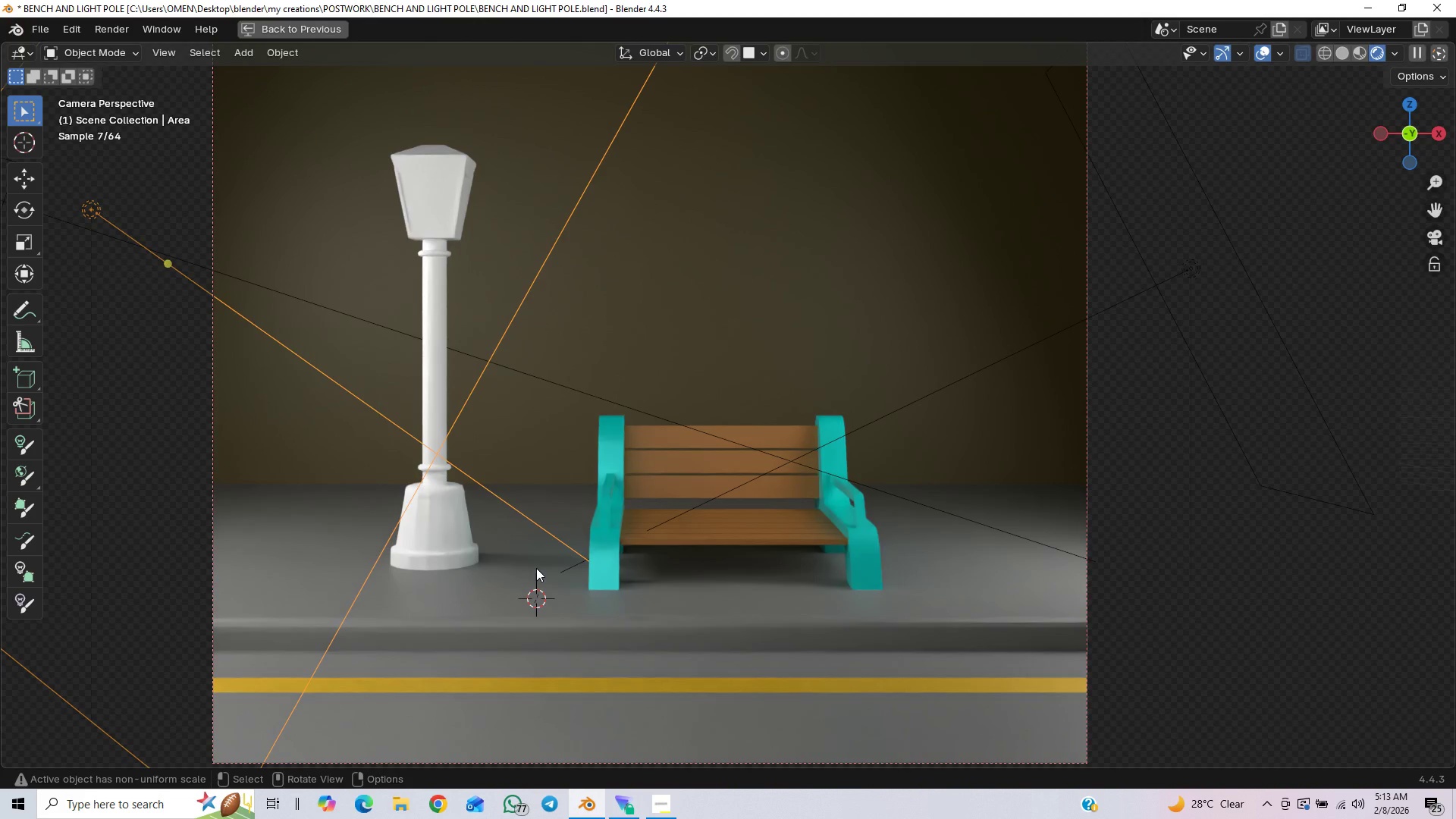 
left_click([1316, 563])
 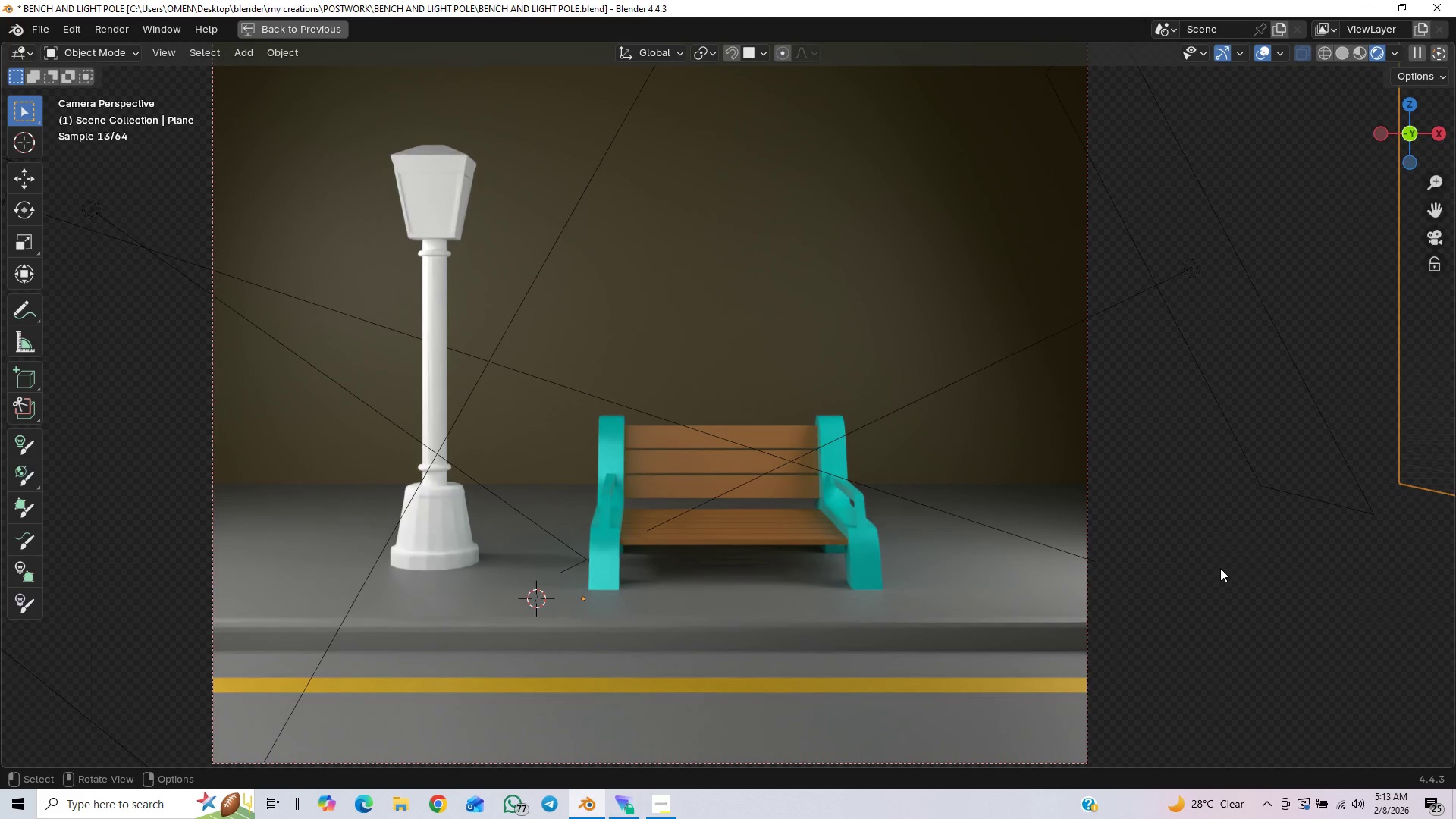 
key(Control+Space)
 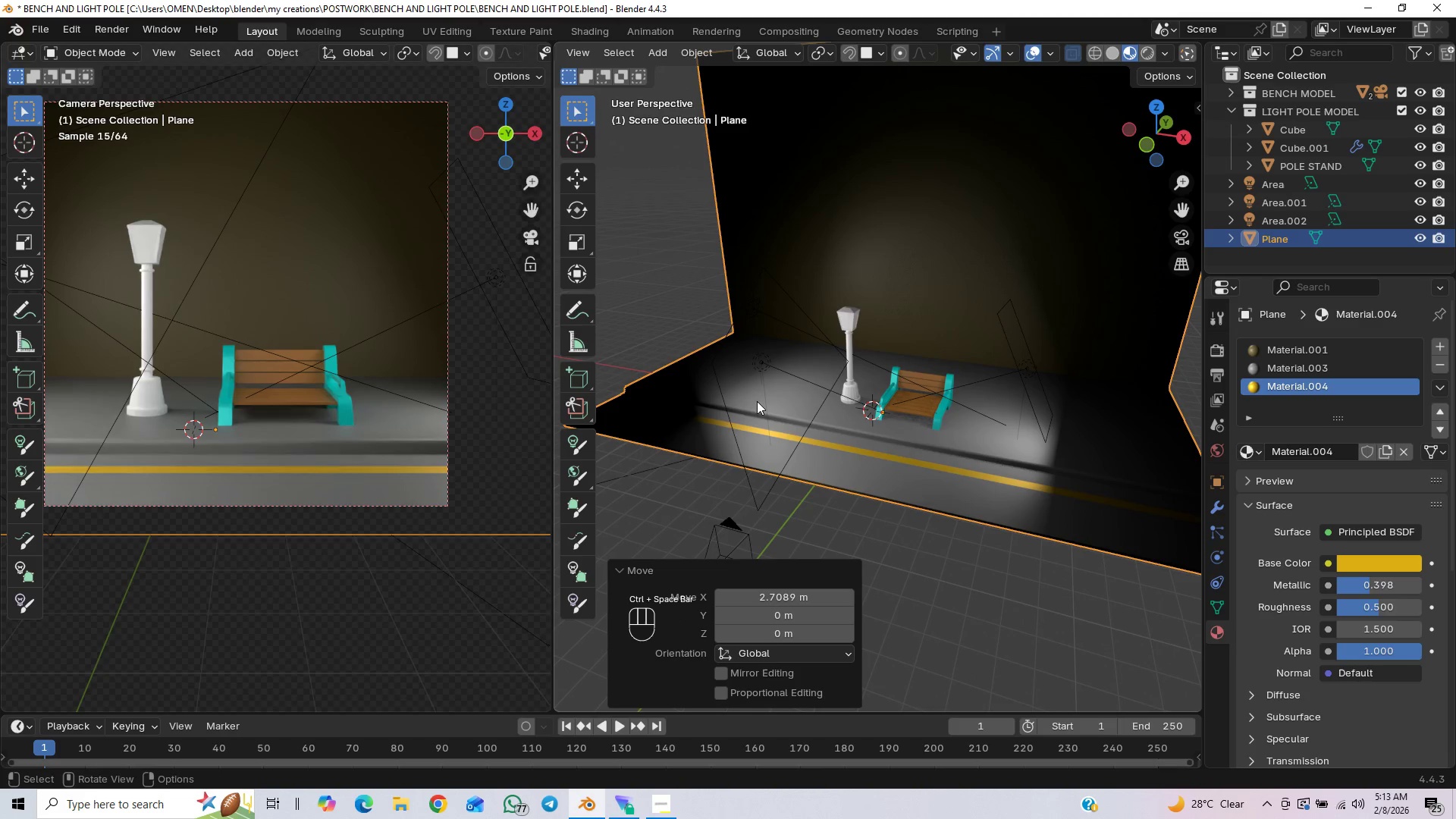 
left_click([804, 433])
 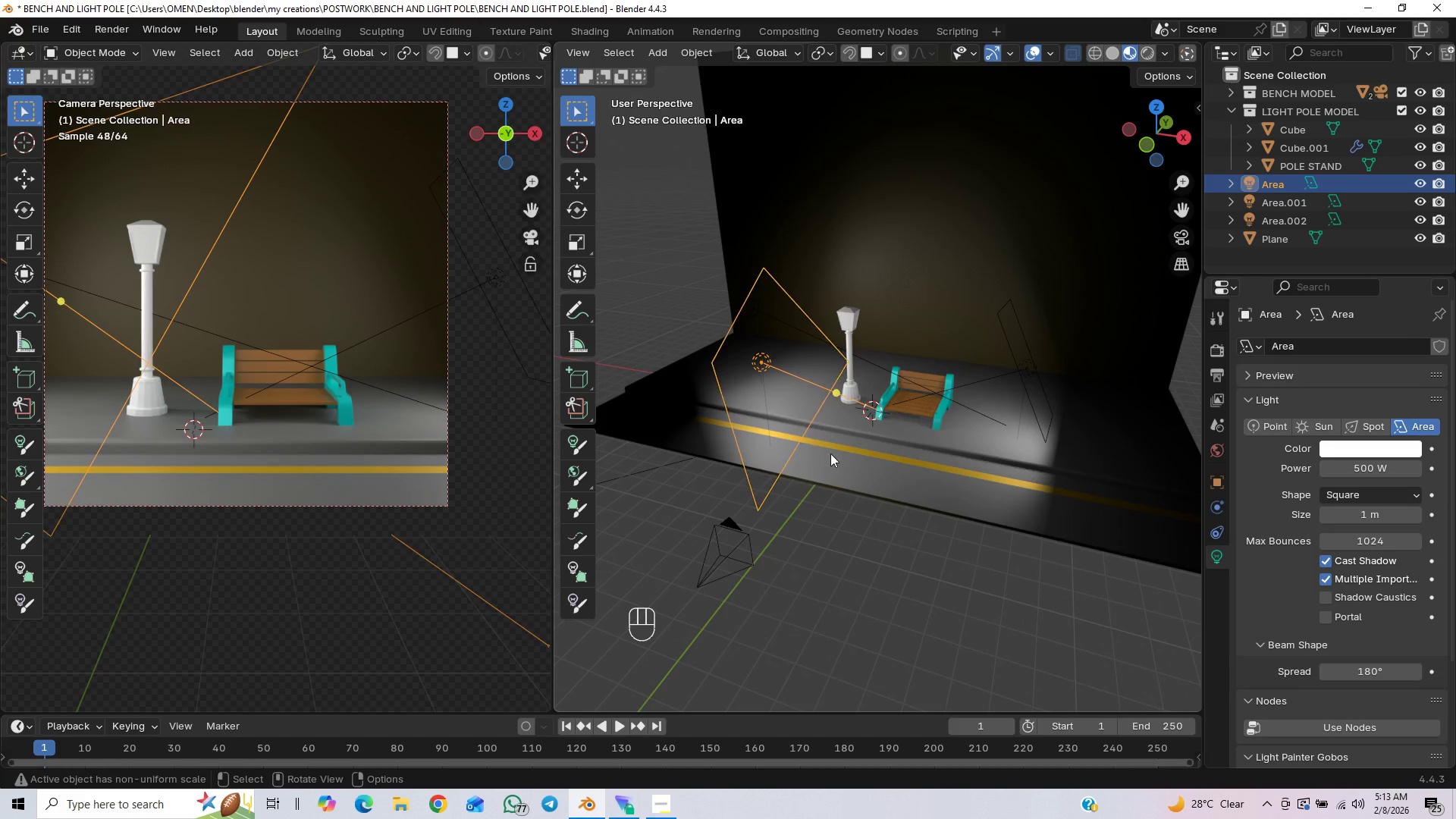 
type(rx)
 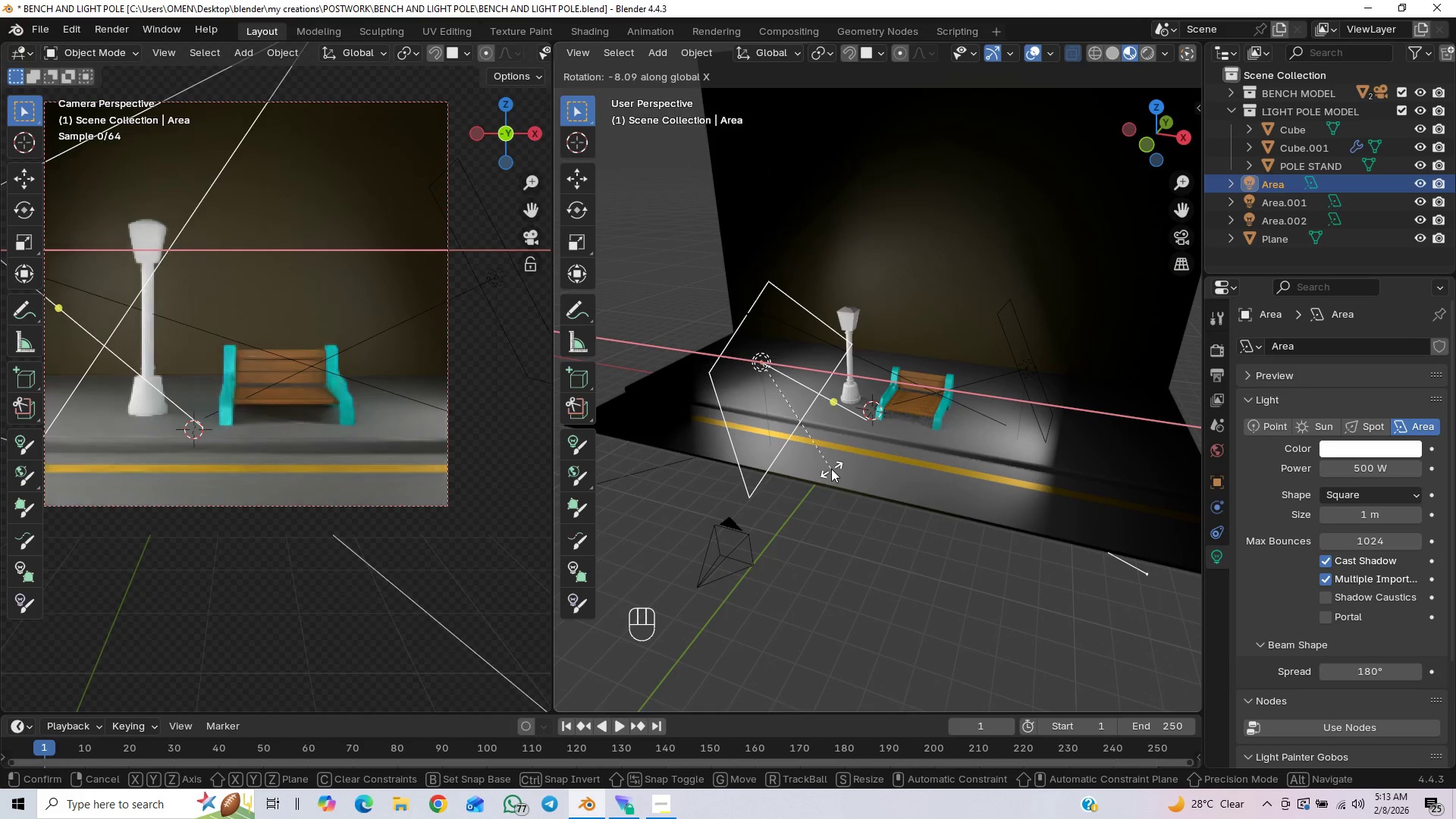 
type(sz0sx)
 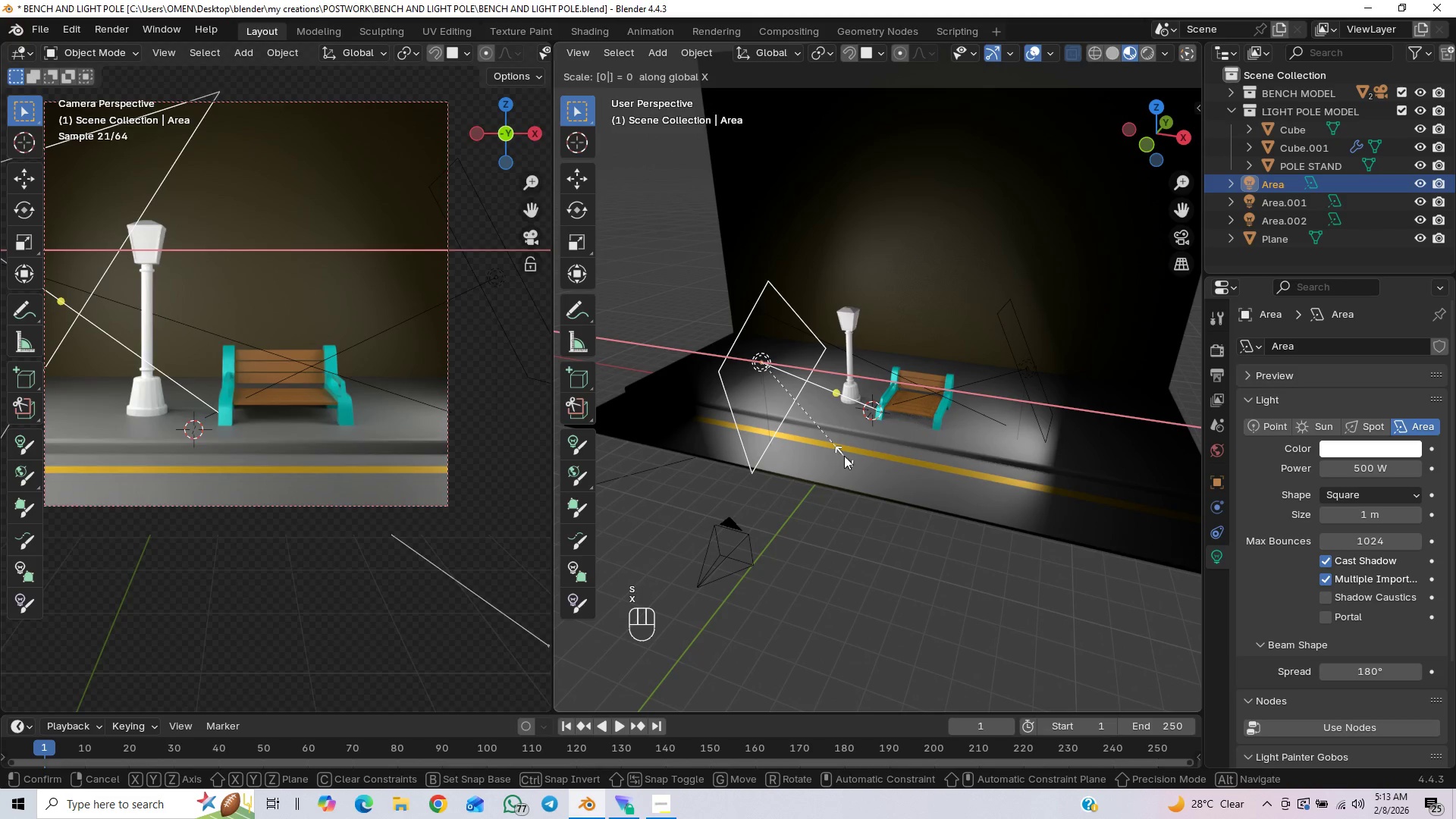 
left_click([844, 456])
 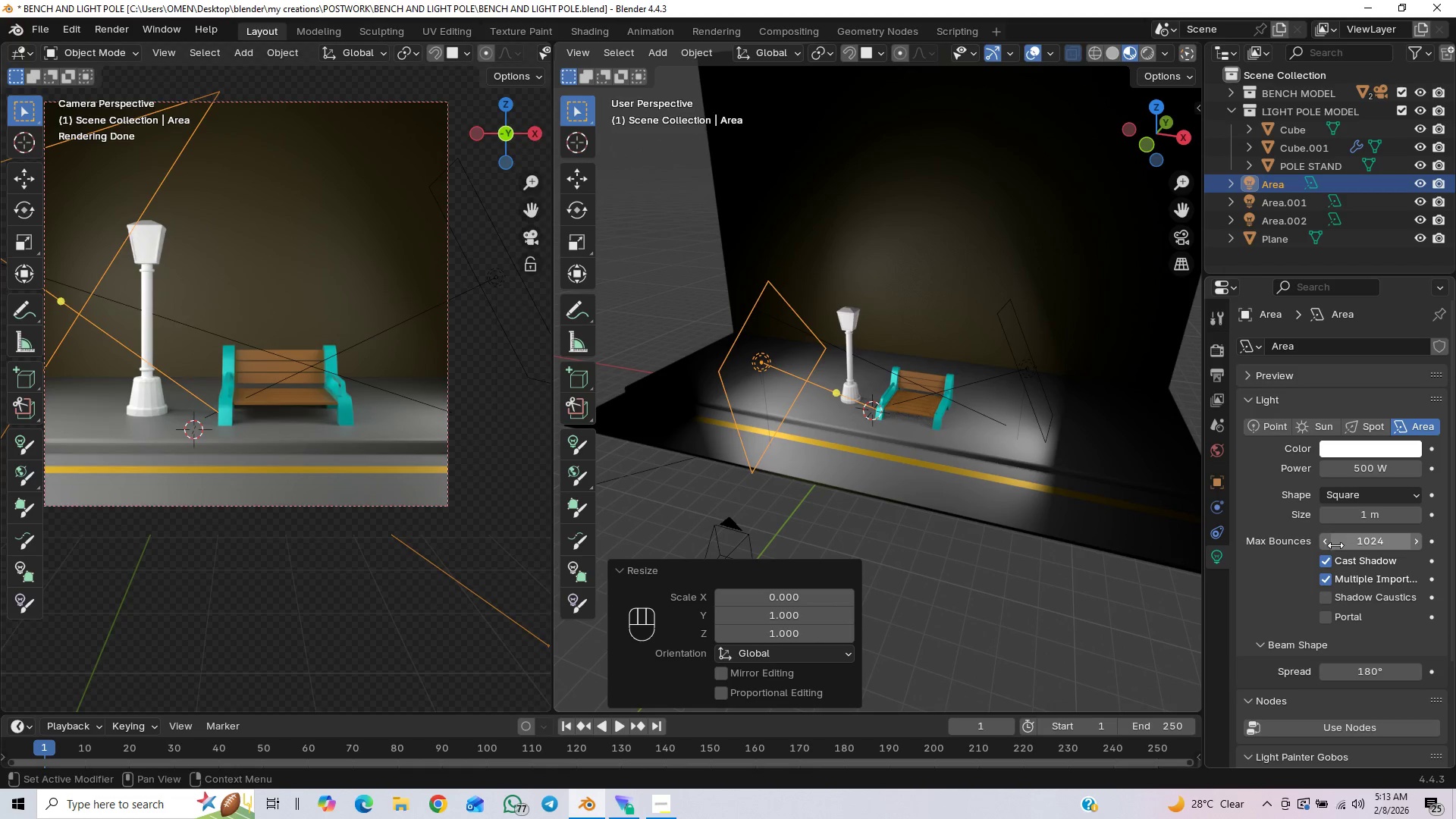 
wait(5.41)
 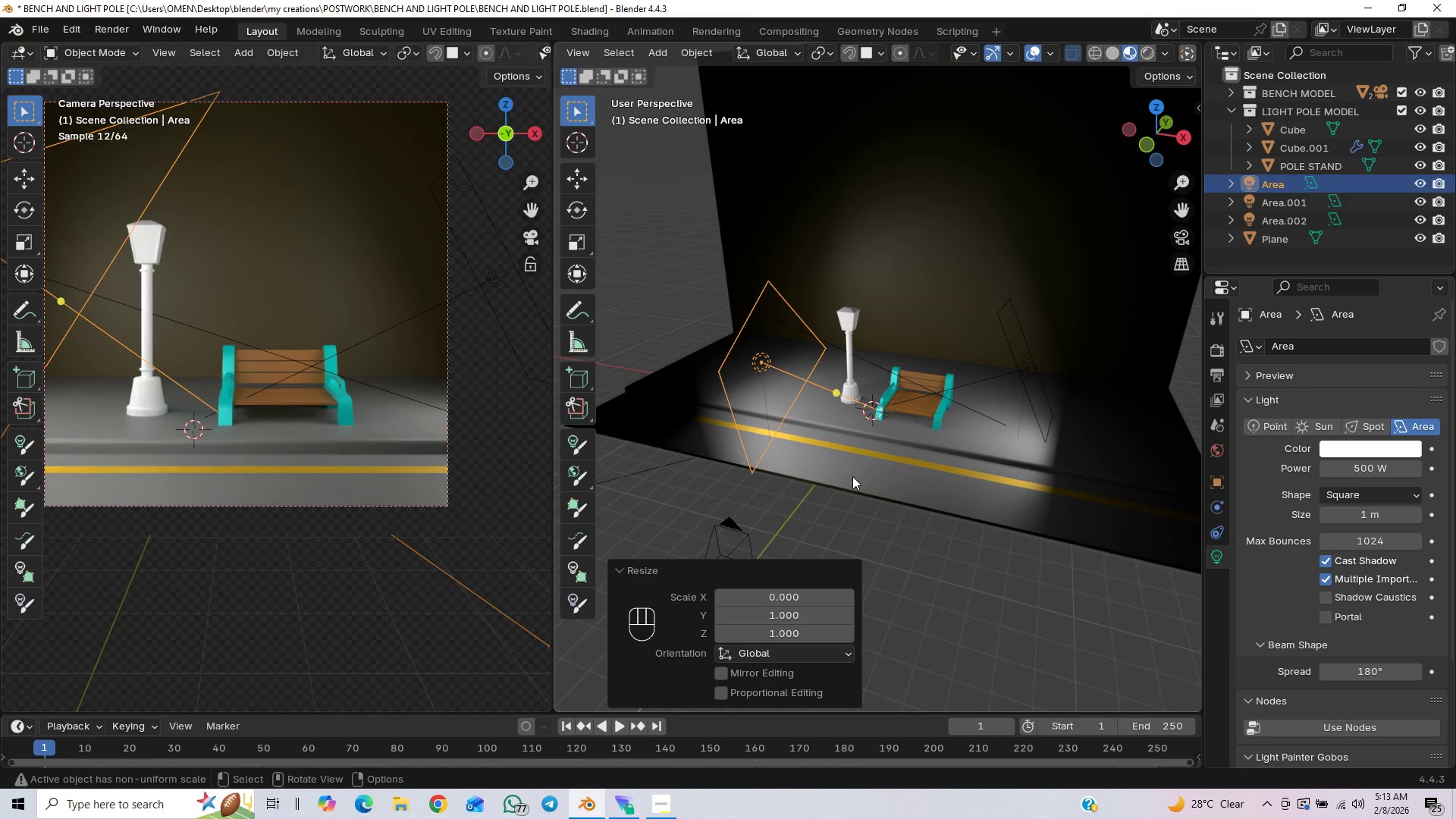 
left_click([1357, 453])
 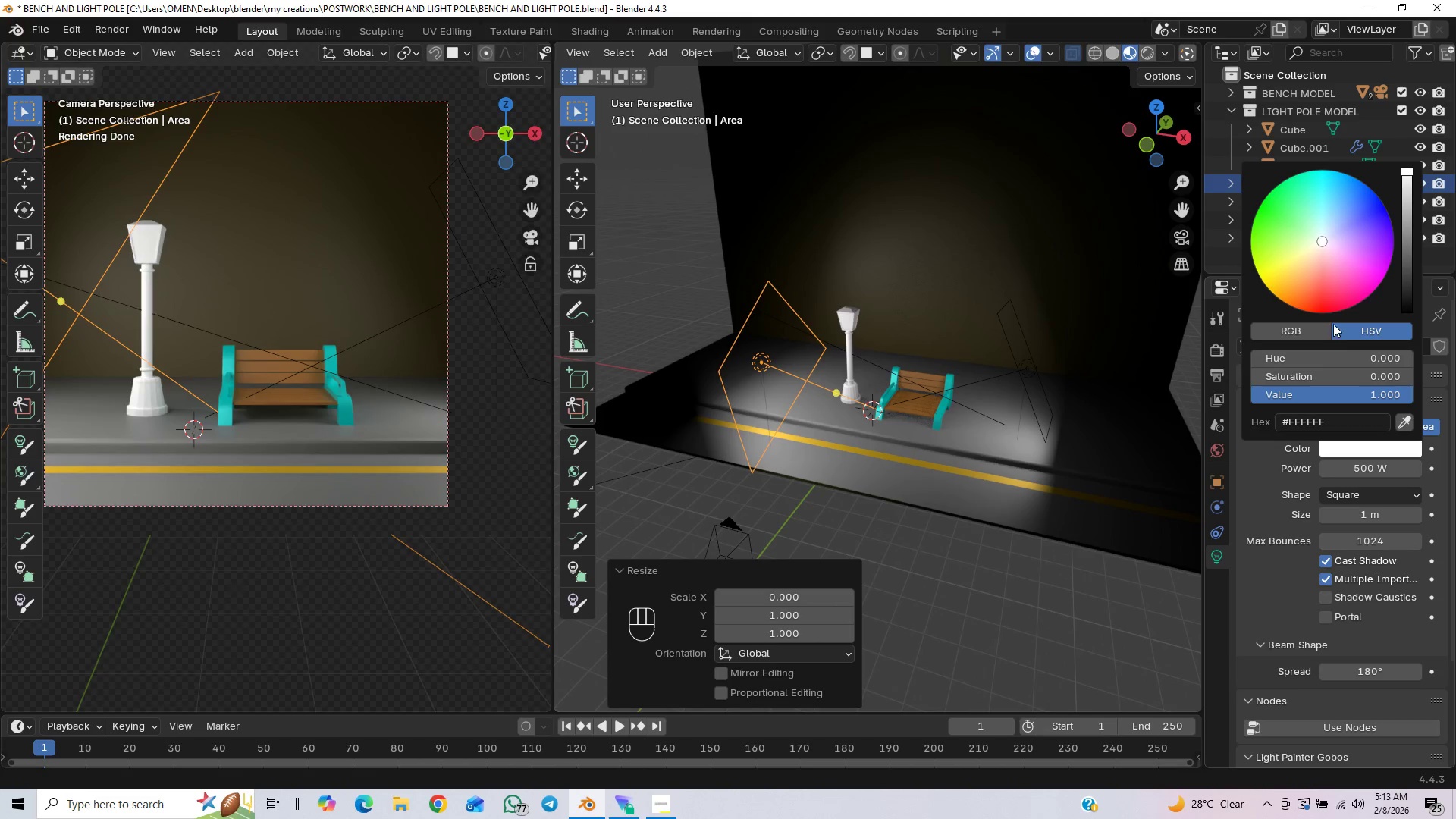 
left_click_drag(start_coordinate=[1334, 265], to_coordinate=[1346, 218])
 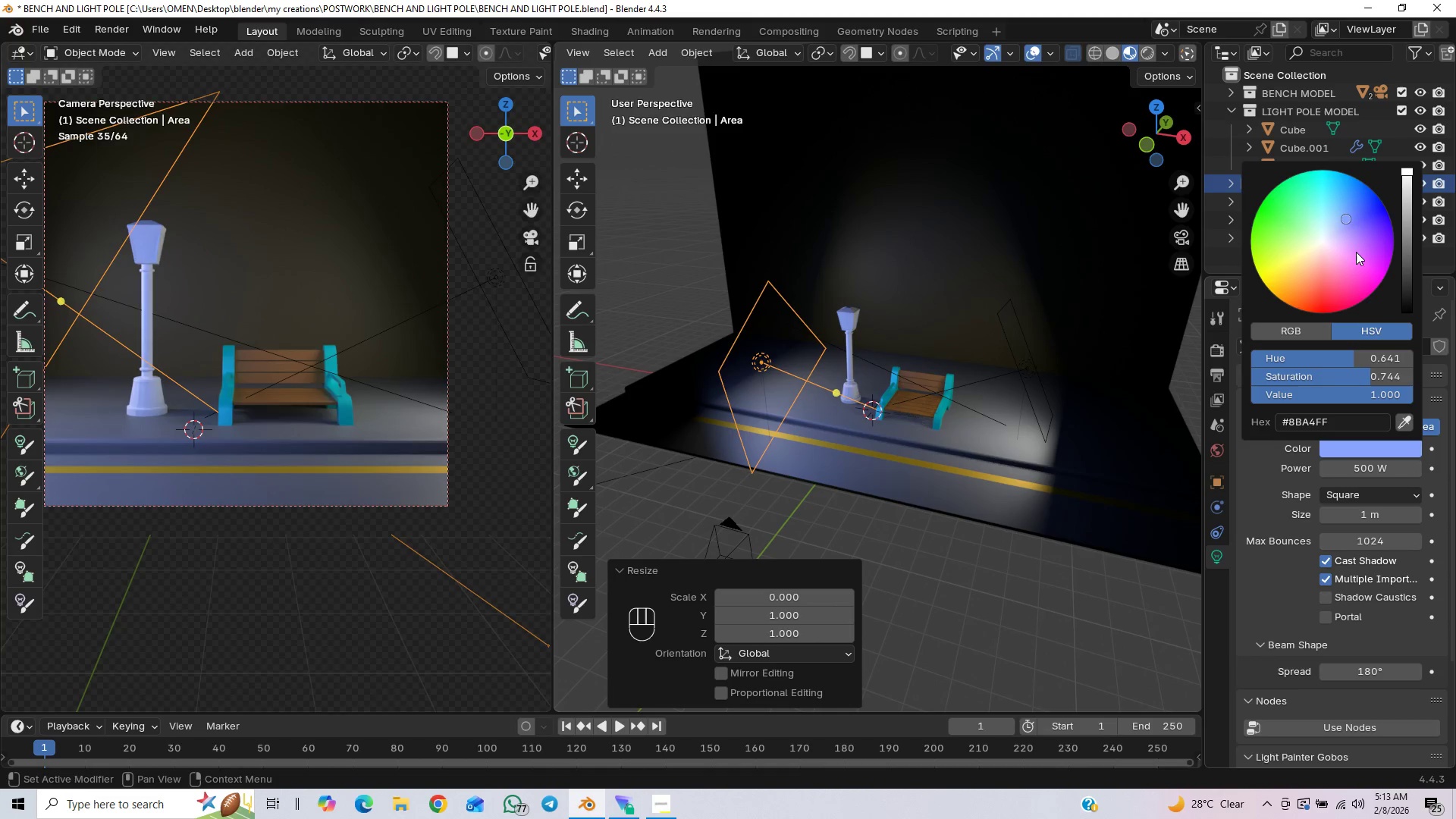 
left_click_drag(start_coordinate=[1335, 226], to_coordinate=[1298, 246])
 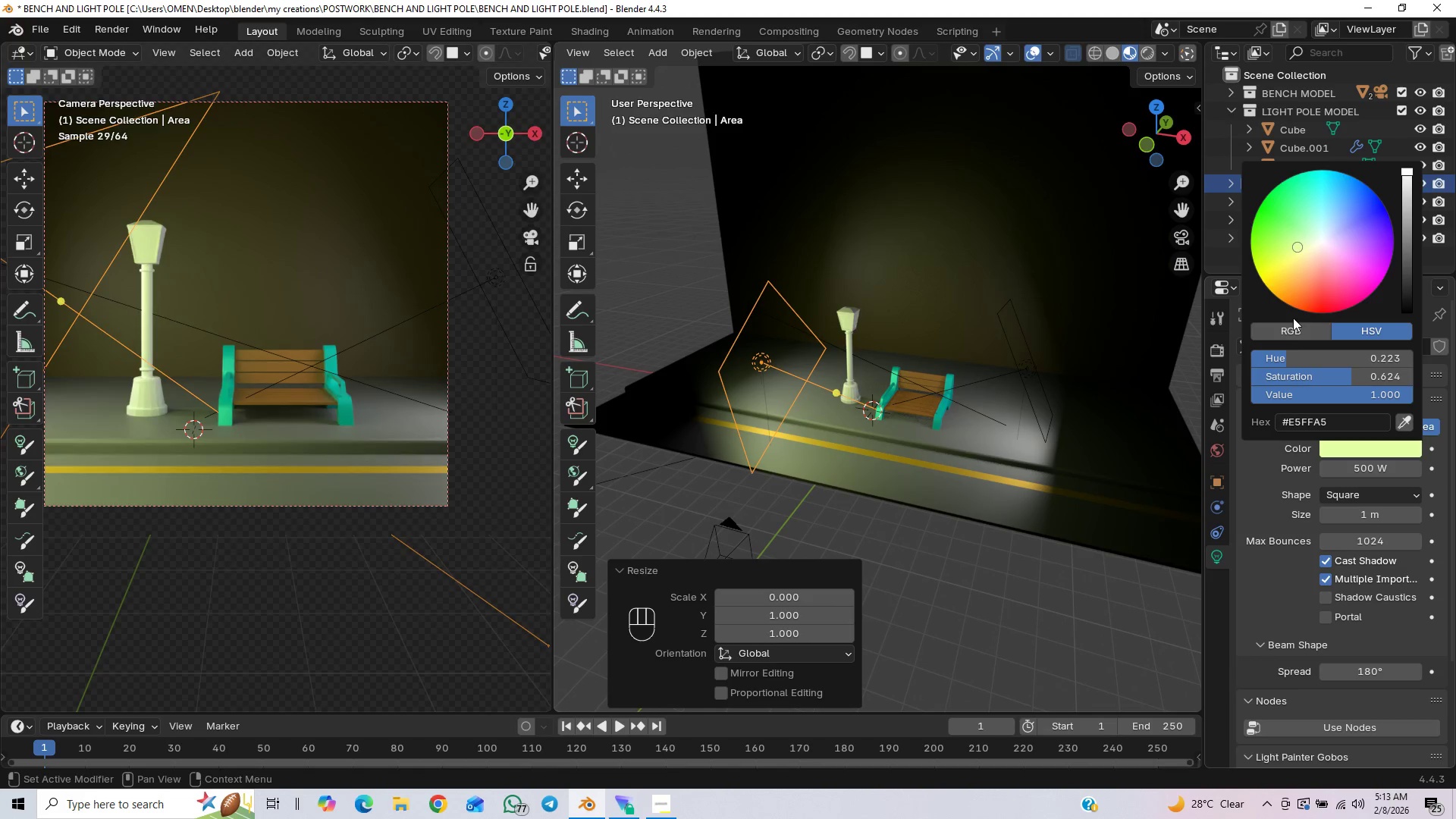 
key(Control+Z)
 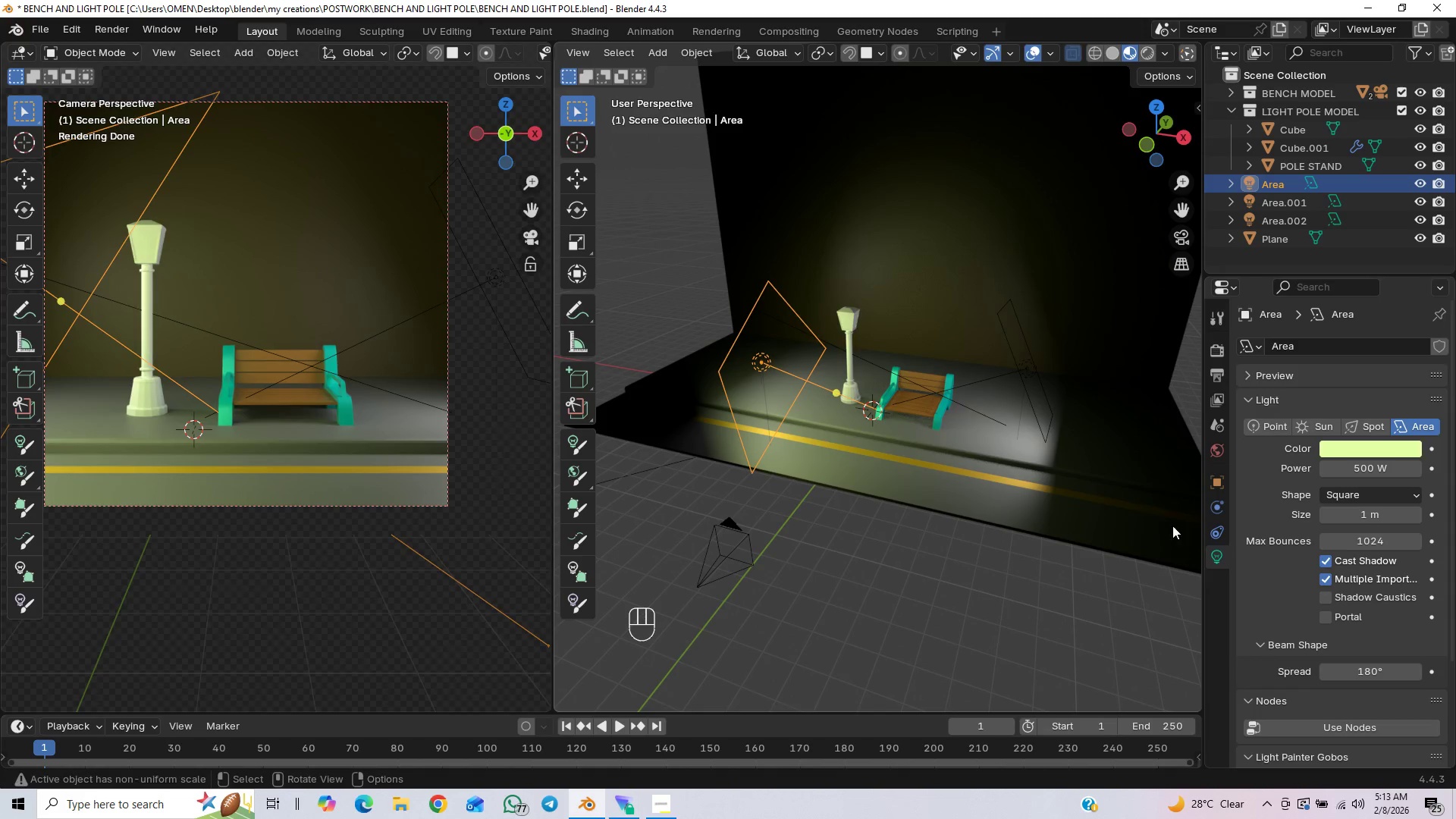 
key(Control+Z)
 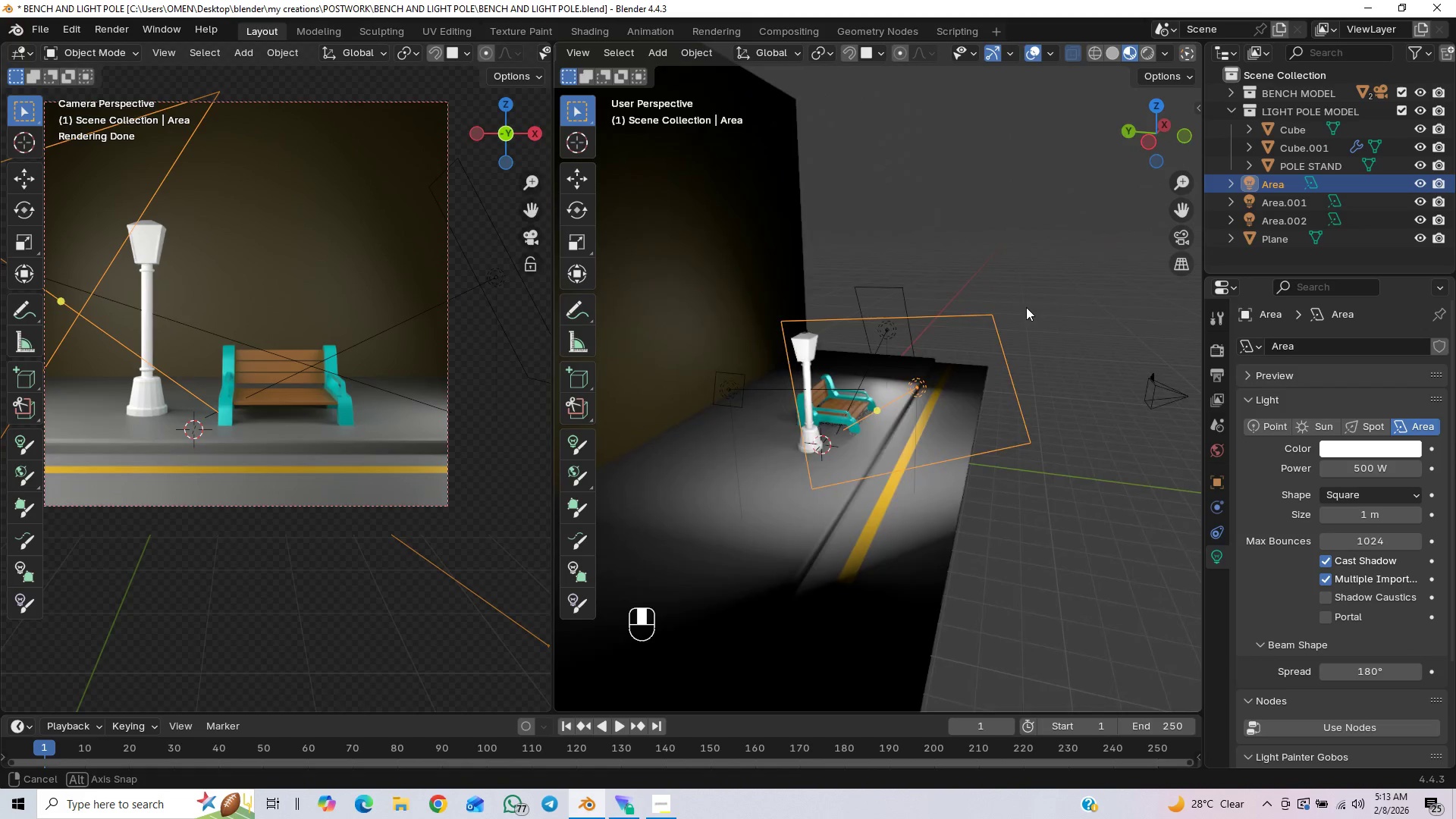 
wait(7.0)
 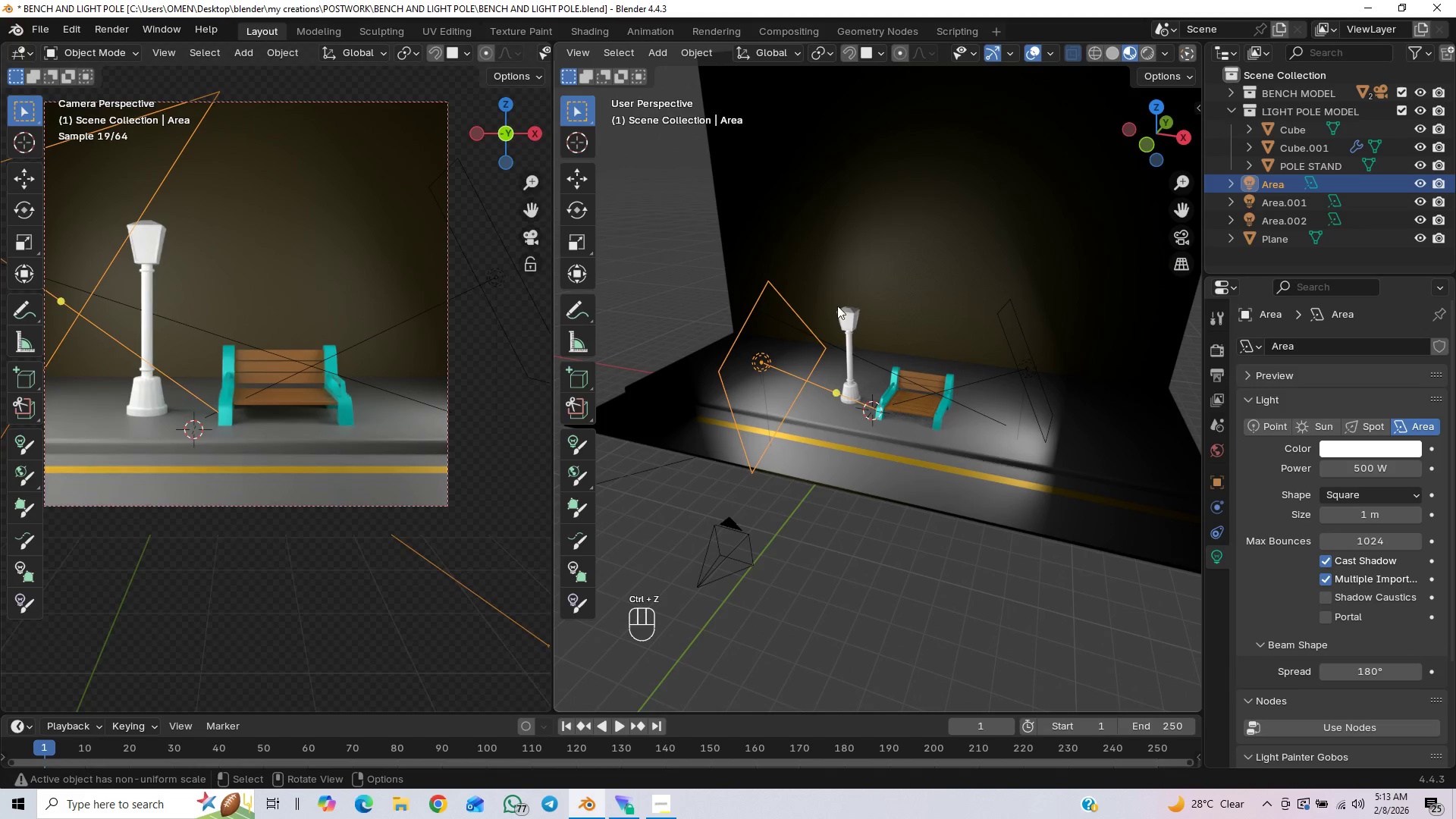 
left_click([747, 398])
 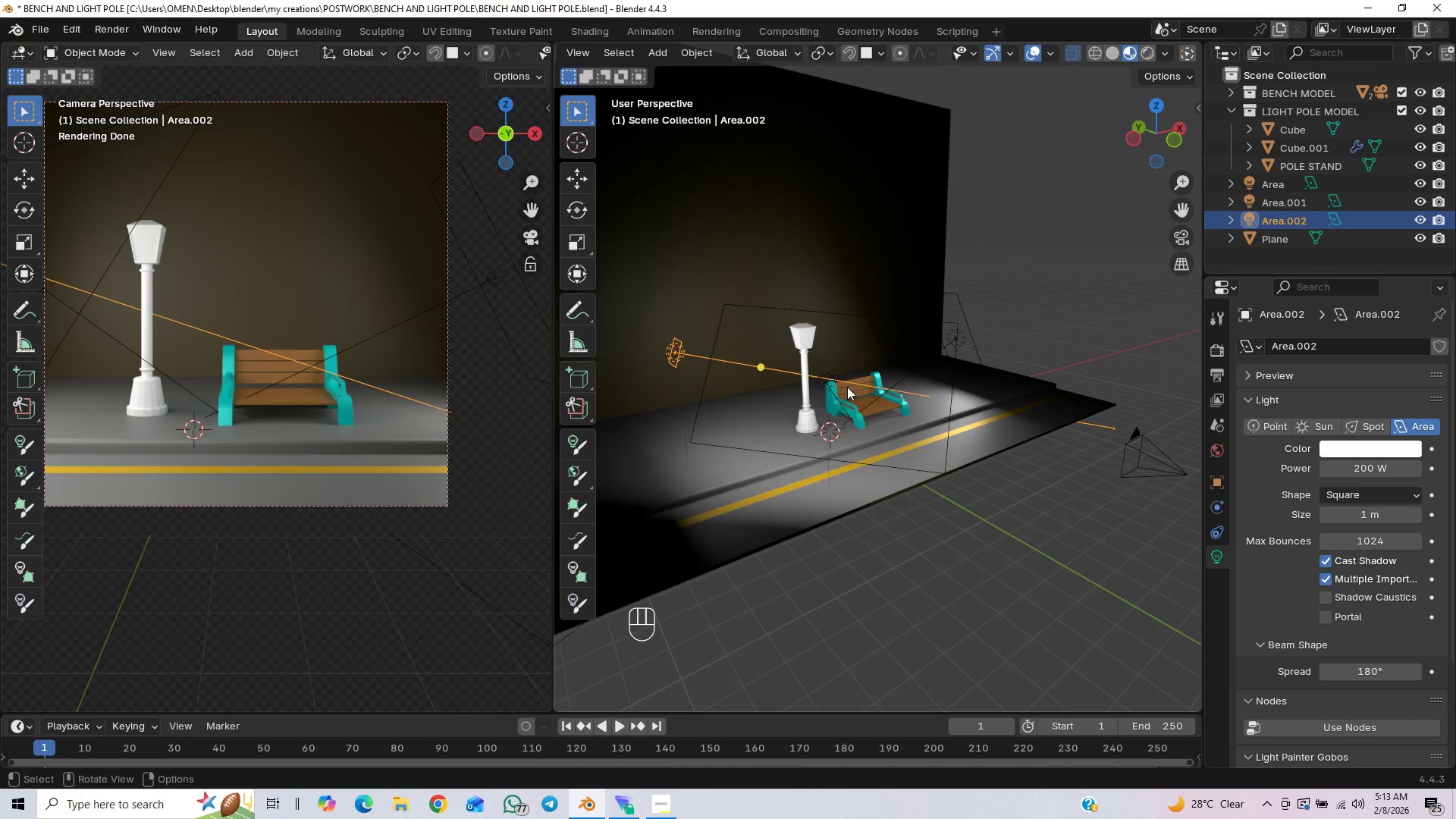 
key(S)
 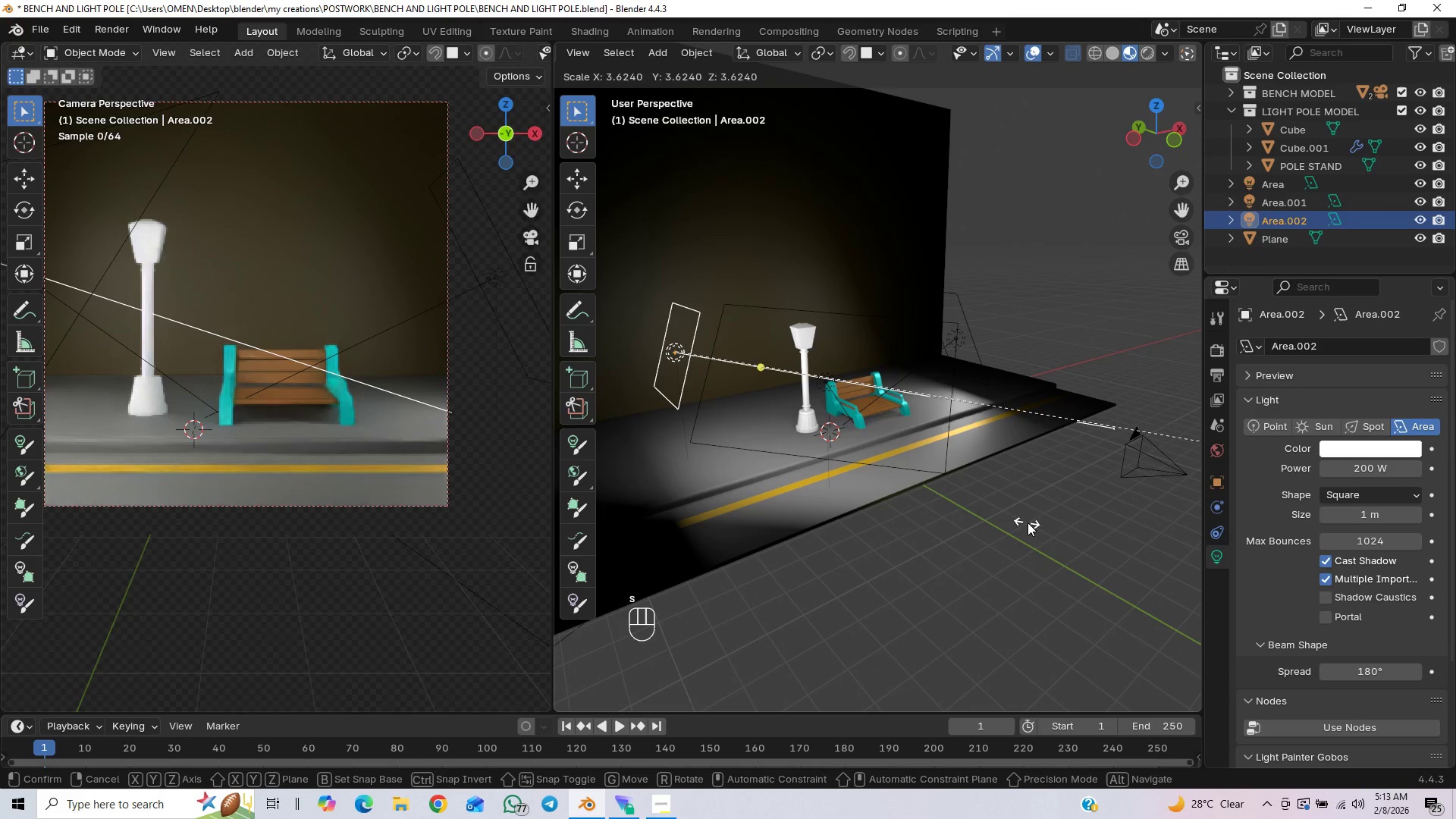 
left_click([1028, 522])
 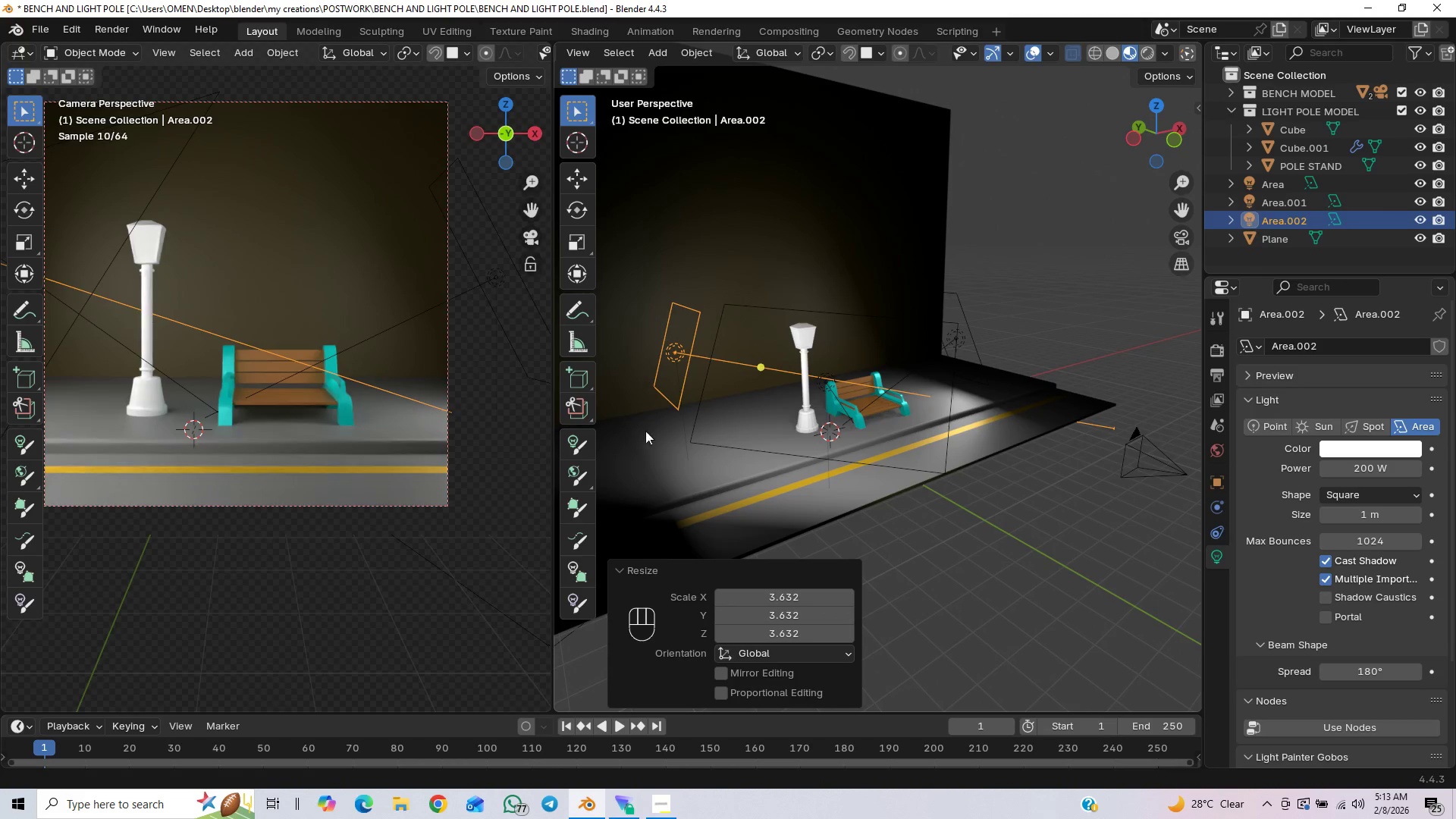 
key(Control+Space)
 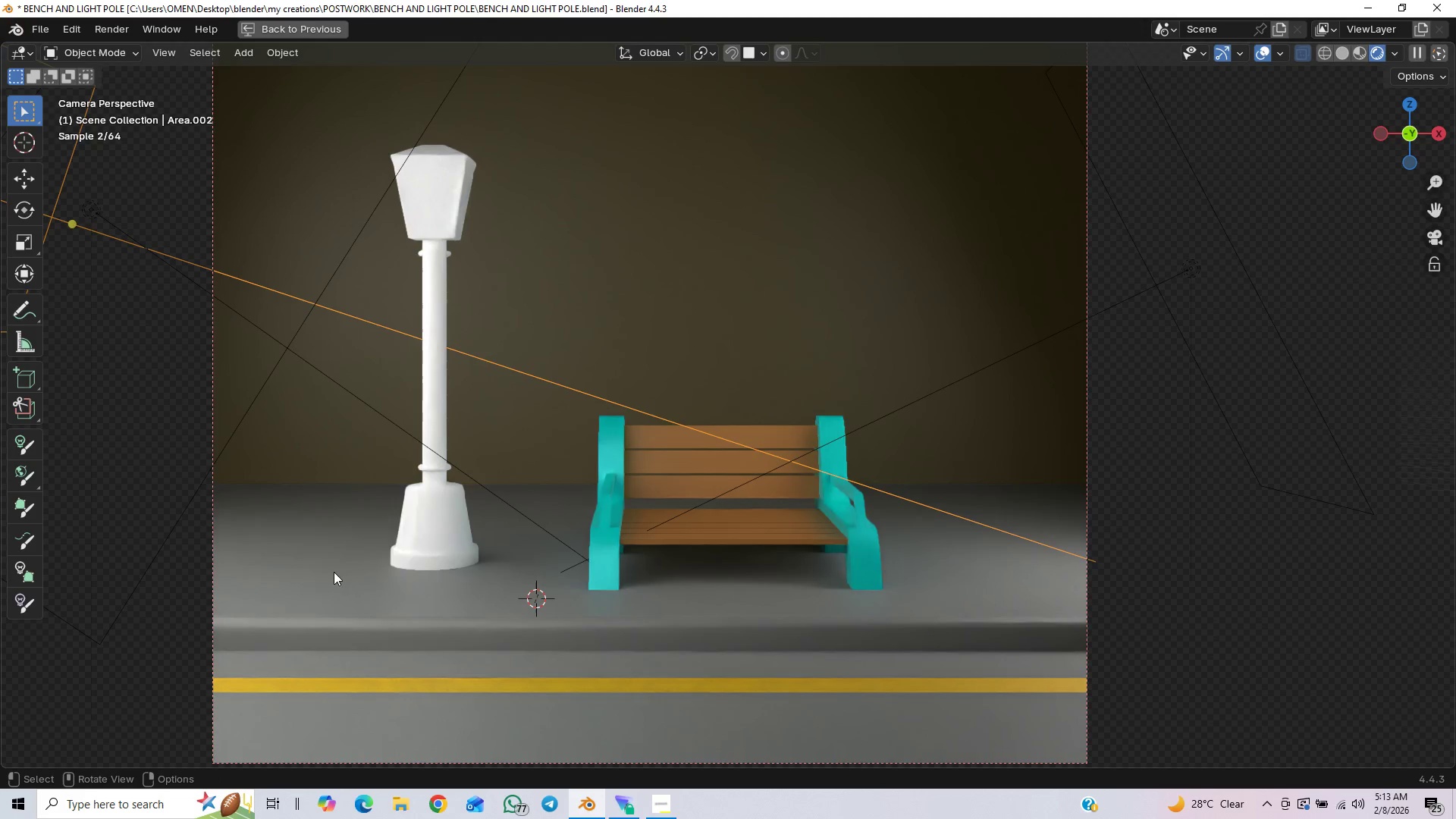 
hold_key(key=ControlLeft, duration=1.5)
 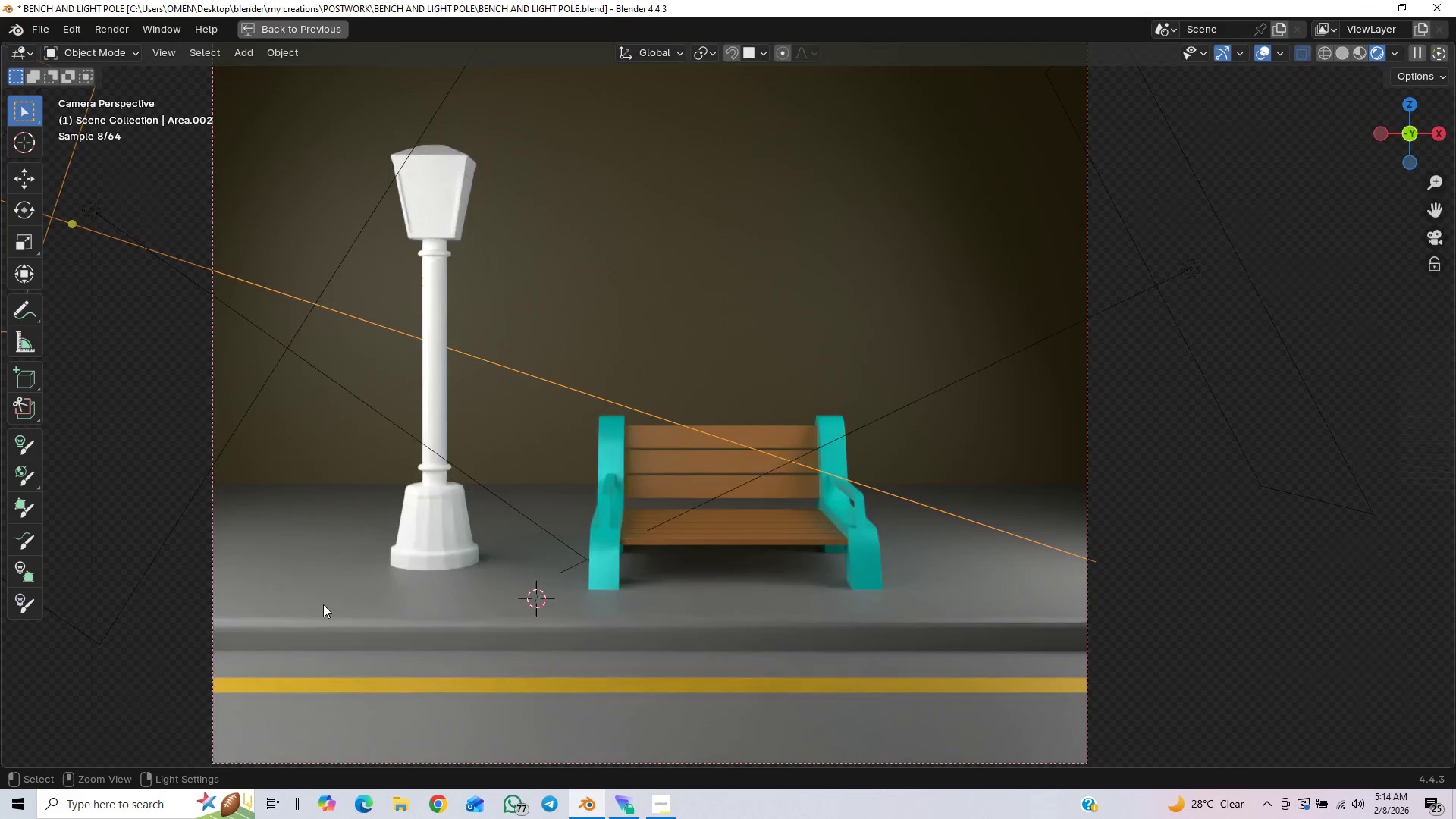 
key(Control+Space)
 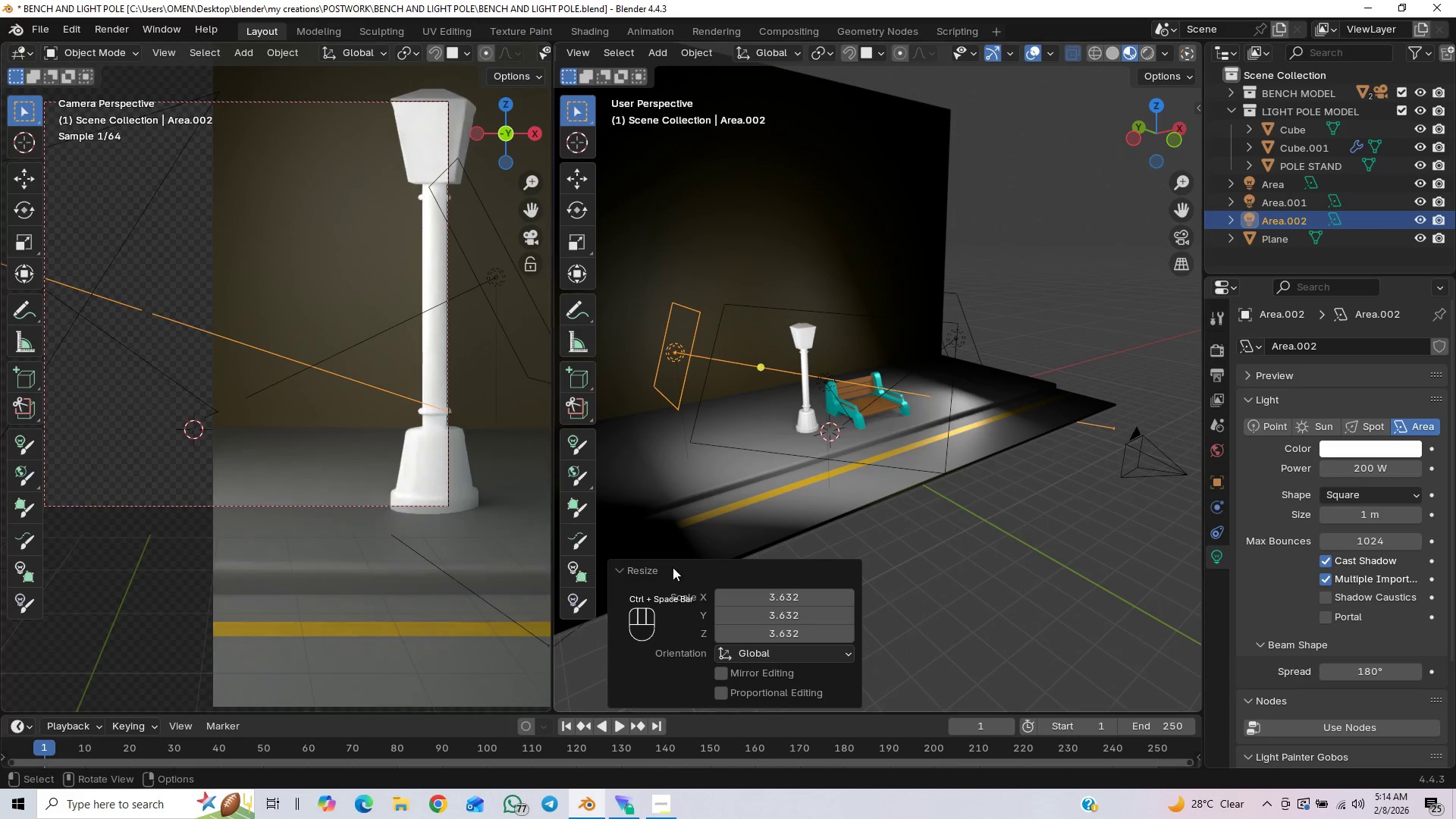 
key(Control+Z)
 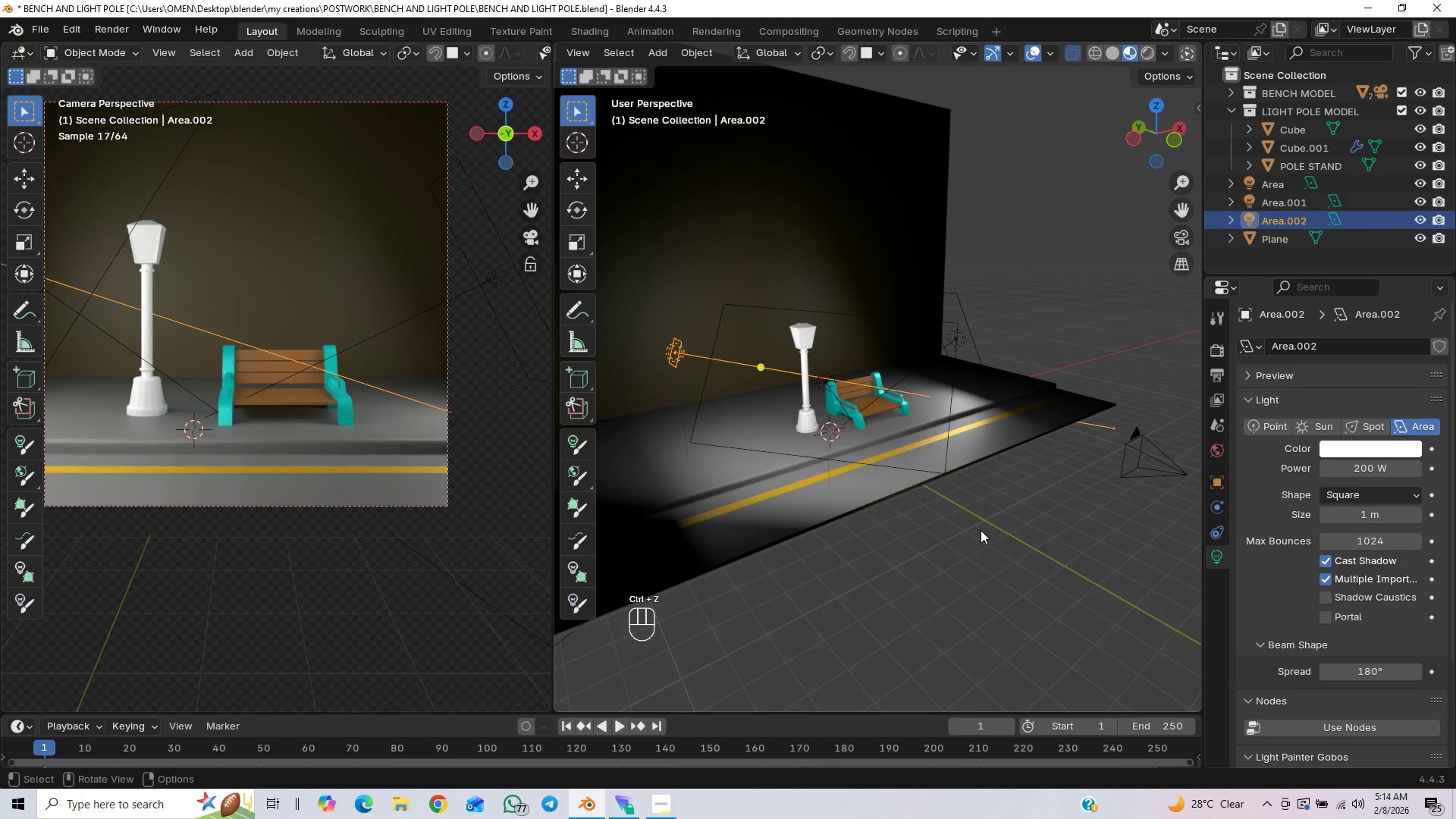 
key(Control+Space)
 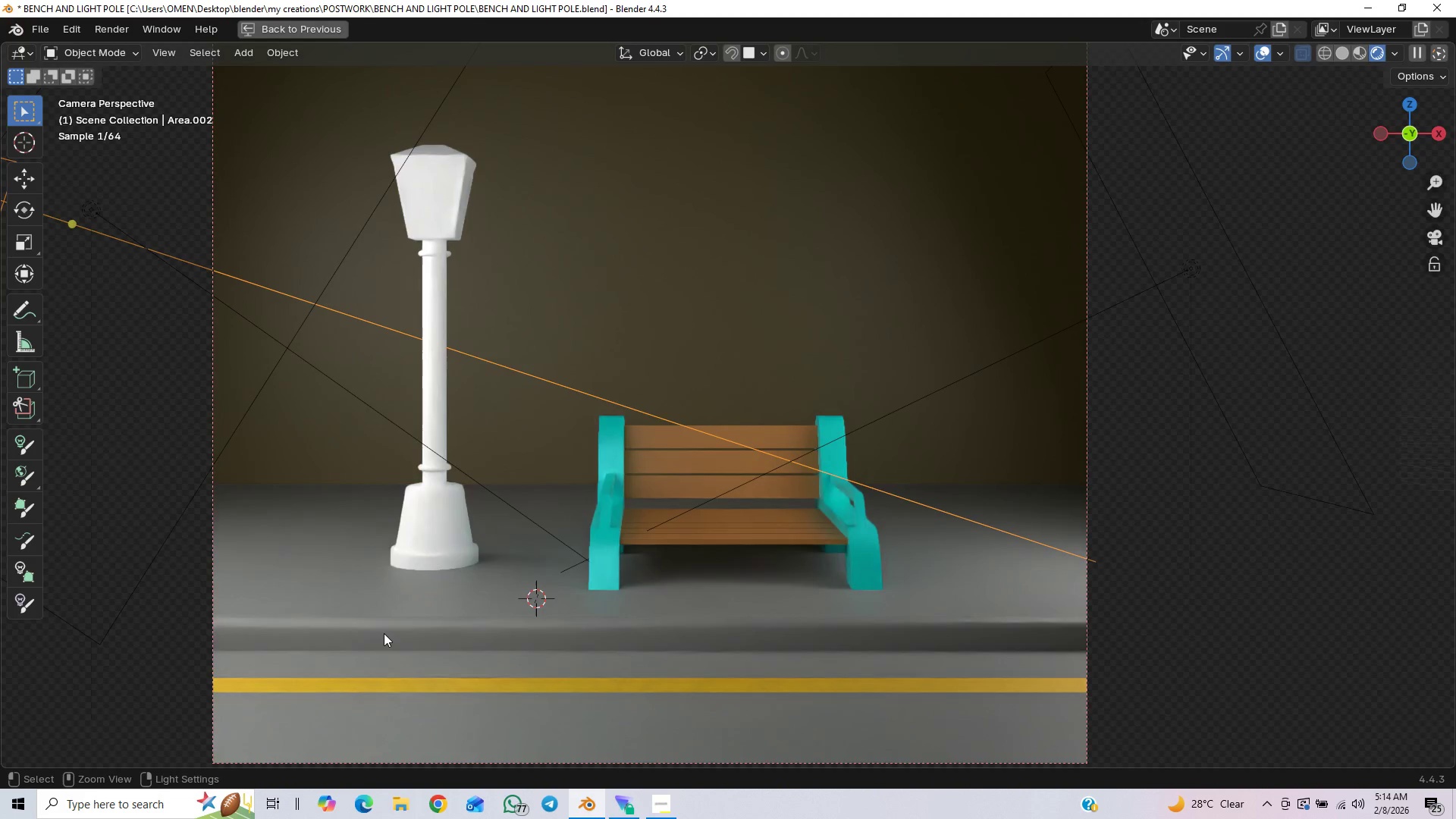 
key(Control+Space)
 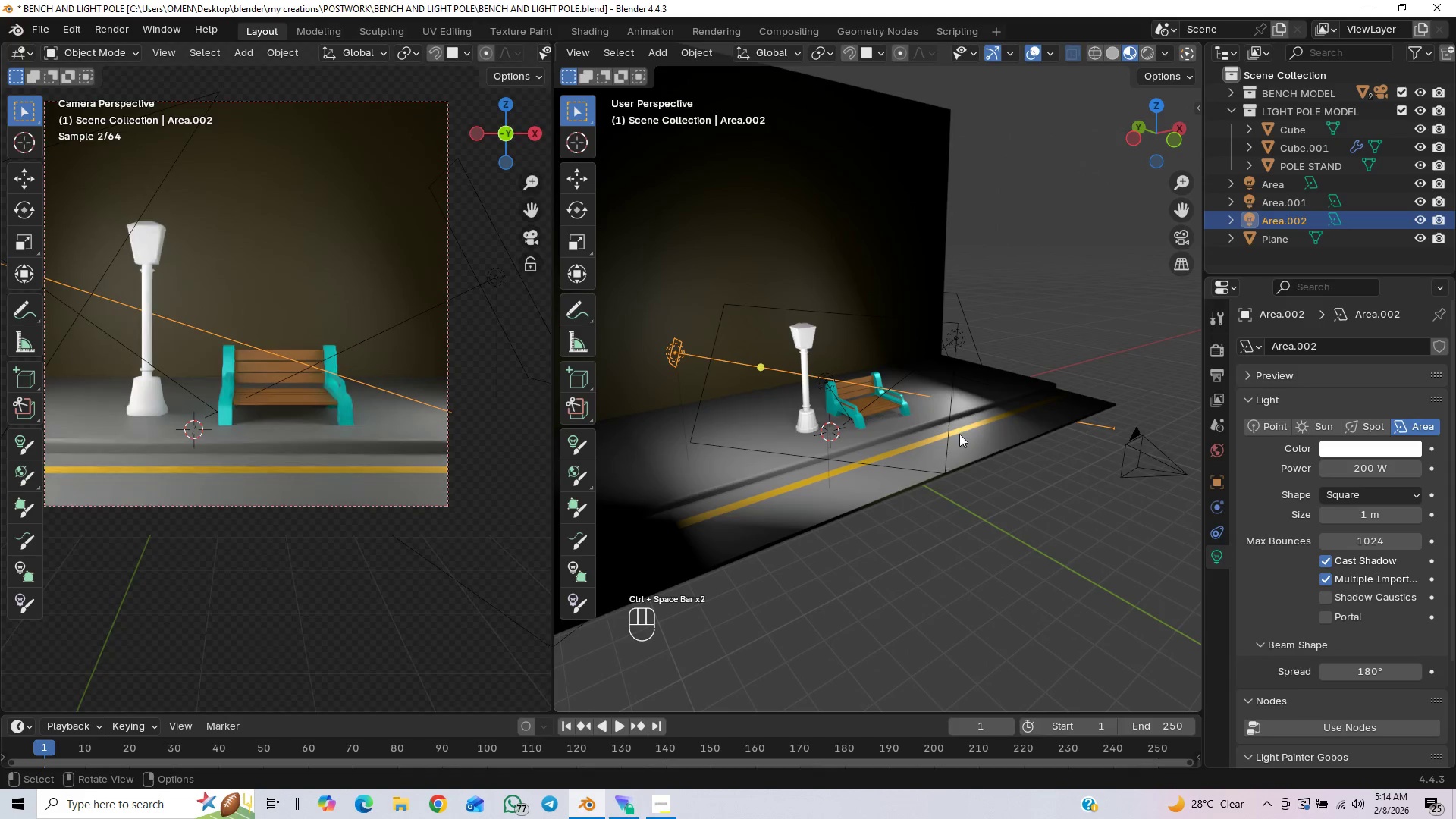 
key(Control+Z)
 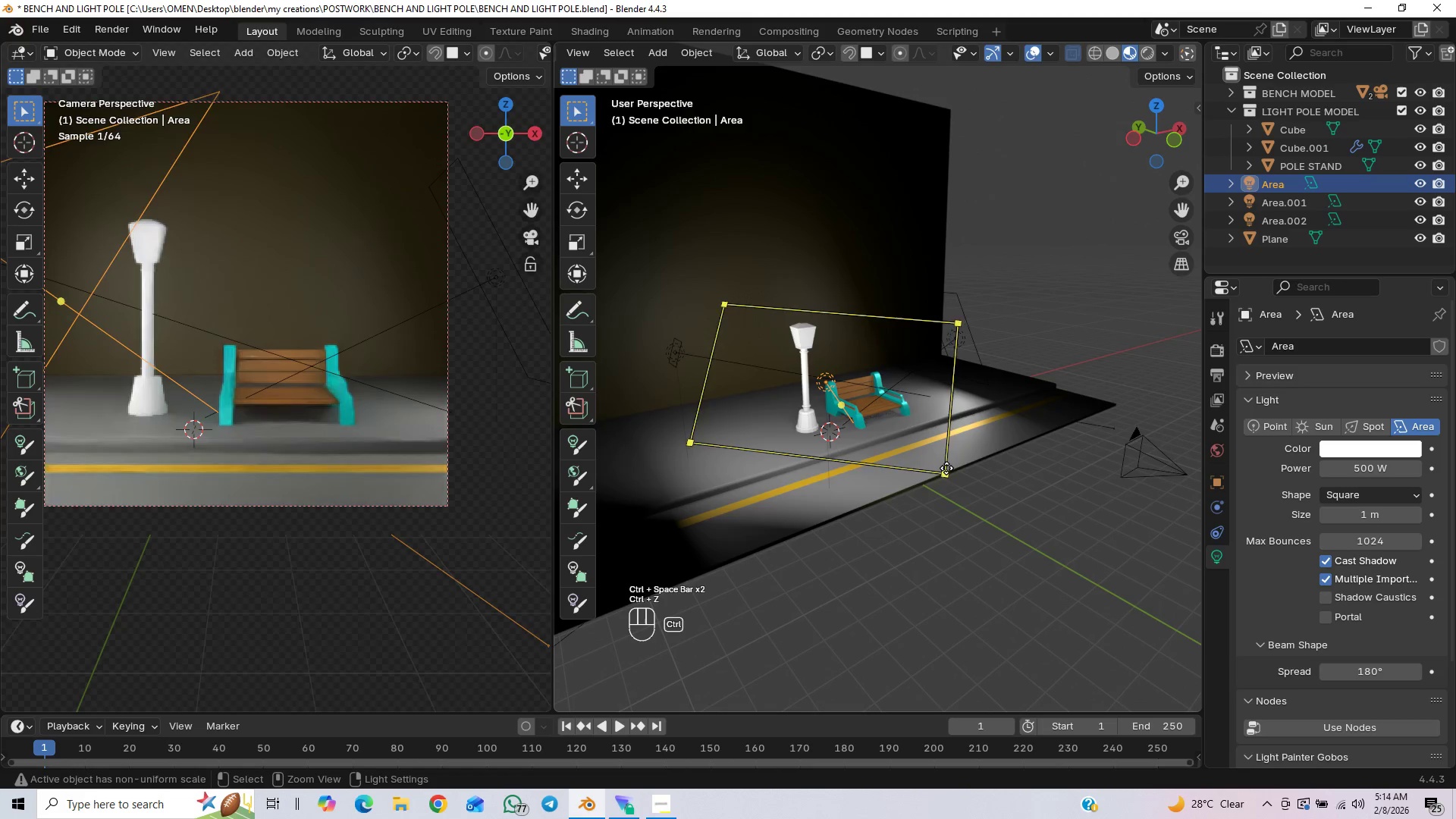 
key(Control+Z)
 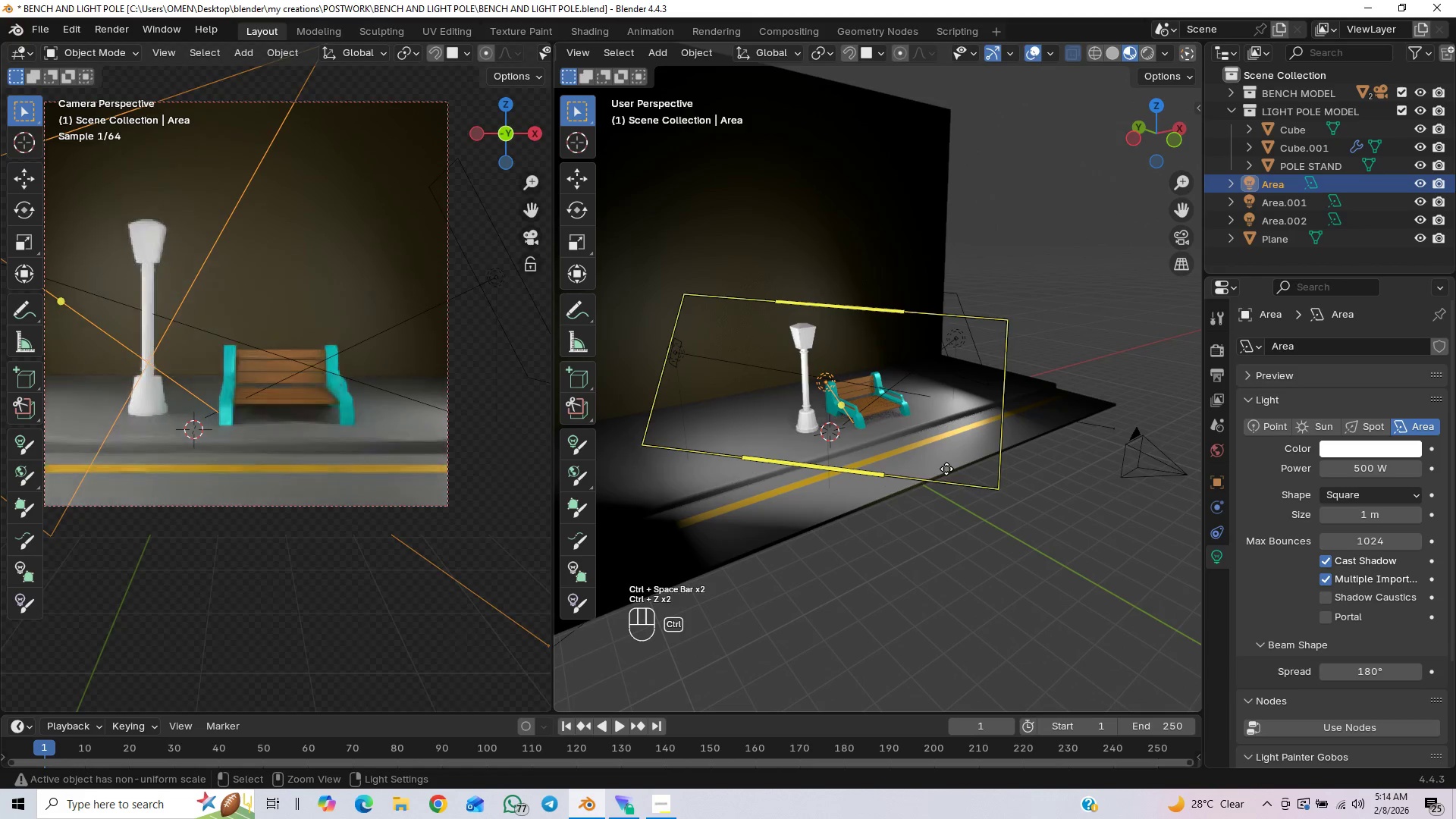 
key(Control+Z)
 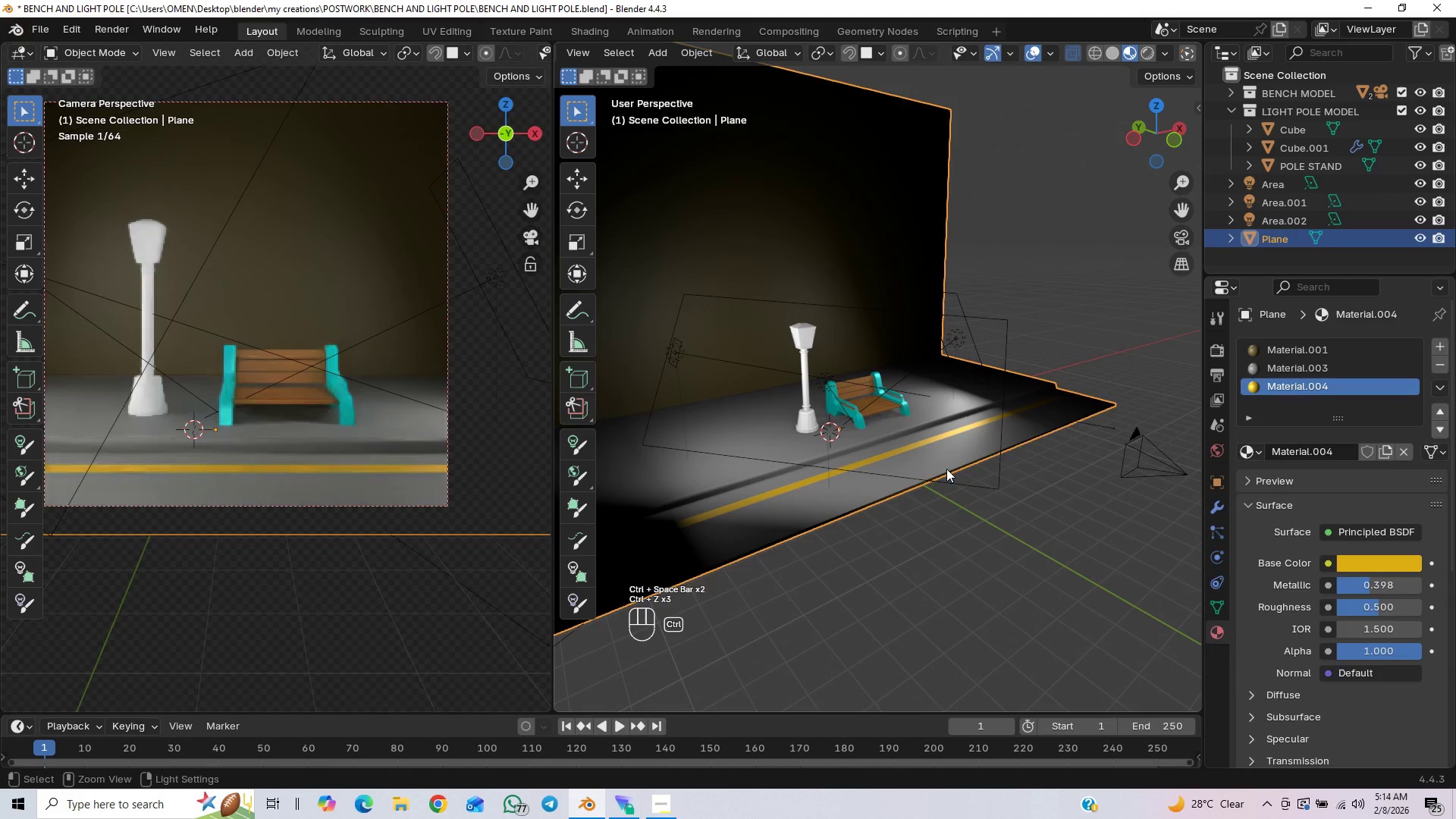 
key(Control+Z)
 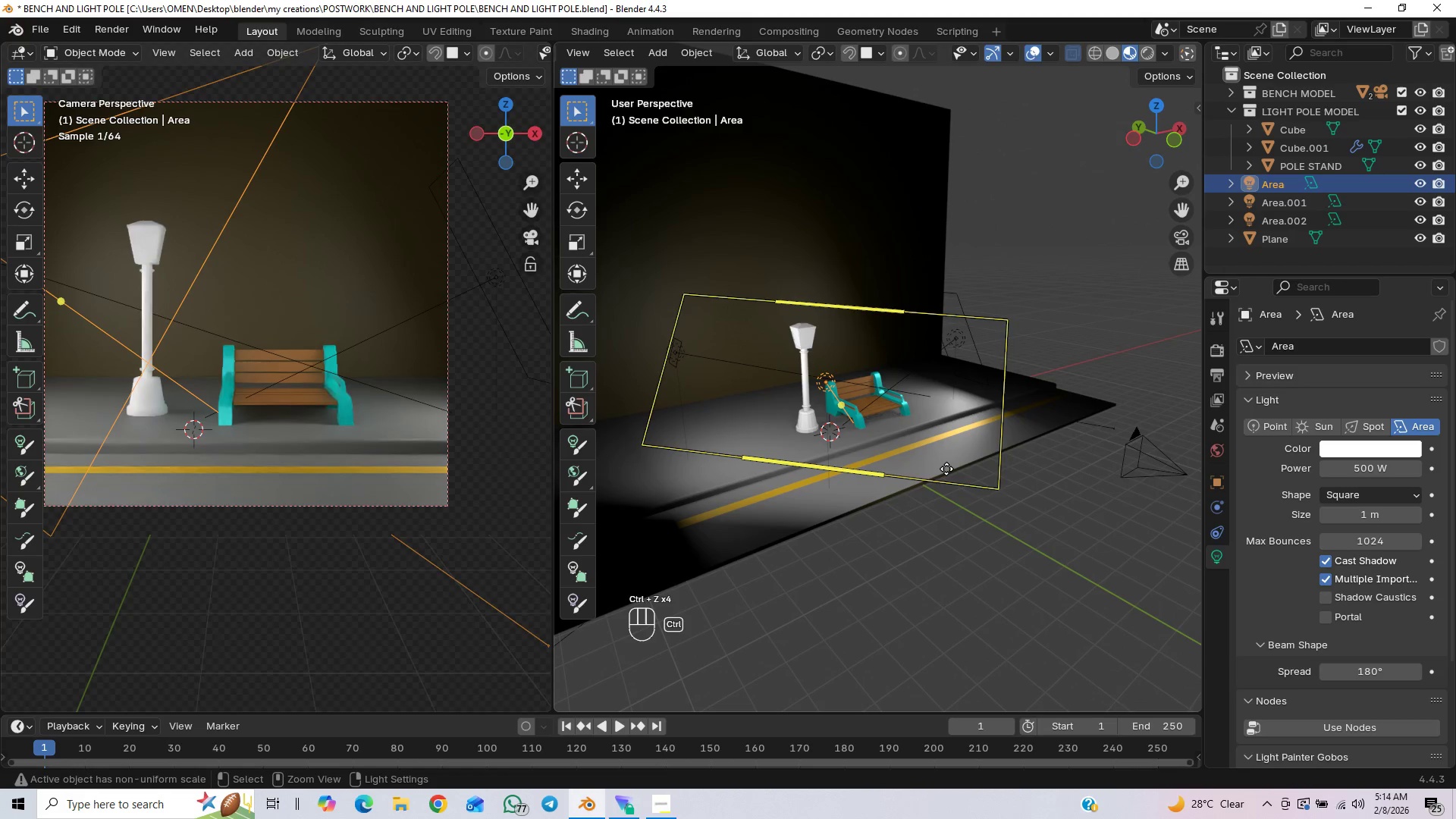 
key(Control+Z)
 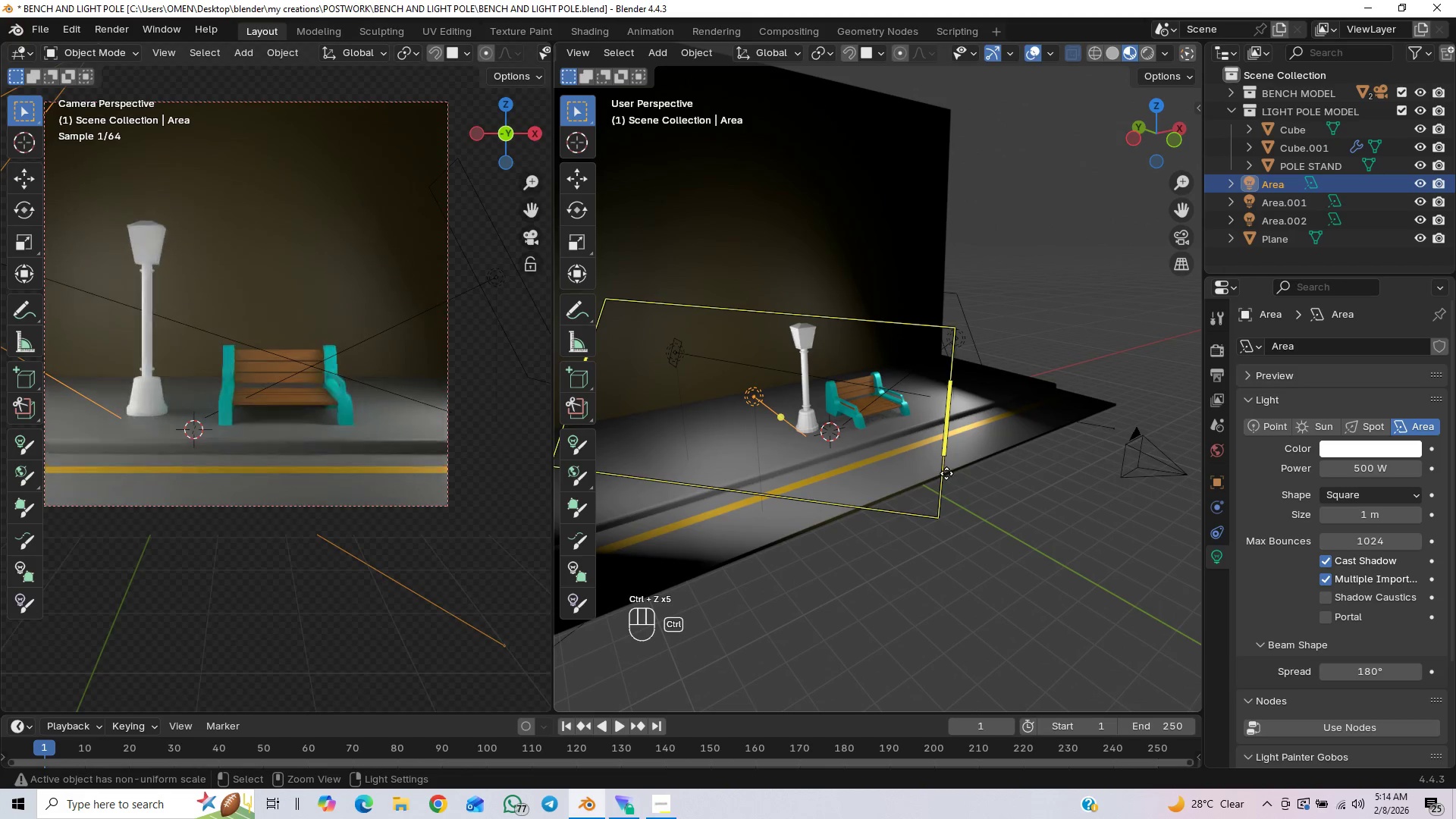 
key(Control+Z)
 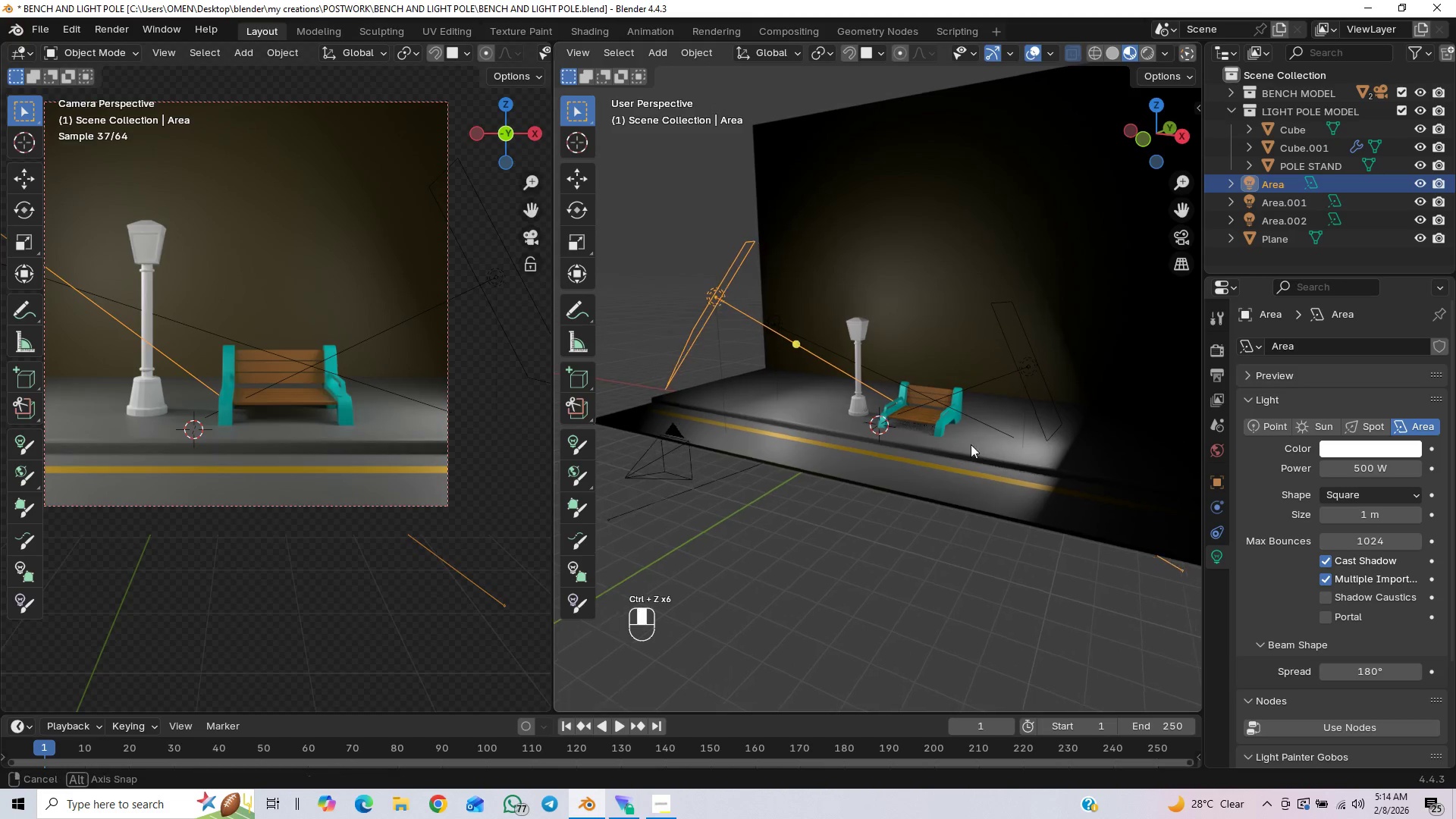 
left_click([1046, 463])
 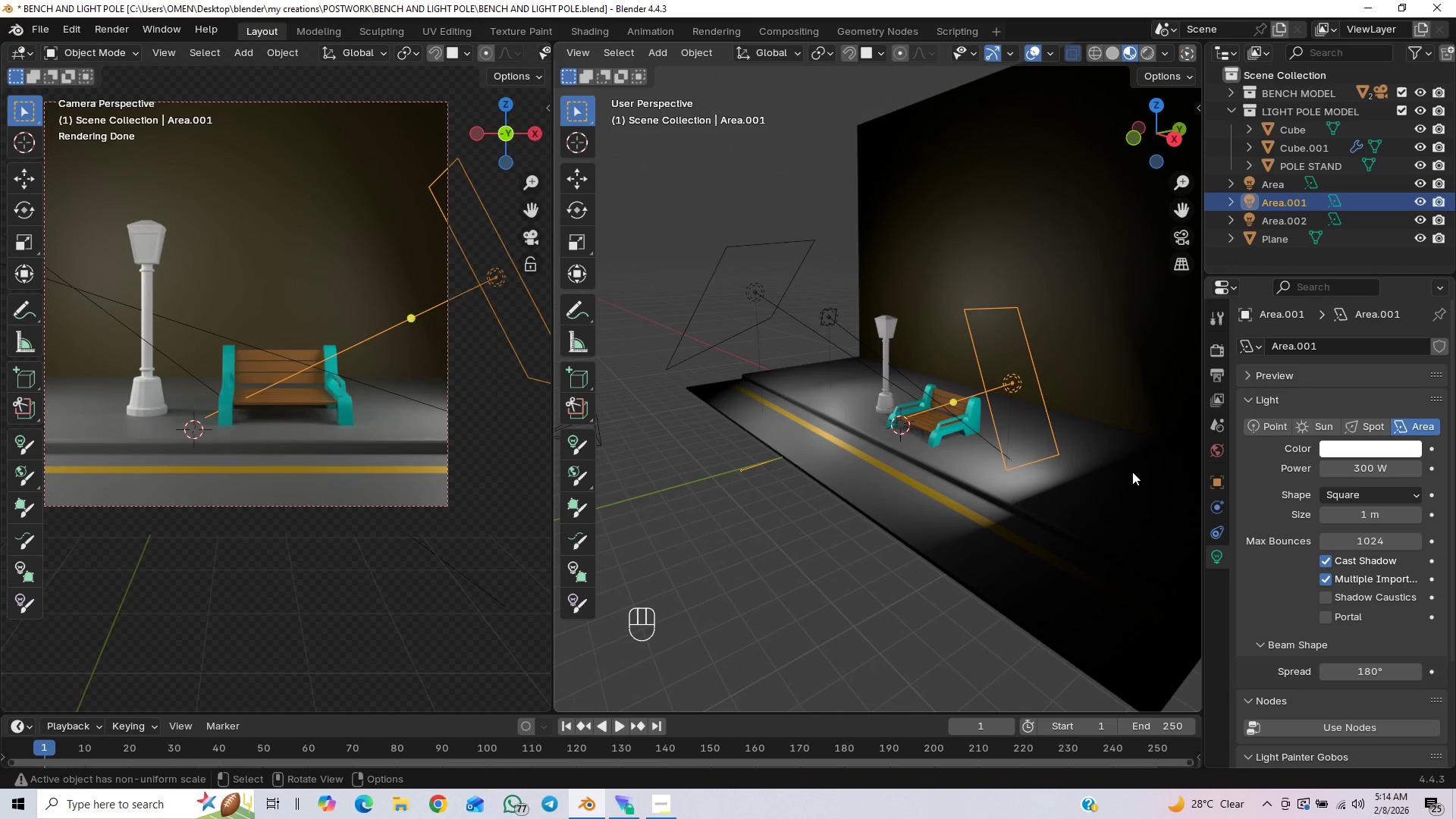 
type(sz)
 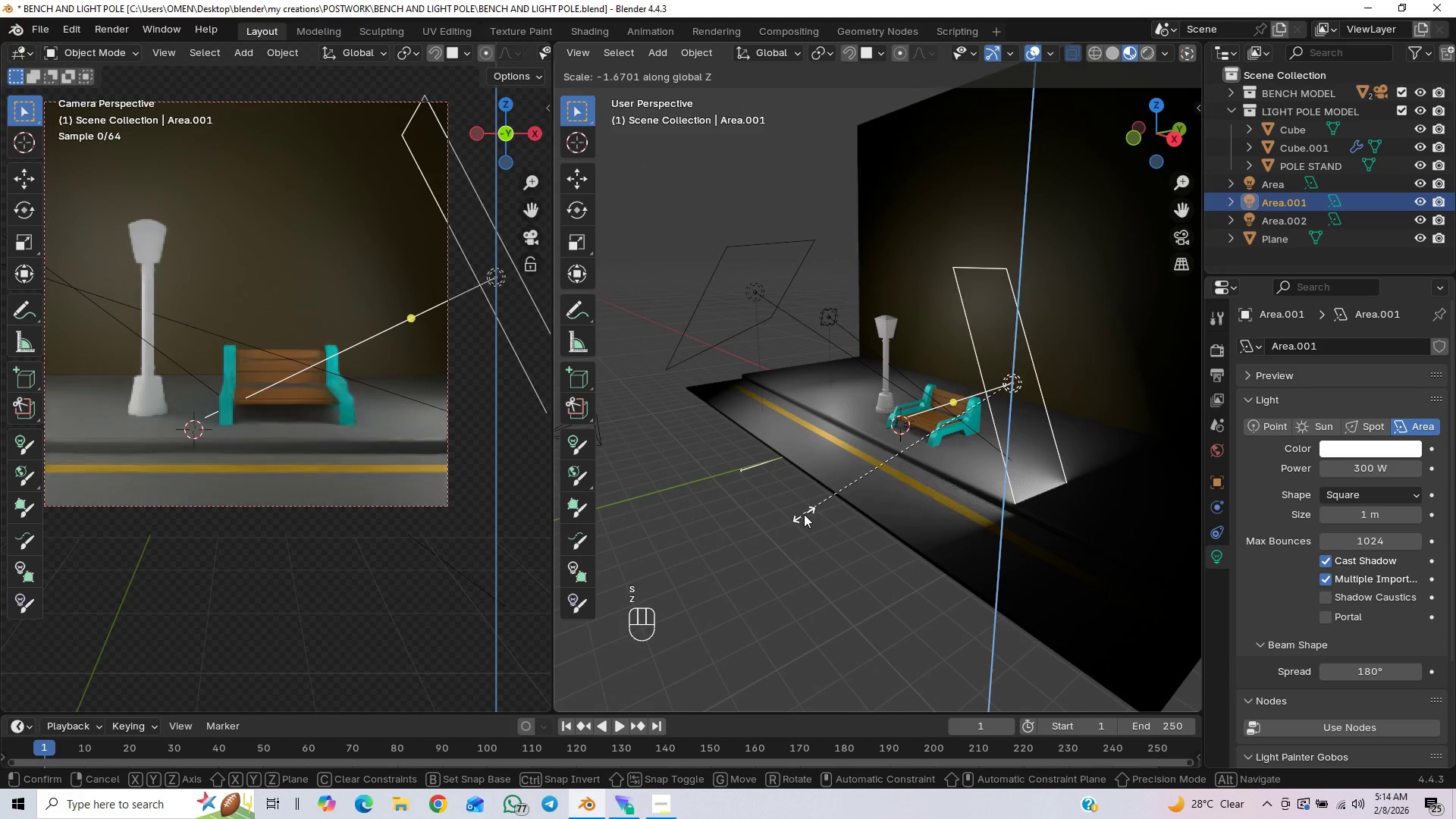 
type(sz)
 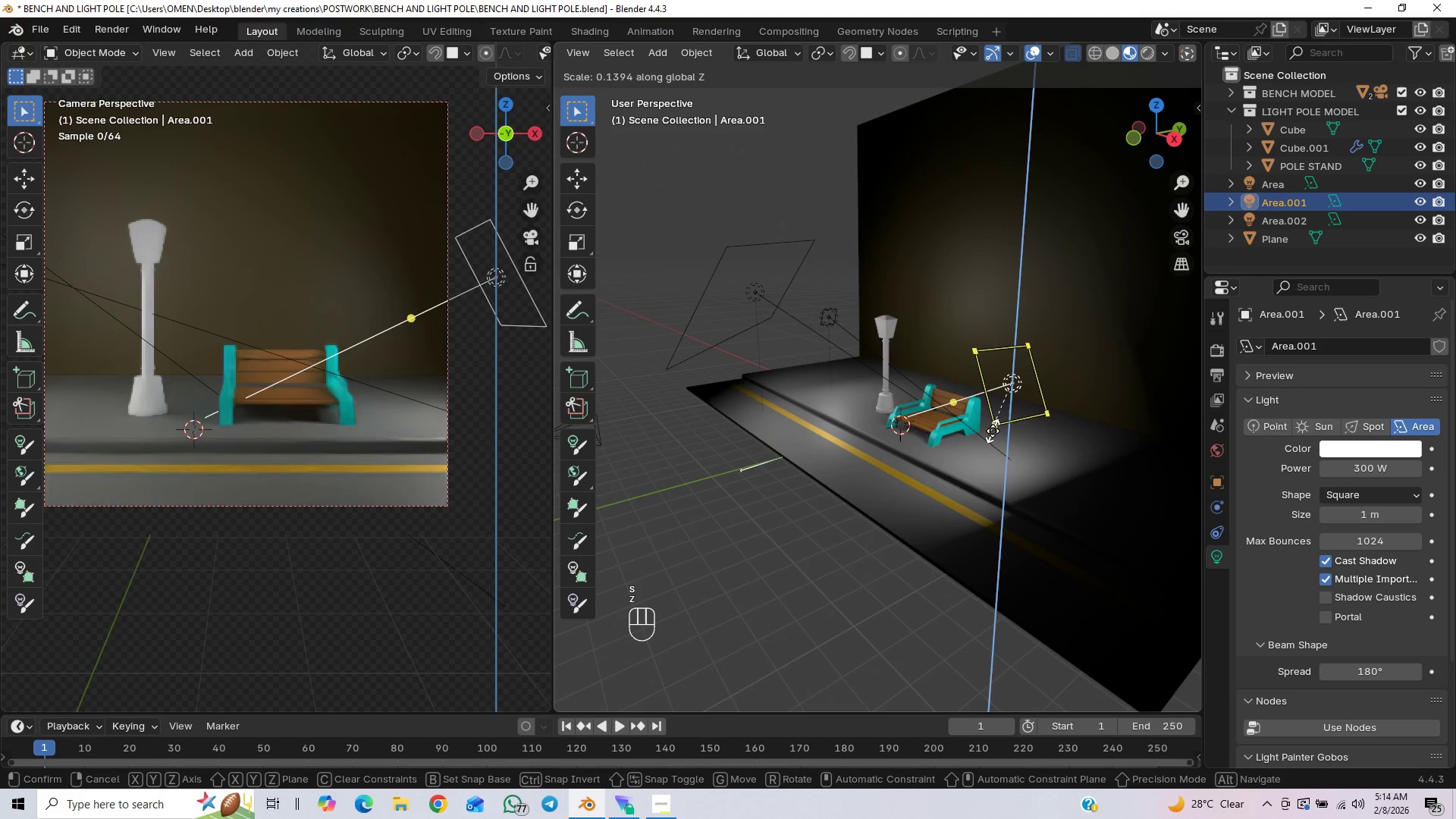 
left_click([994, 429])
 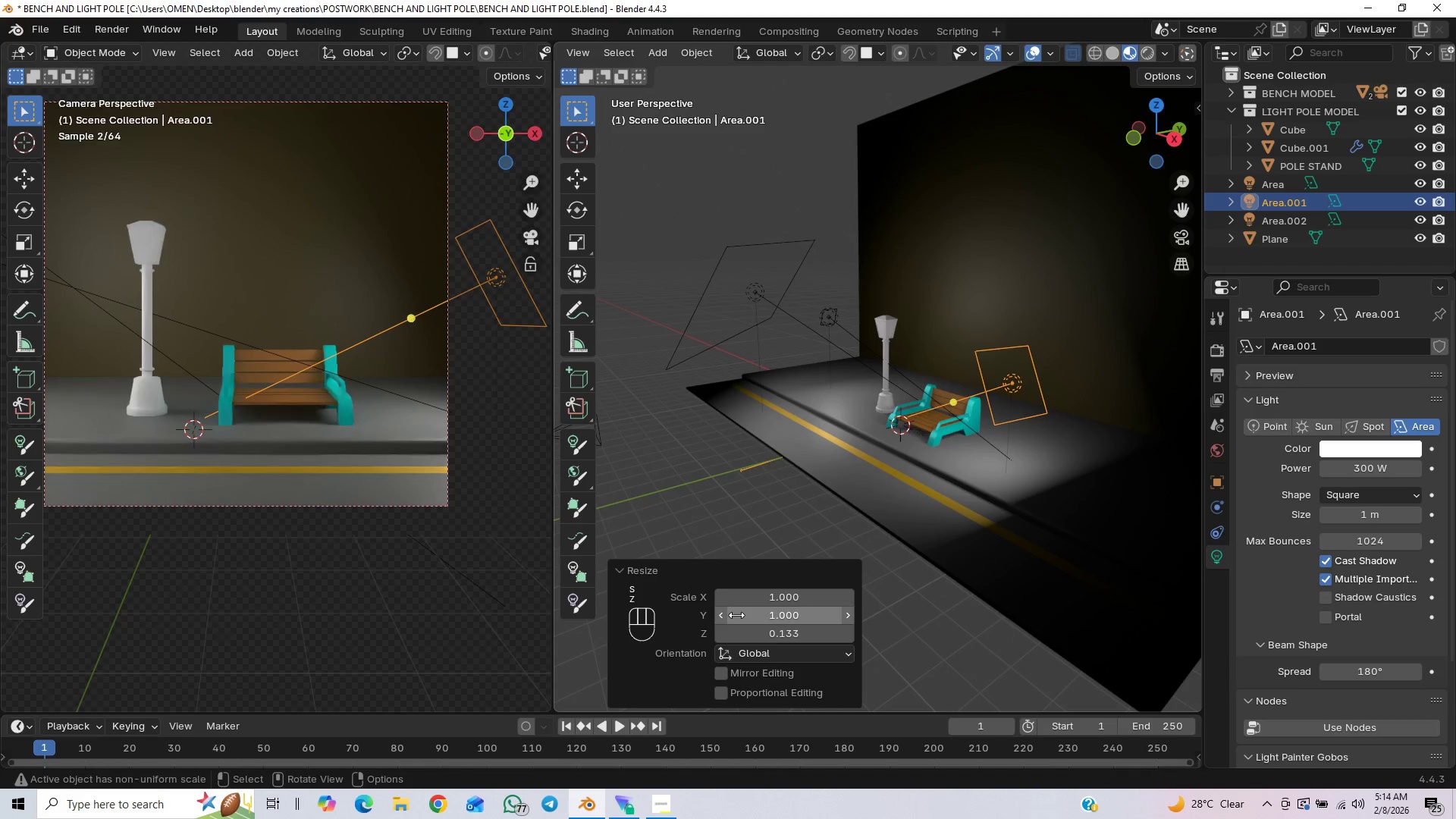 
type(szsz)
 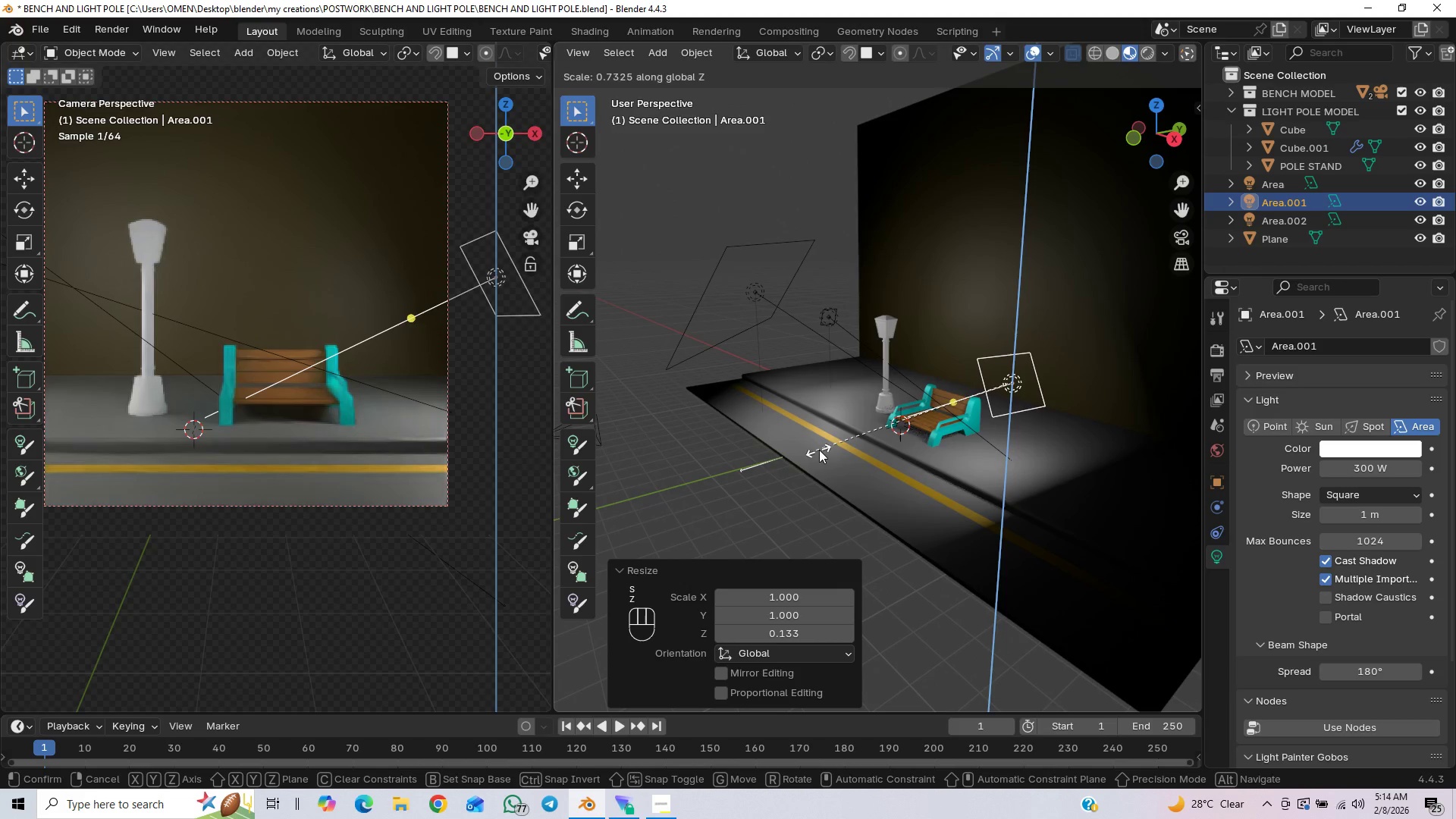 
left_click([824, 446])
 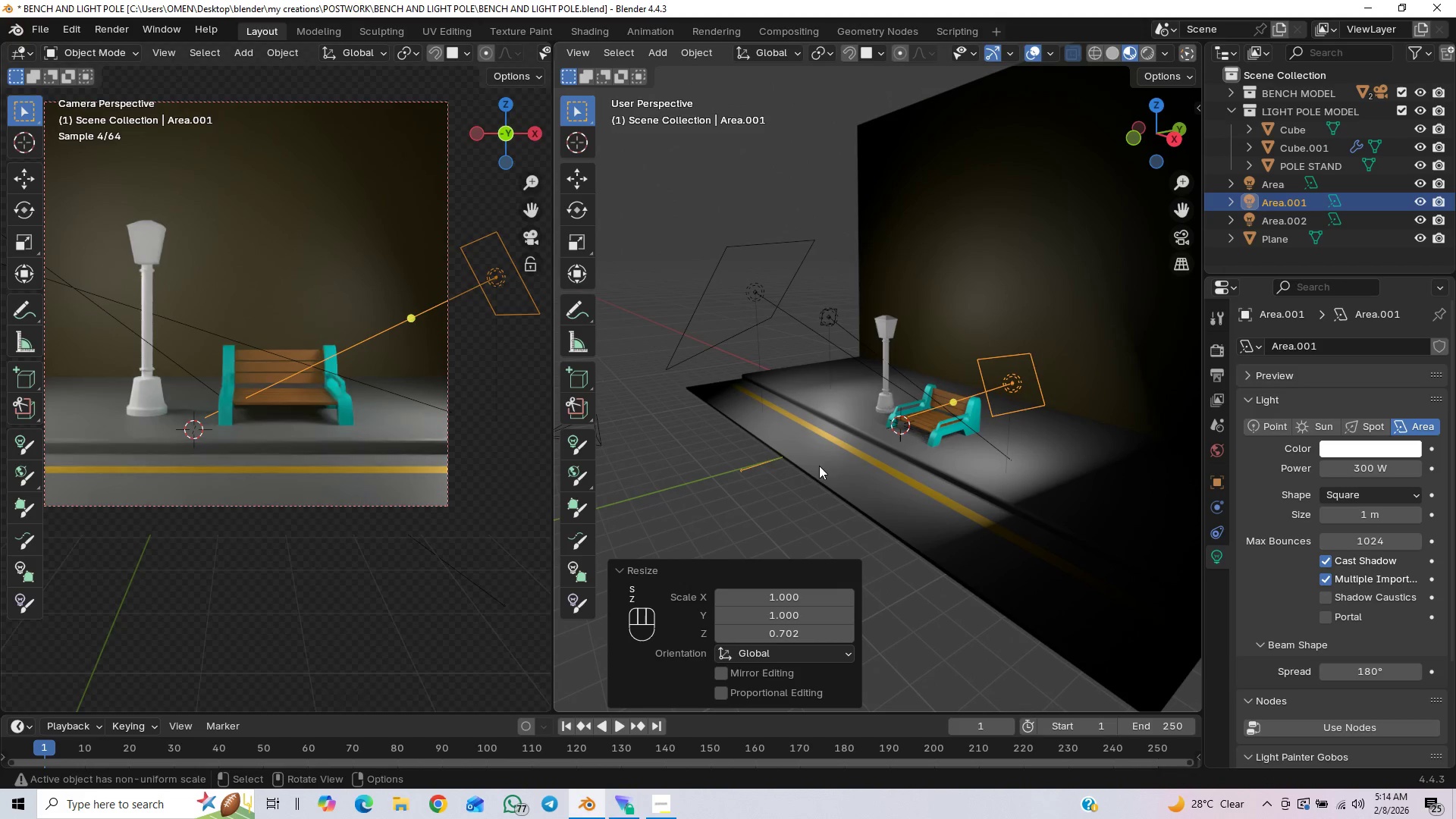 
type(gz)
 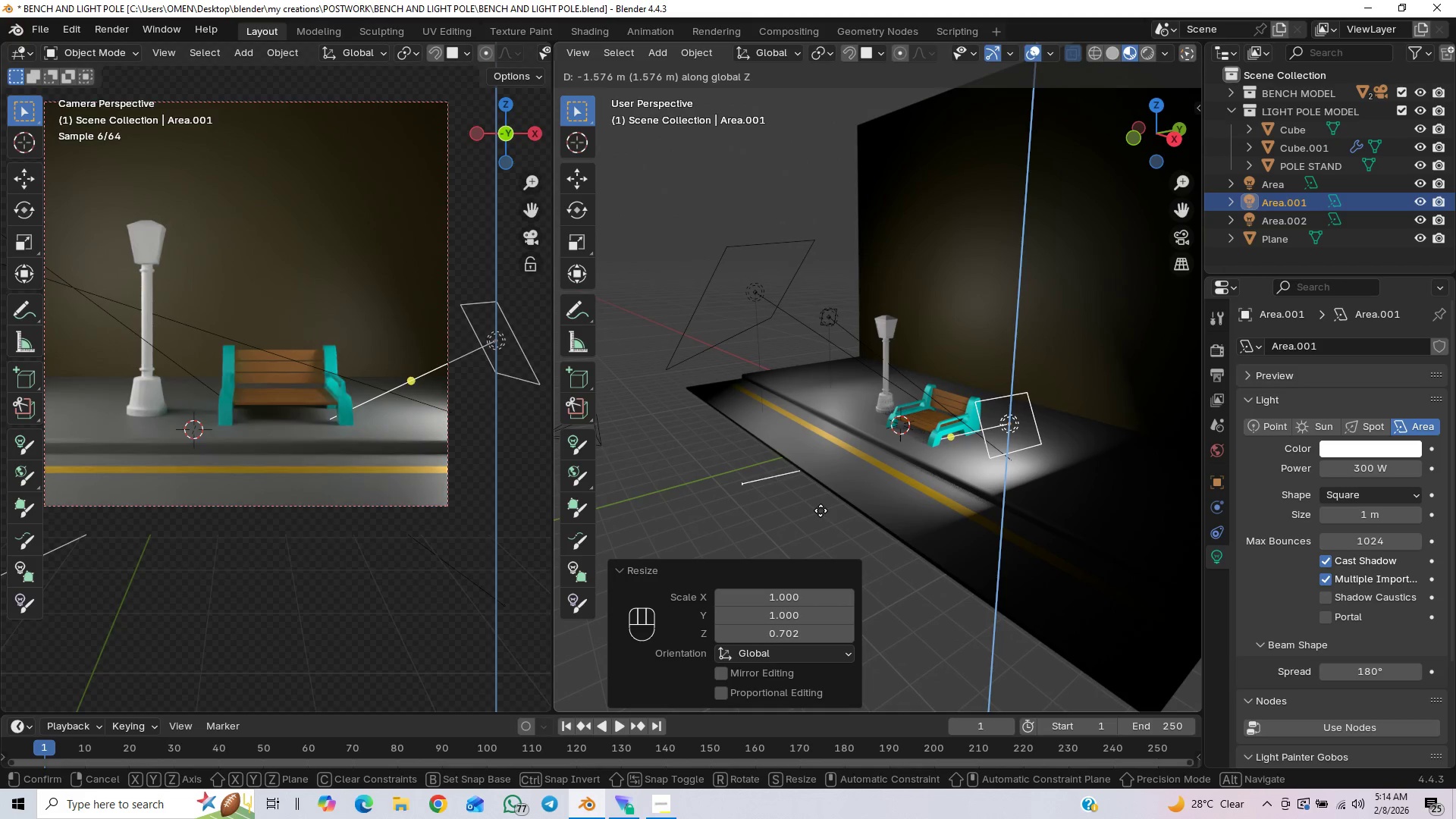 
left_click([821, 510])
 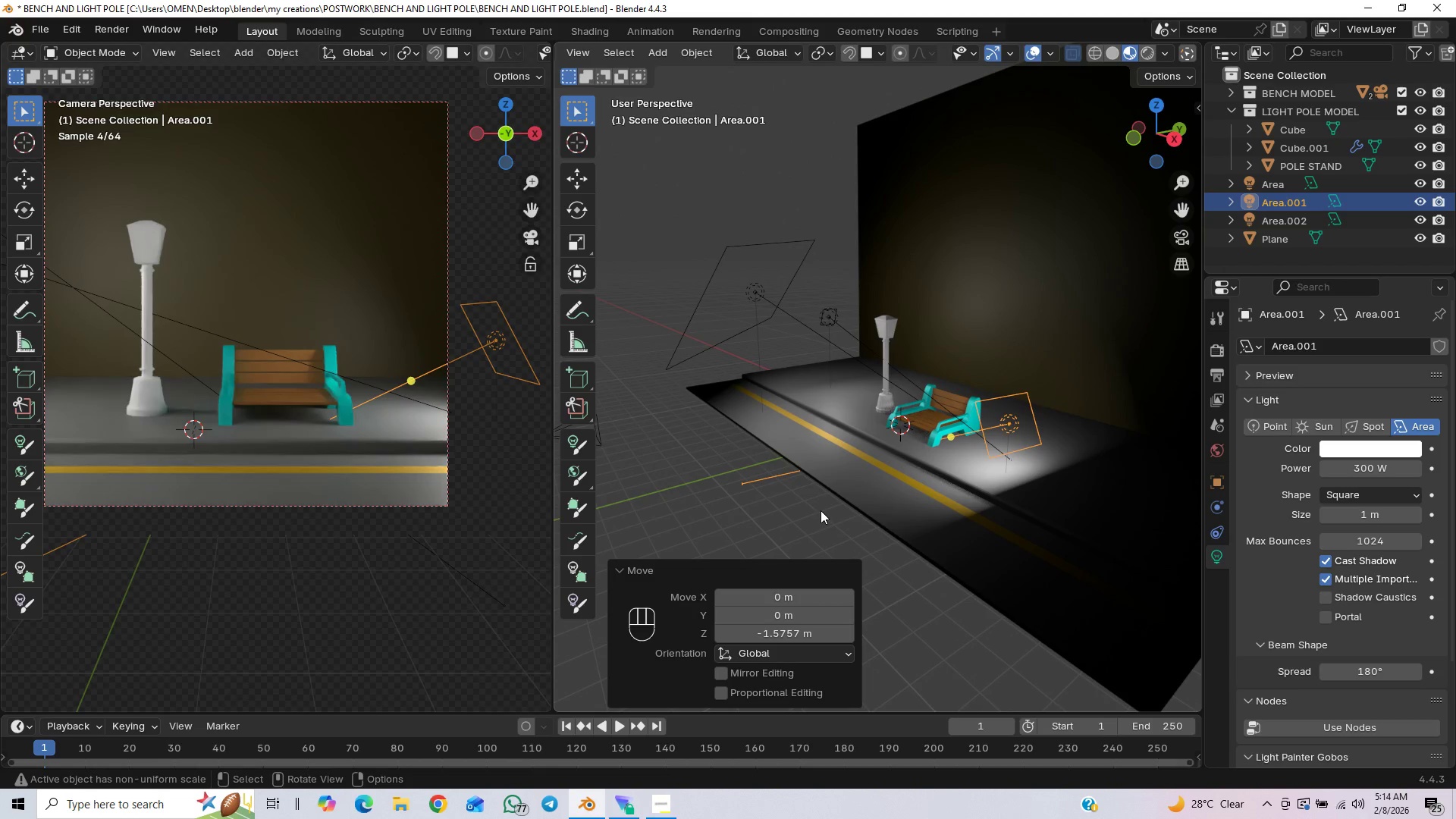 
type(rx)
 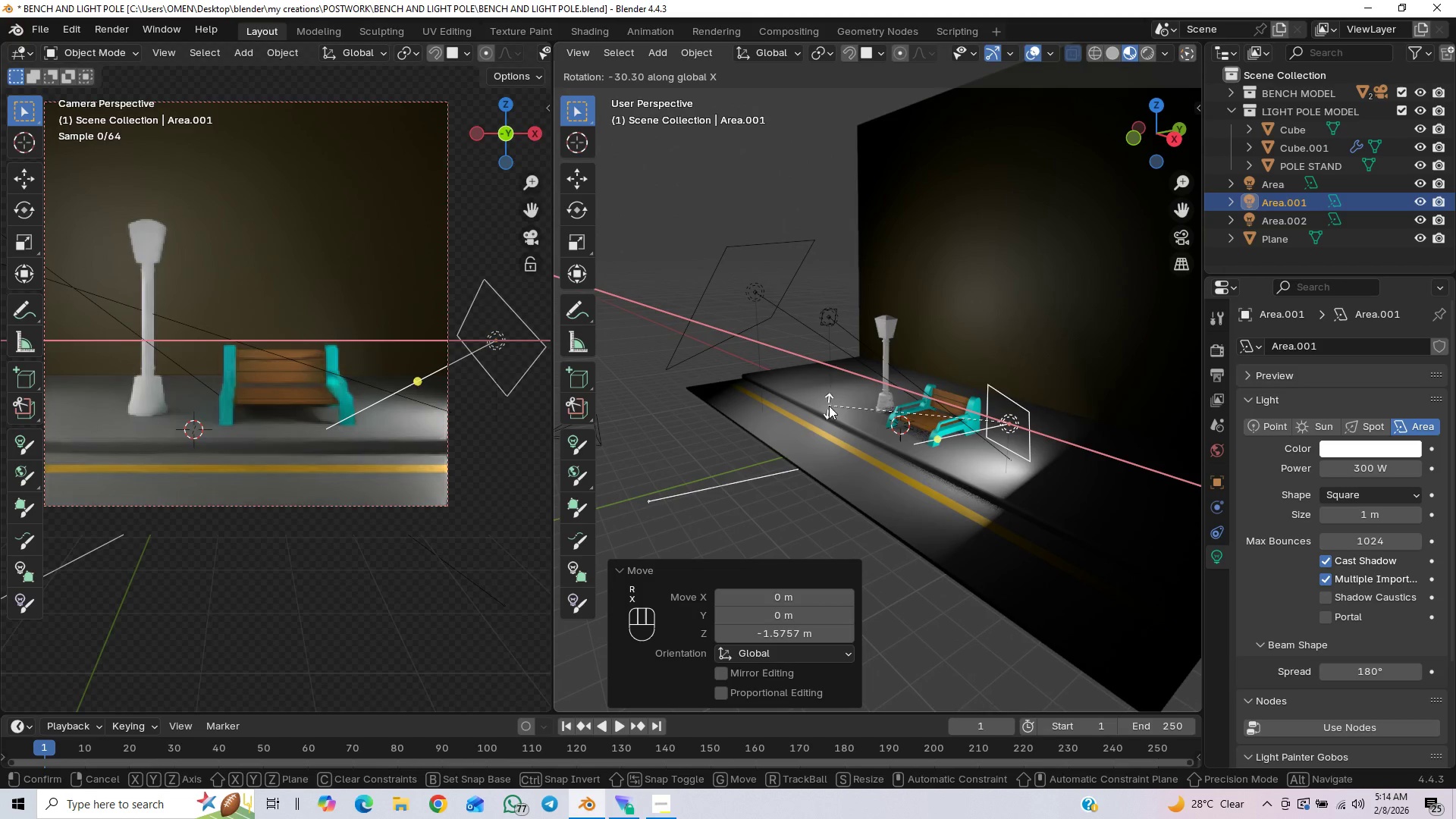 
key(Y)
 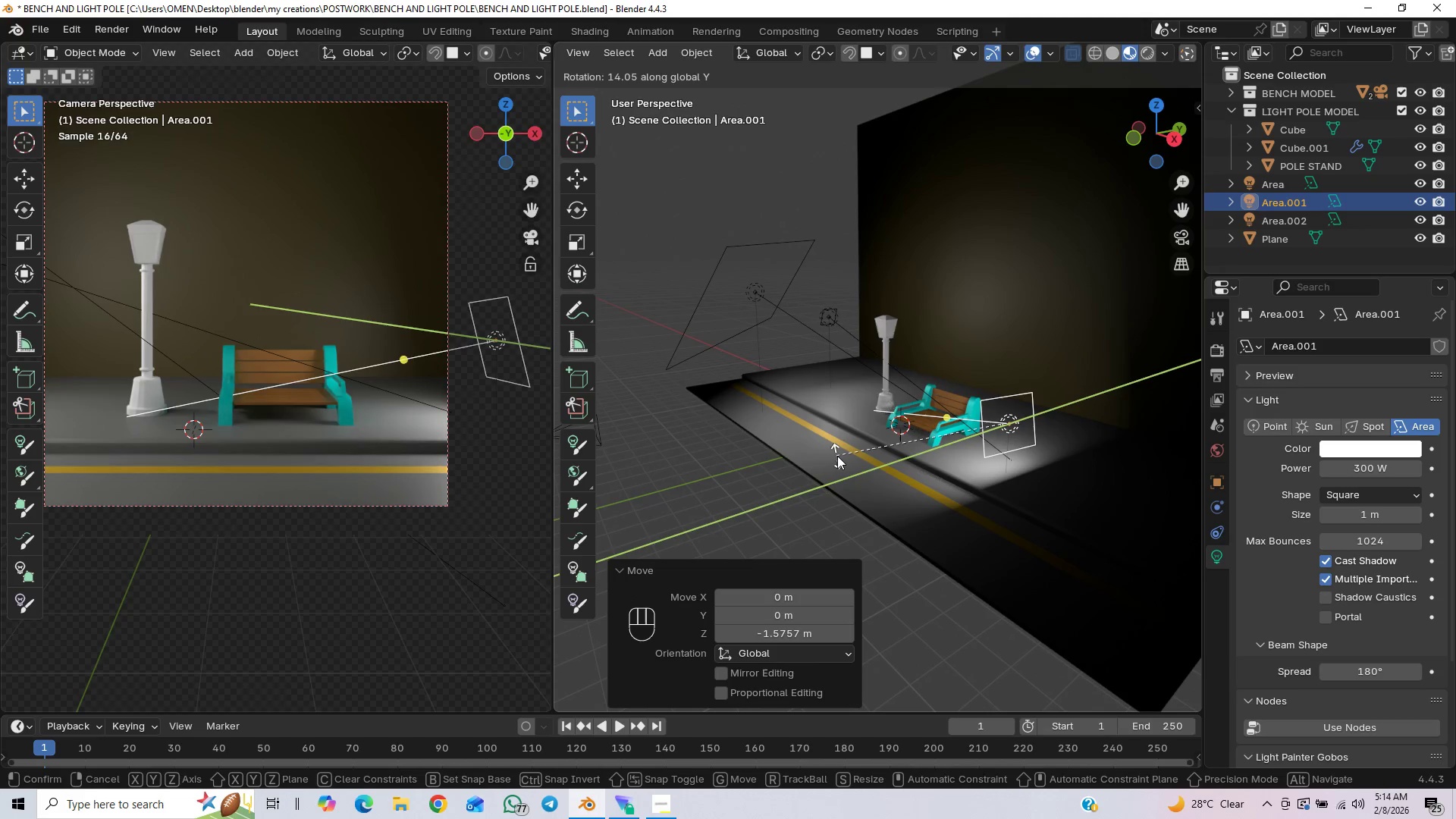 
left_click([837, 456])
 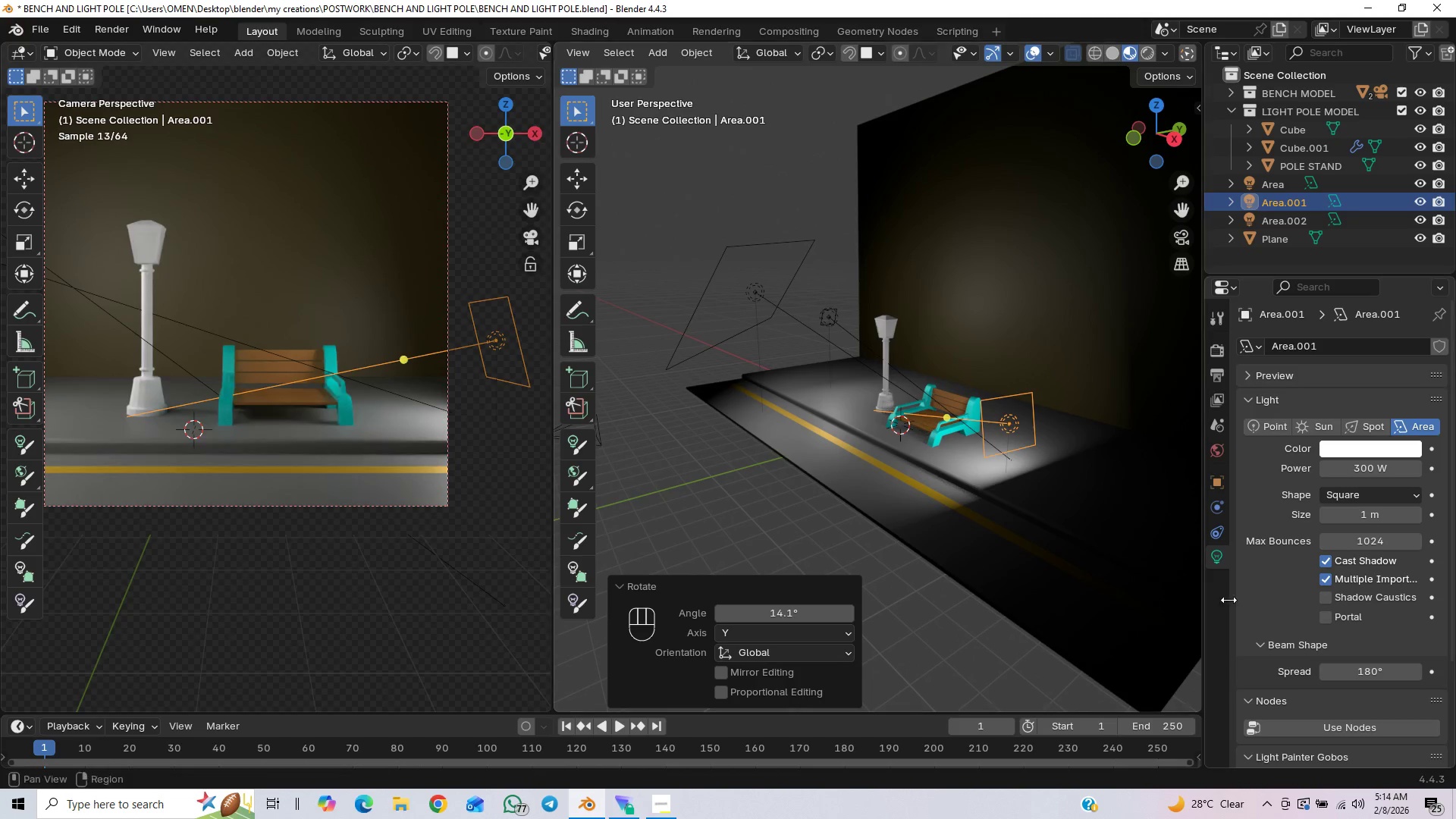 
left_click([1323, 614])
 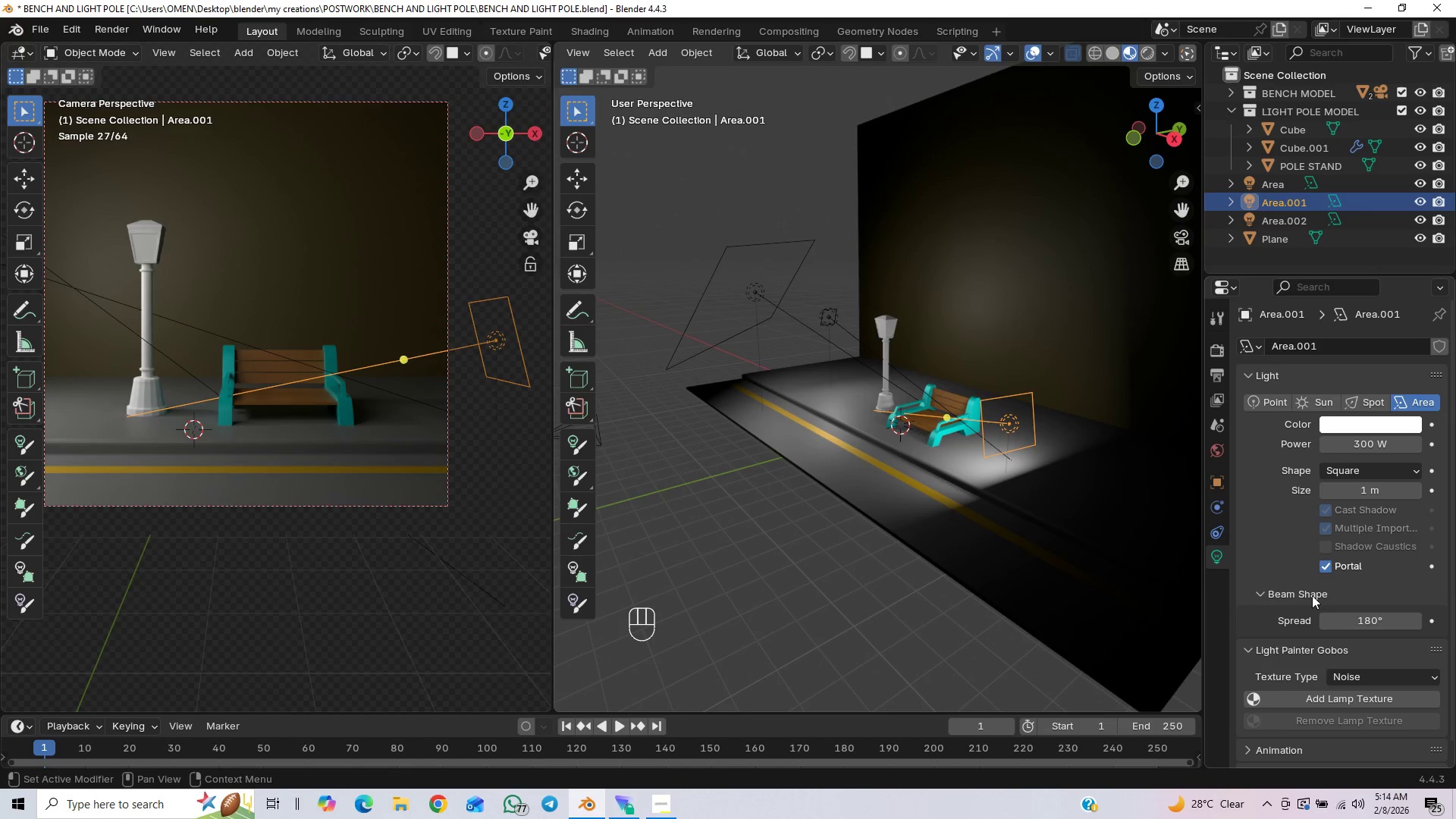 
key(Control+Space)
 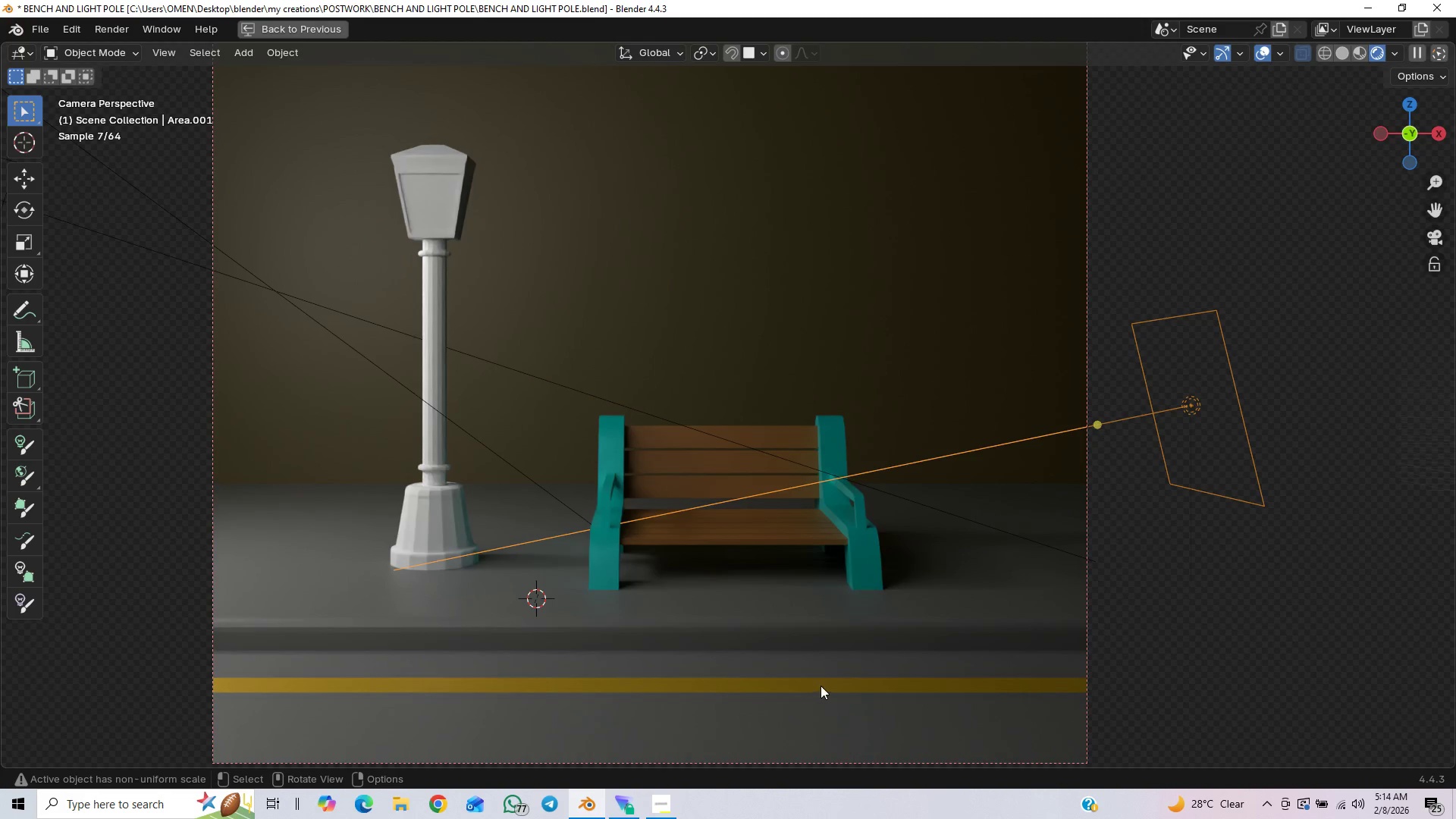 
scroll: coordinate [886, 569], scroll_direction: up, amount: 1.0
 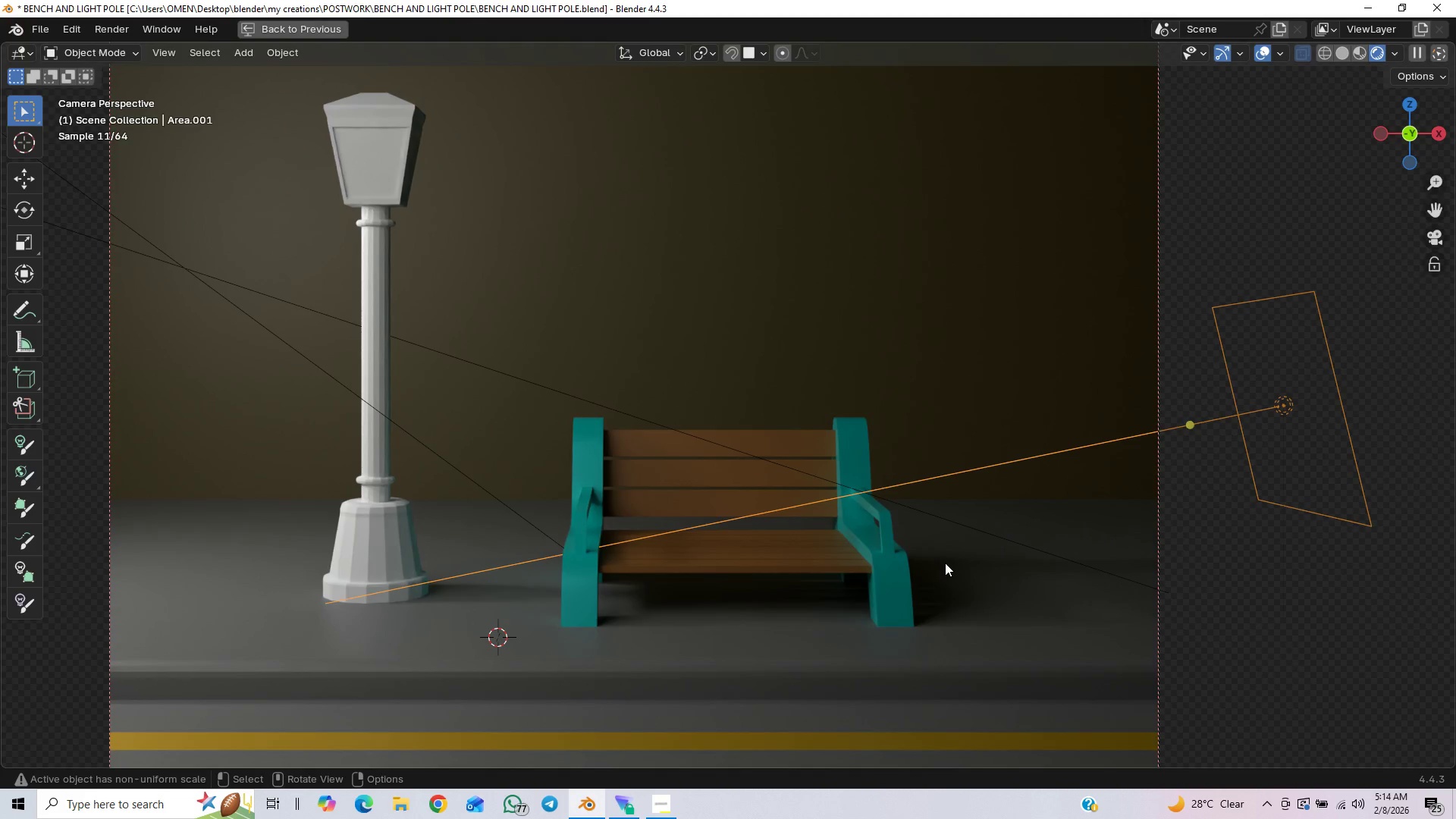 
wait(6.37)
 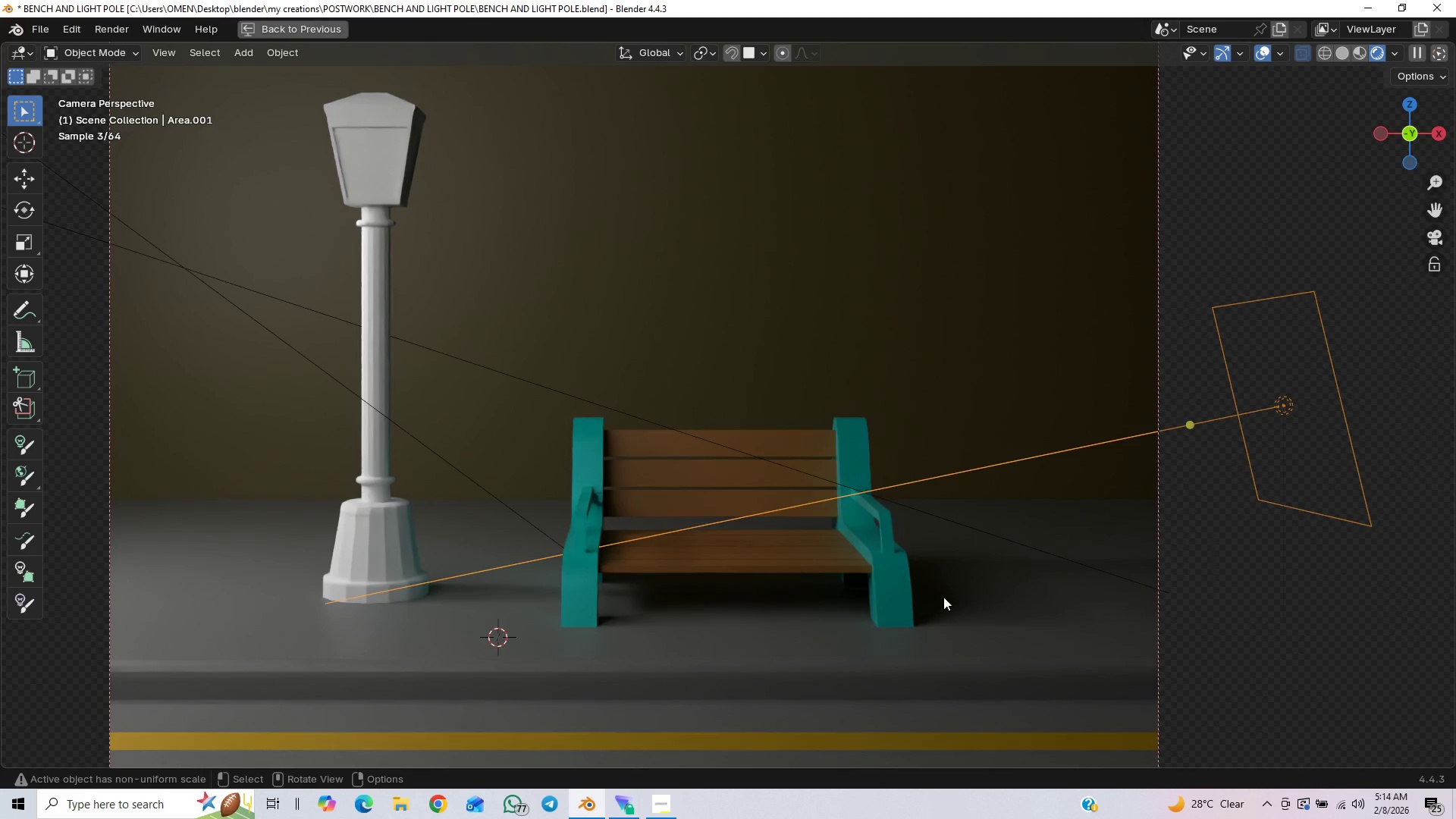 
hold_key(key=ControlLeft, duration=1.51)
 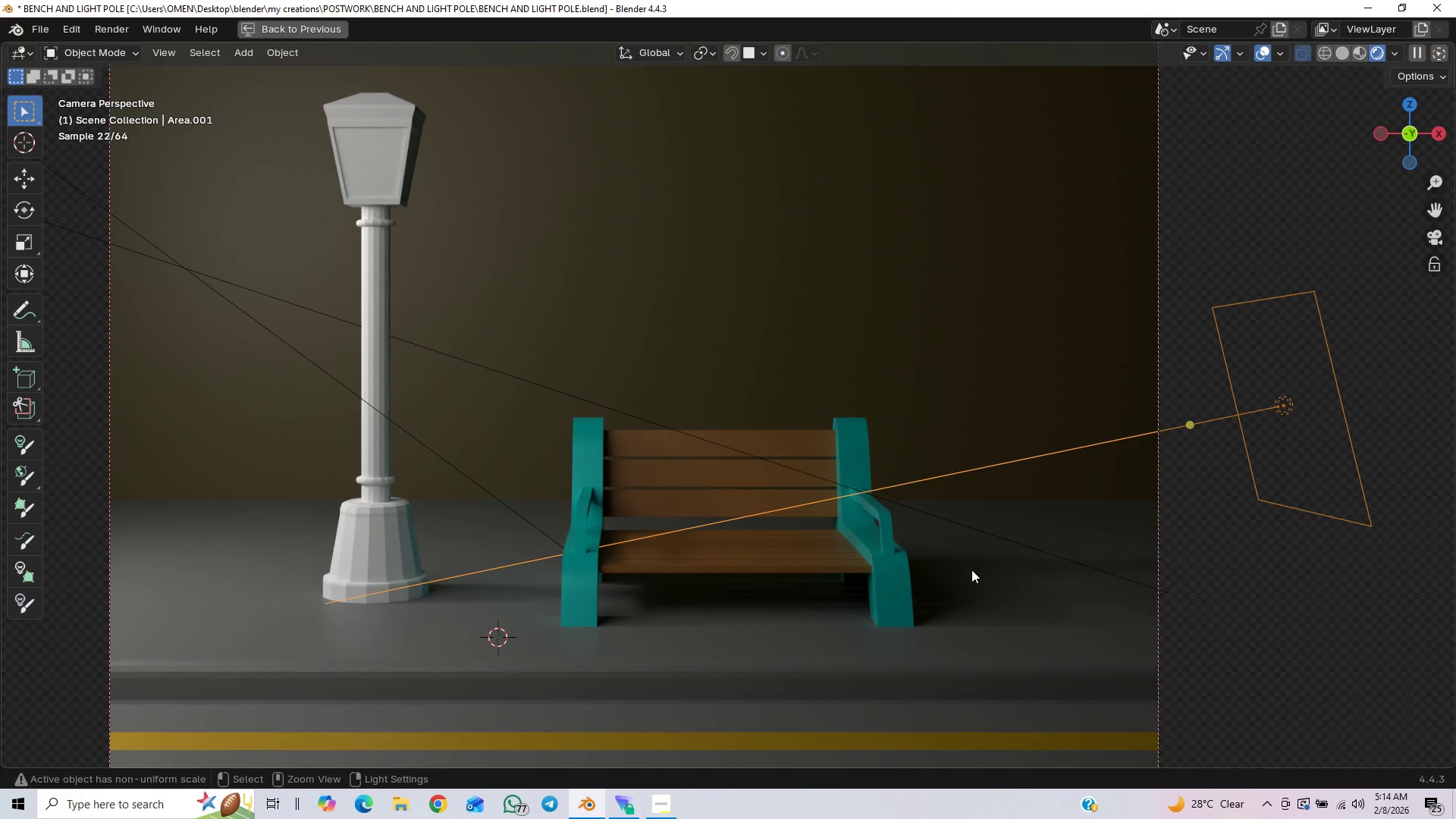 
key(Control+ControlLeft)
 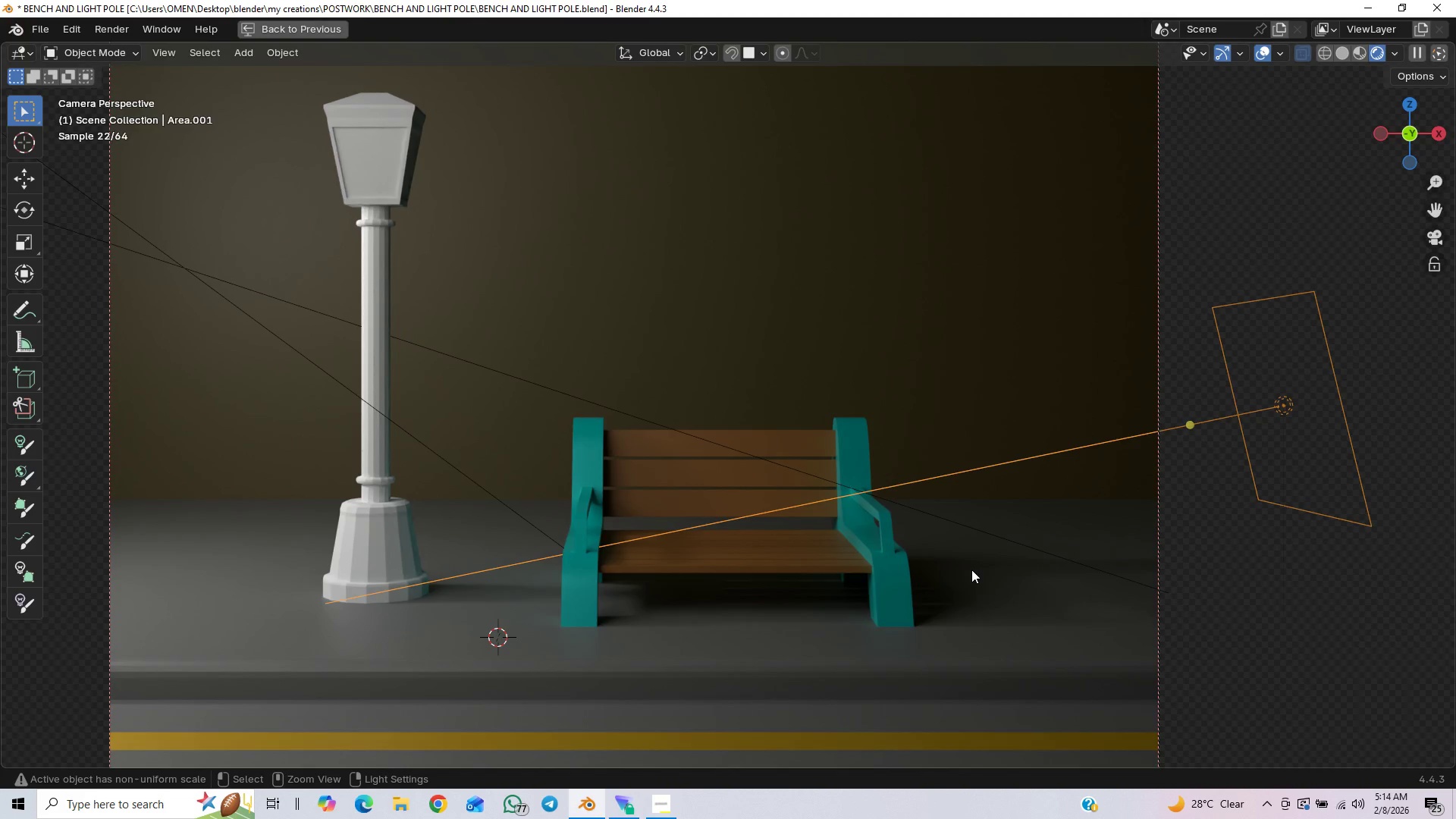 
key(Control+ControlLeft)
 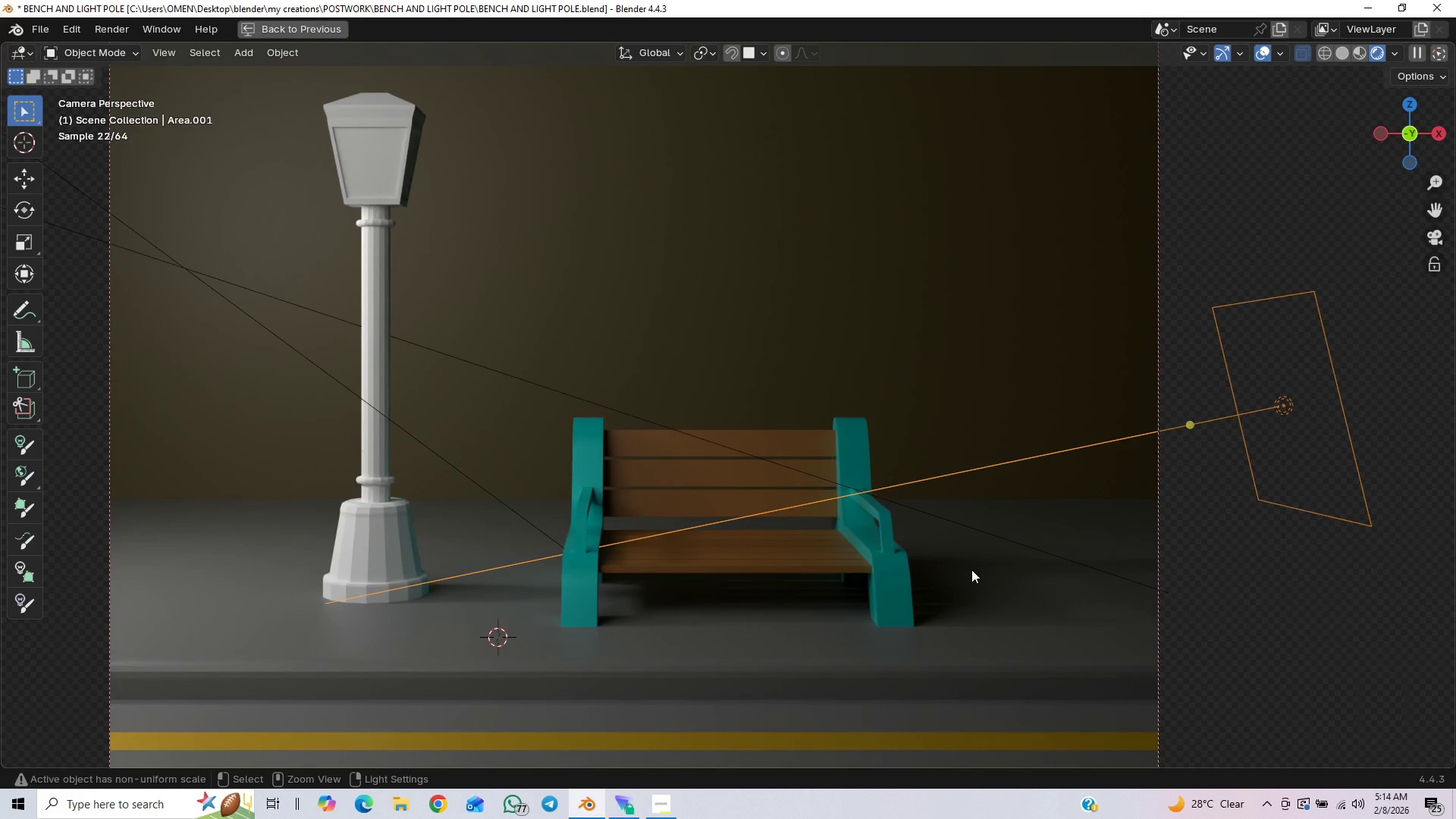 
key(Control+Space)
 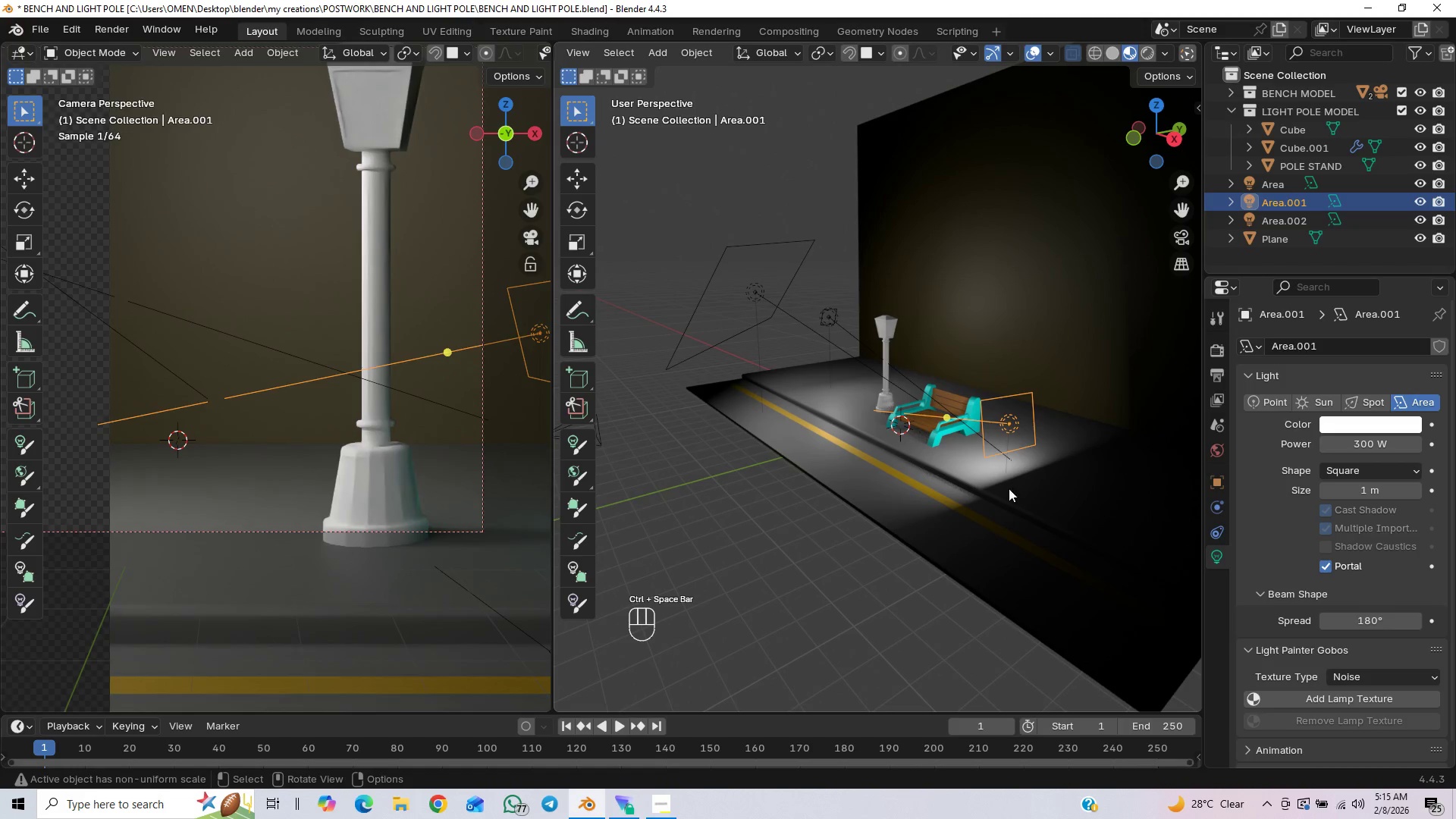 
scroll: coordinate [1011, 497], scroll_direction: down, amount: 1.0
 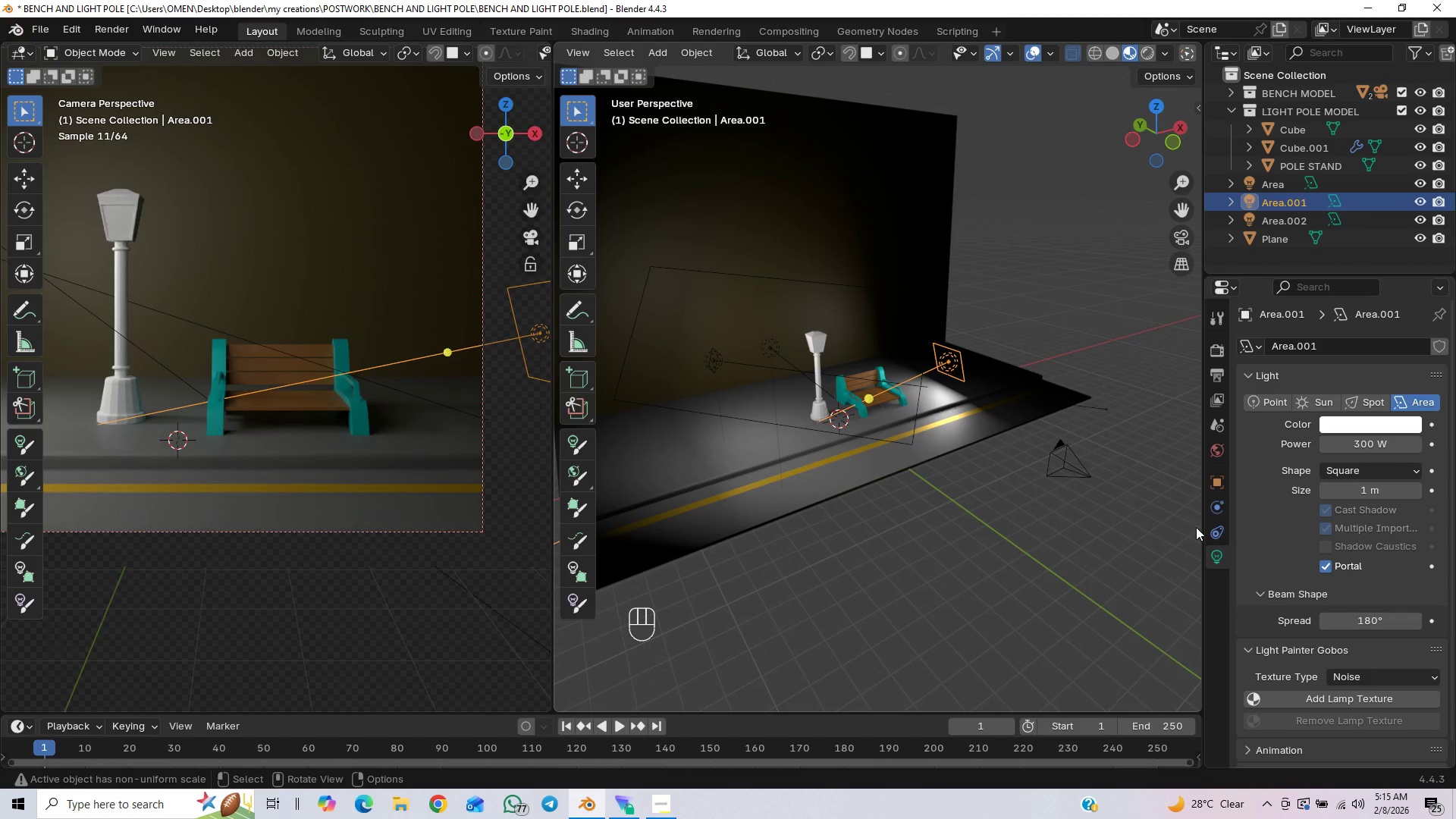 
type(gz)
 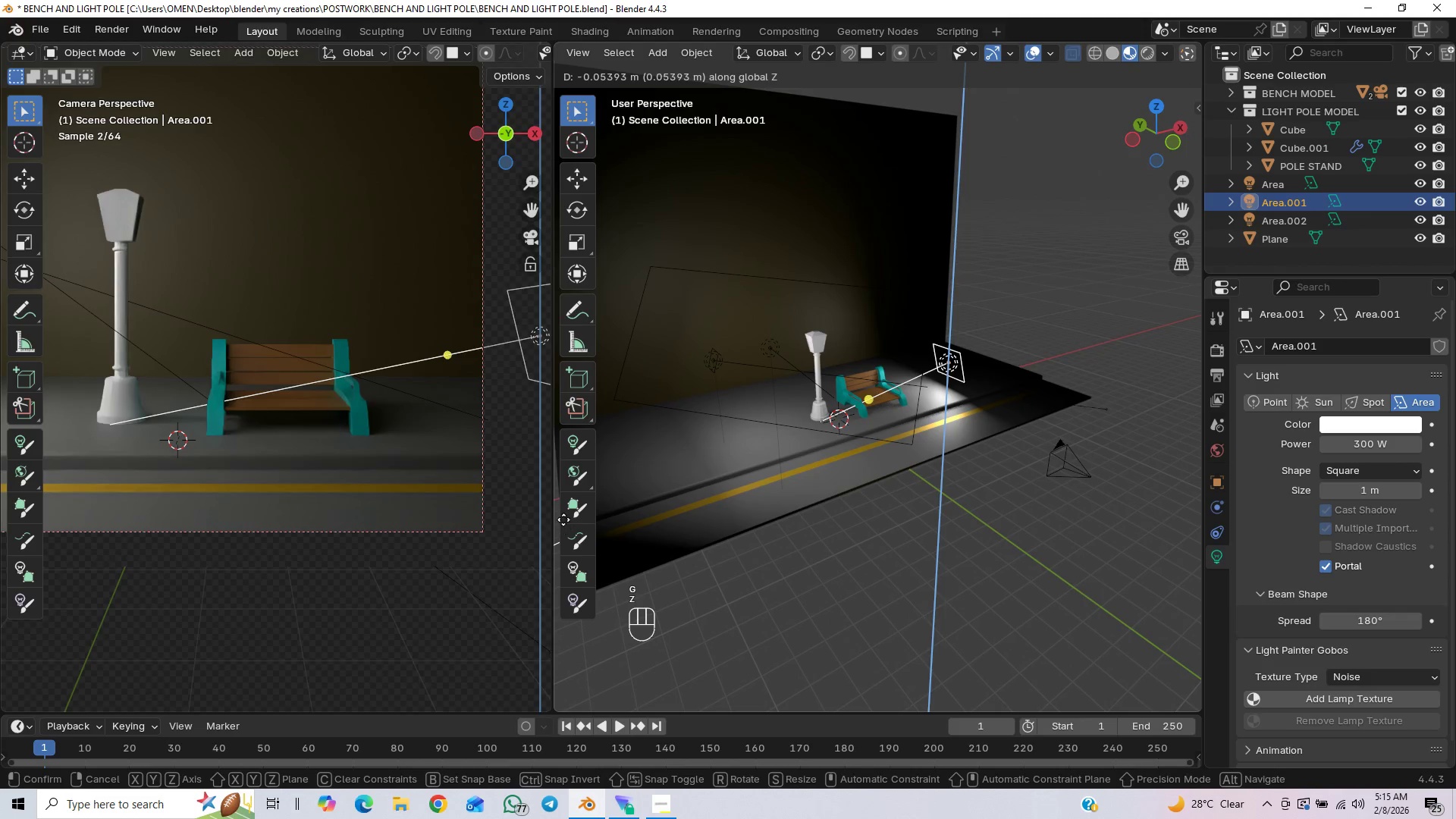 
left_click([571, 492])
 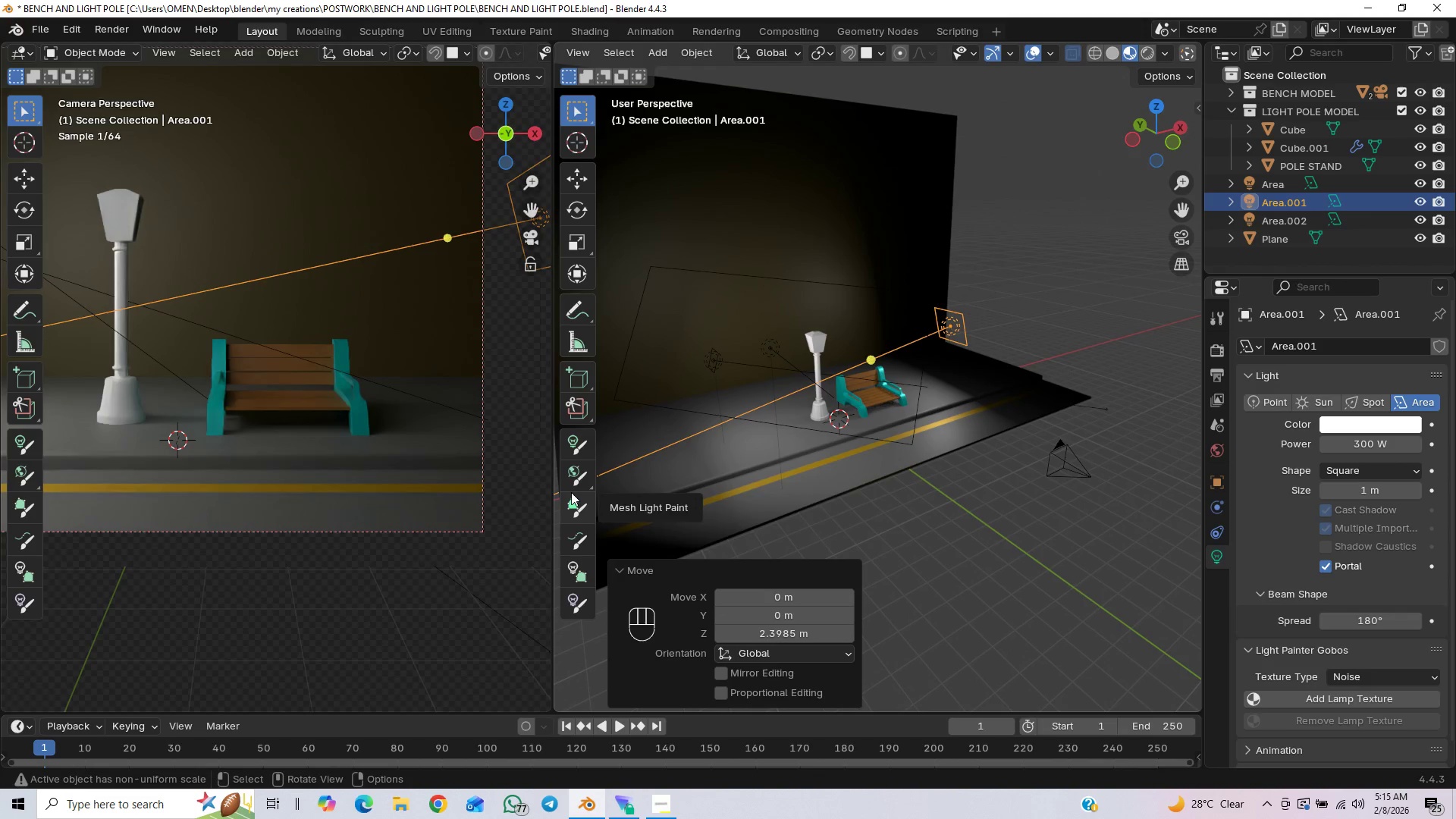 
key(R)
 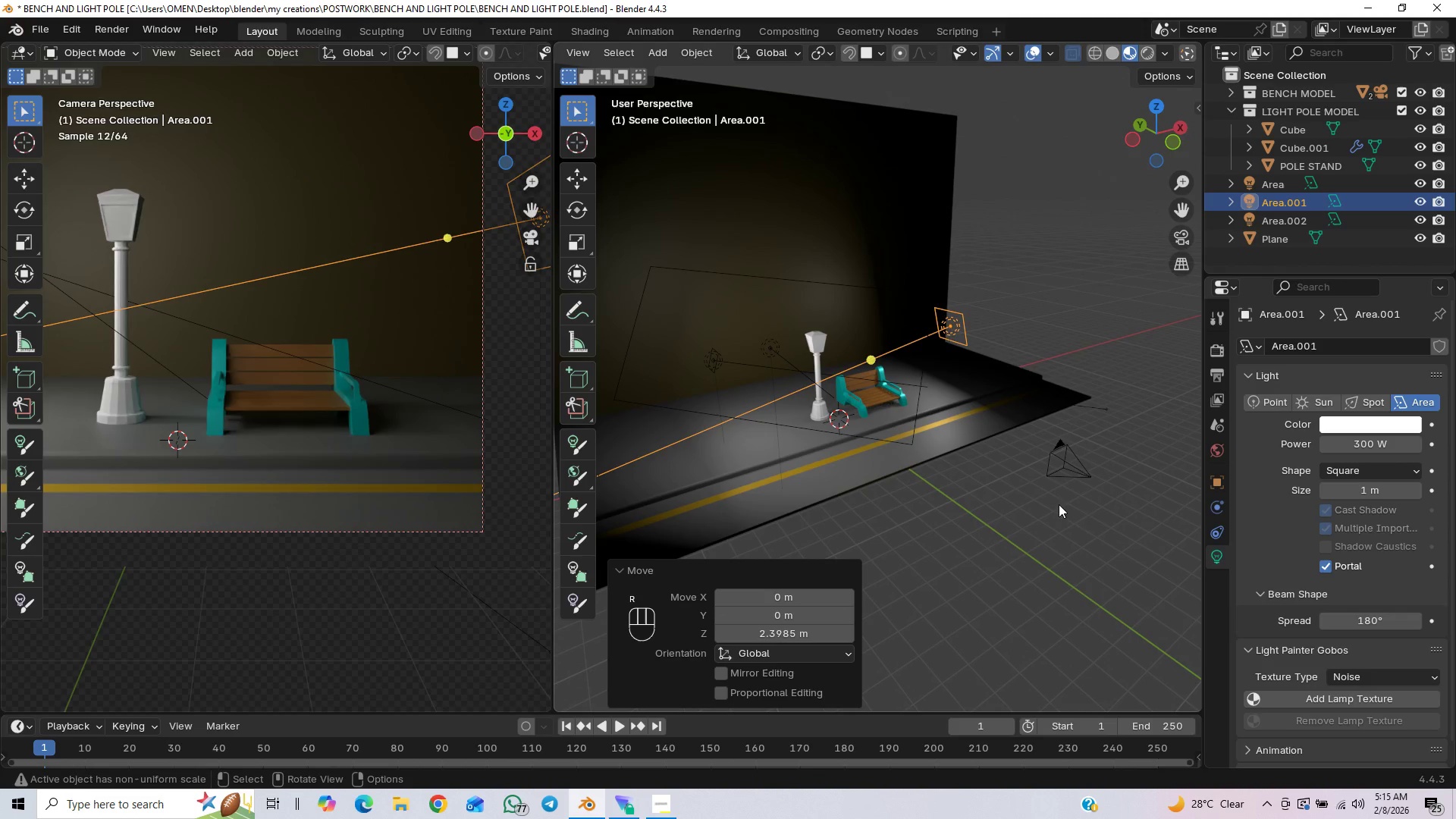 
type(rz)
 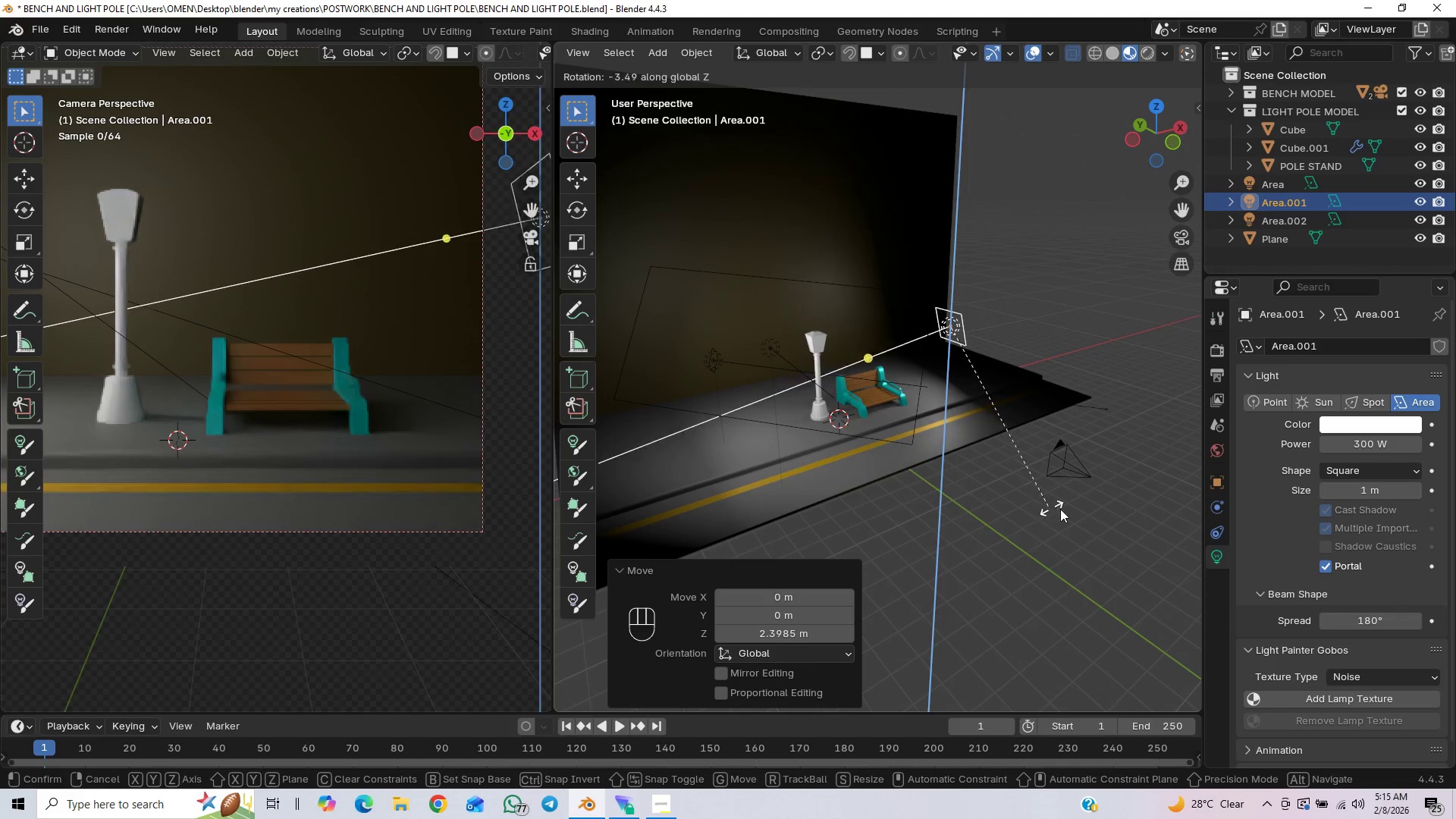 
right_click([1109, 511])
 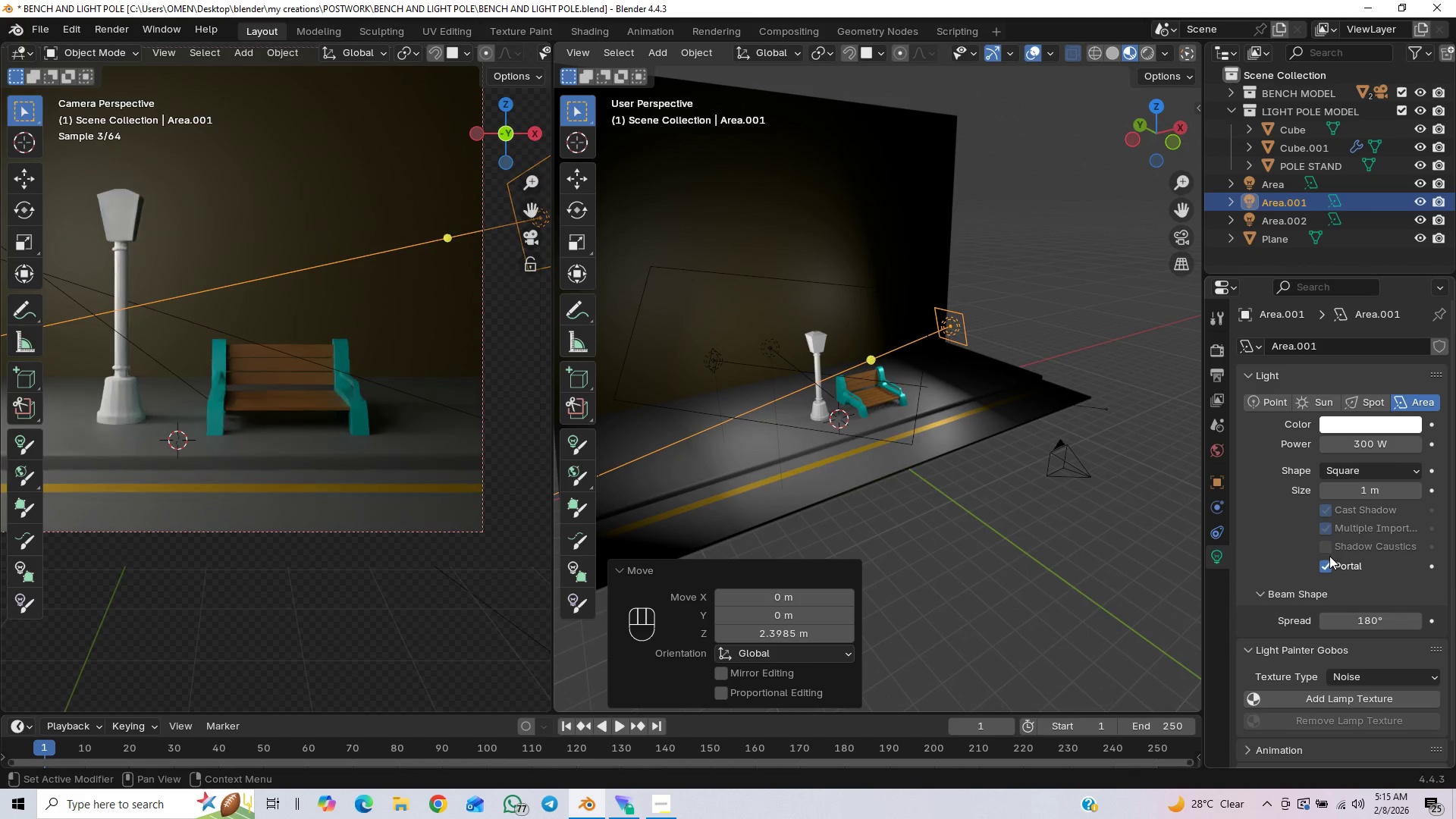 
left_click([1326, 566])
 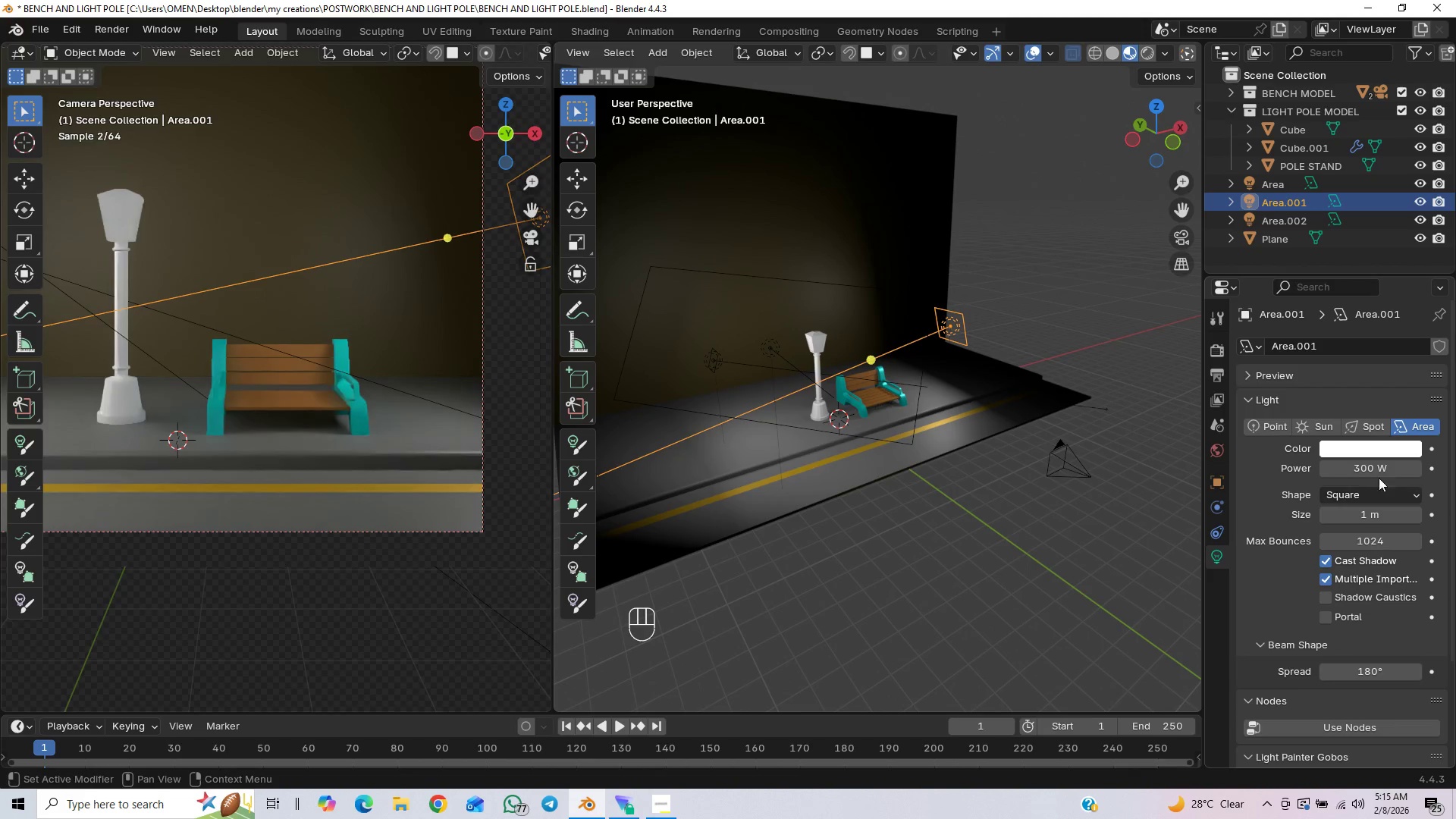 
left_click_drag(start_coordinate=[1381, 469], to_coordinate=[217, 469])
 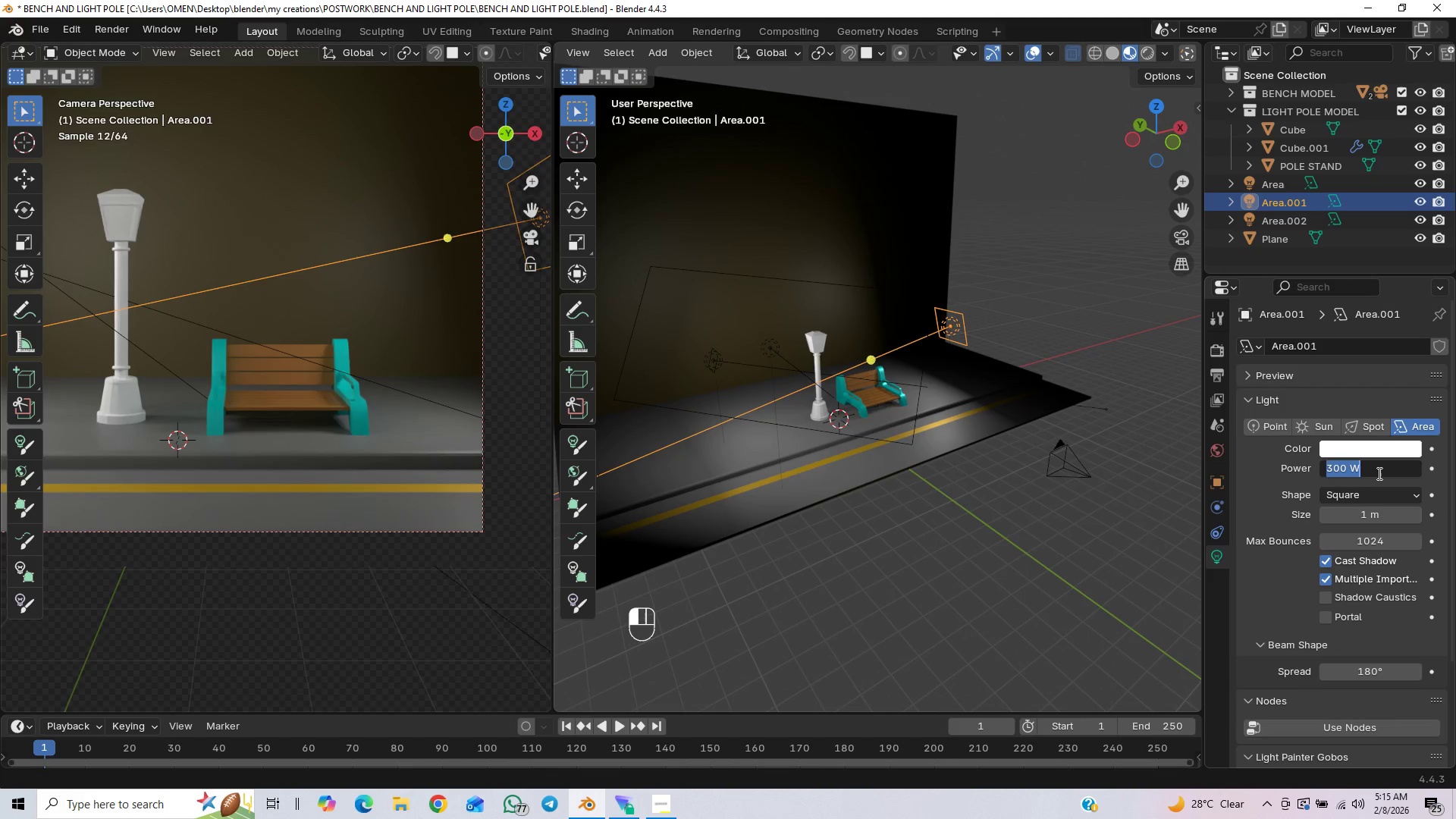 
type(75)
 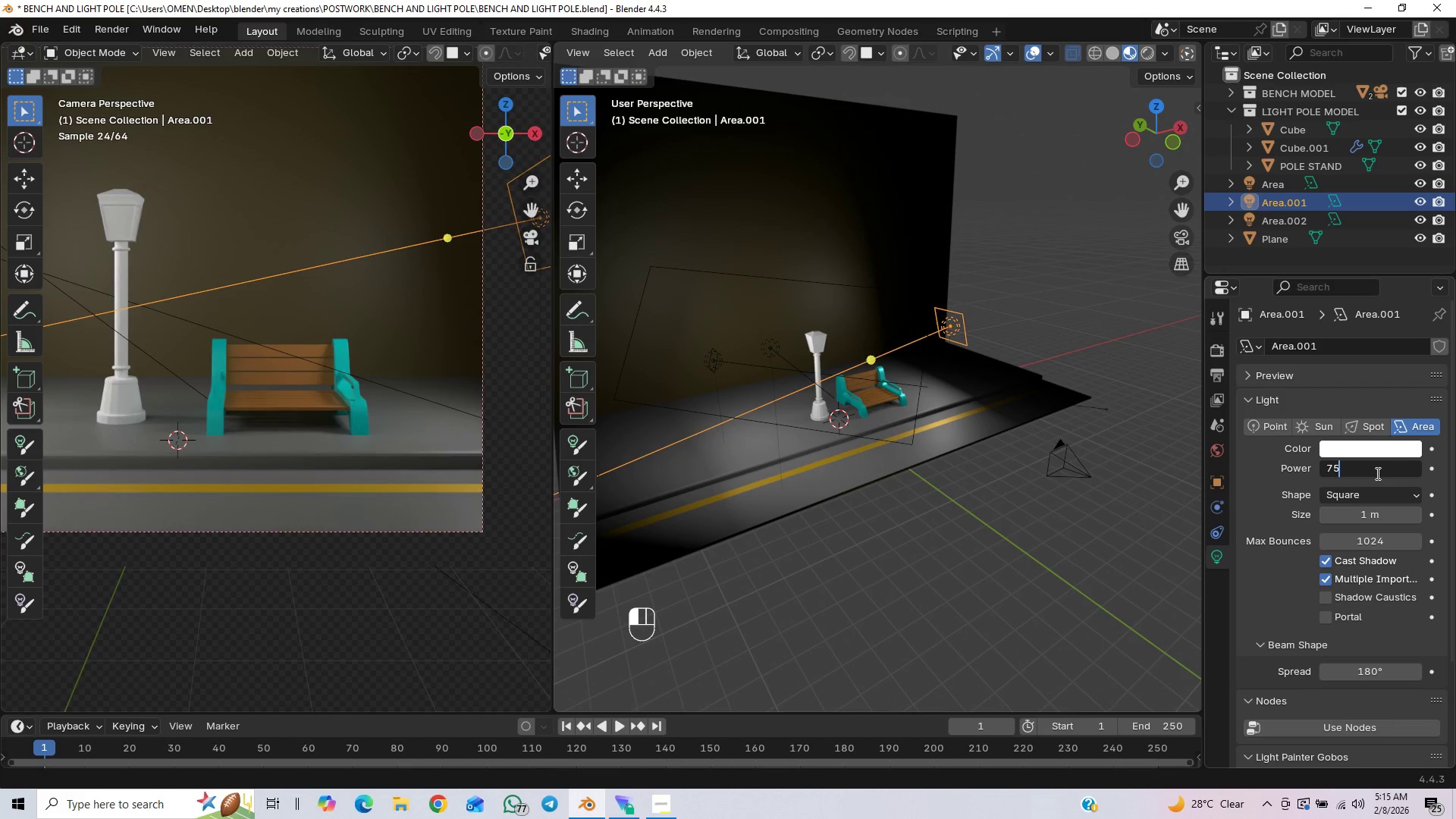 
key(Enter)
 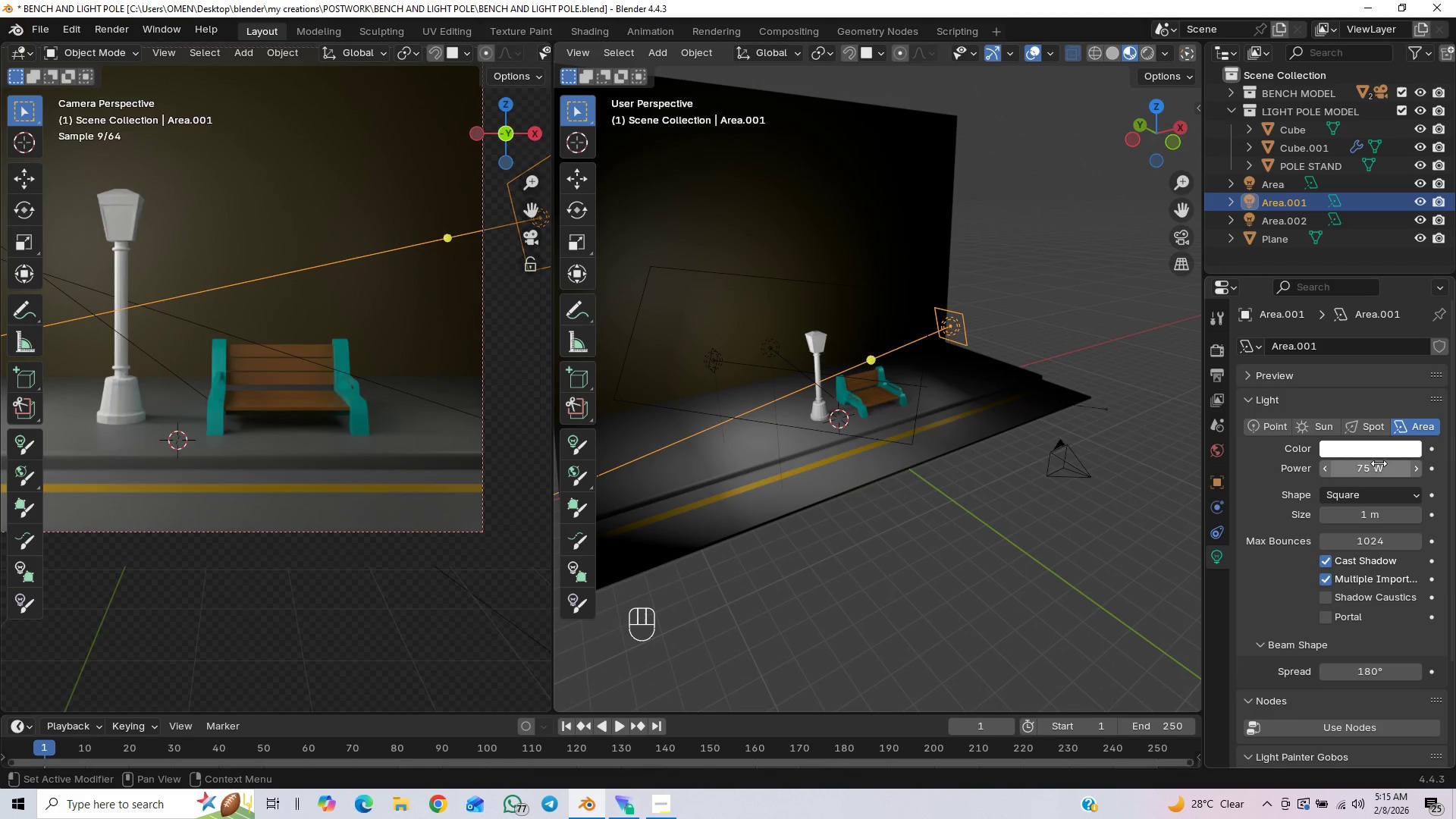 
left_click([1373, 472])
 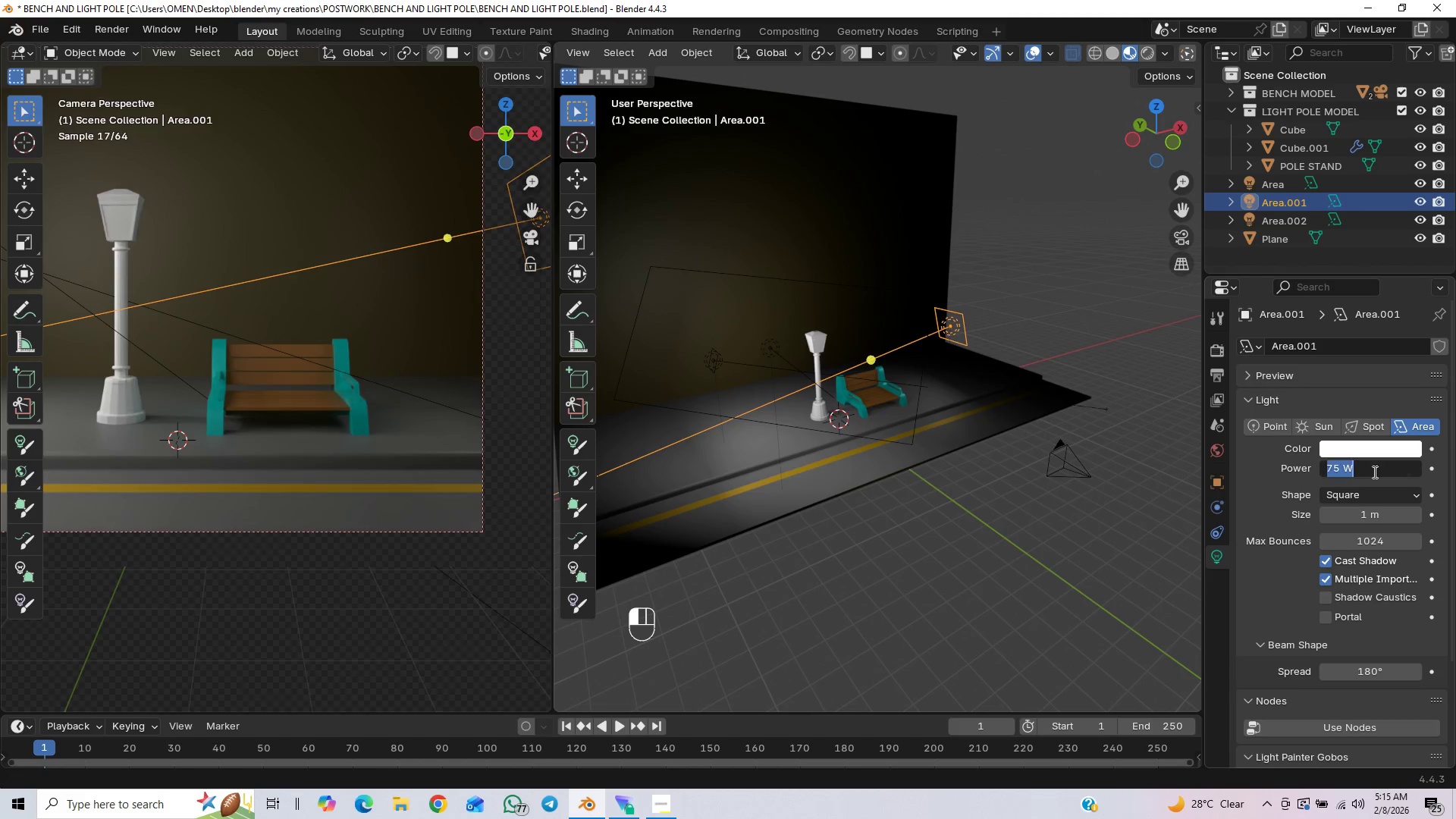 
type(100)
 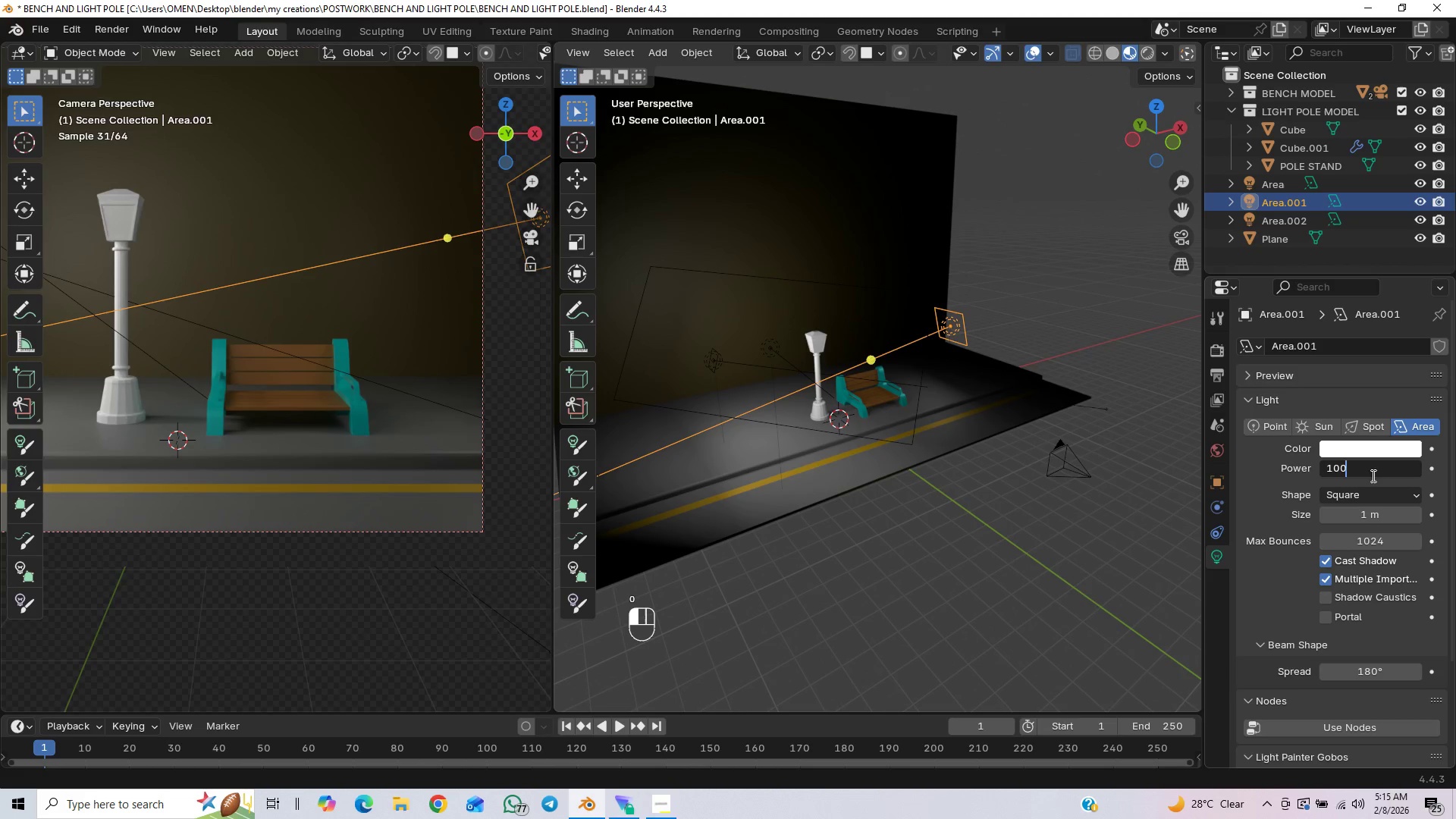 
key(Enter)
 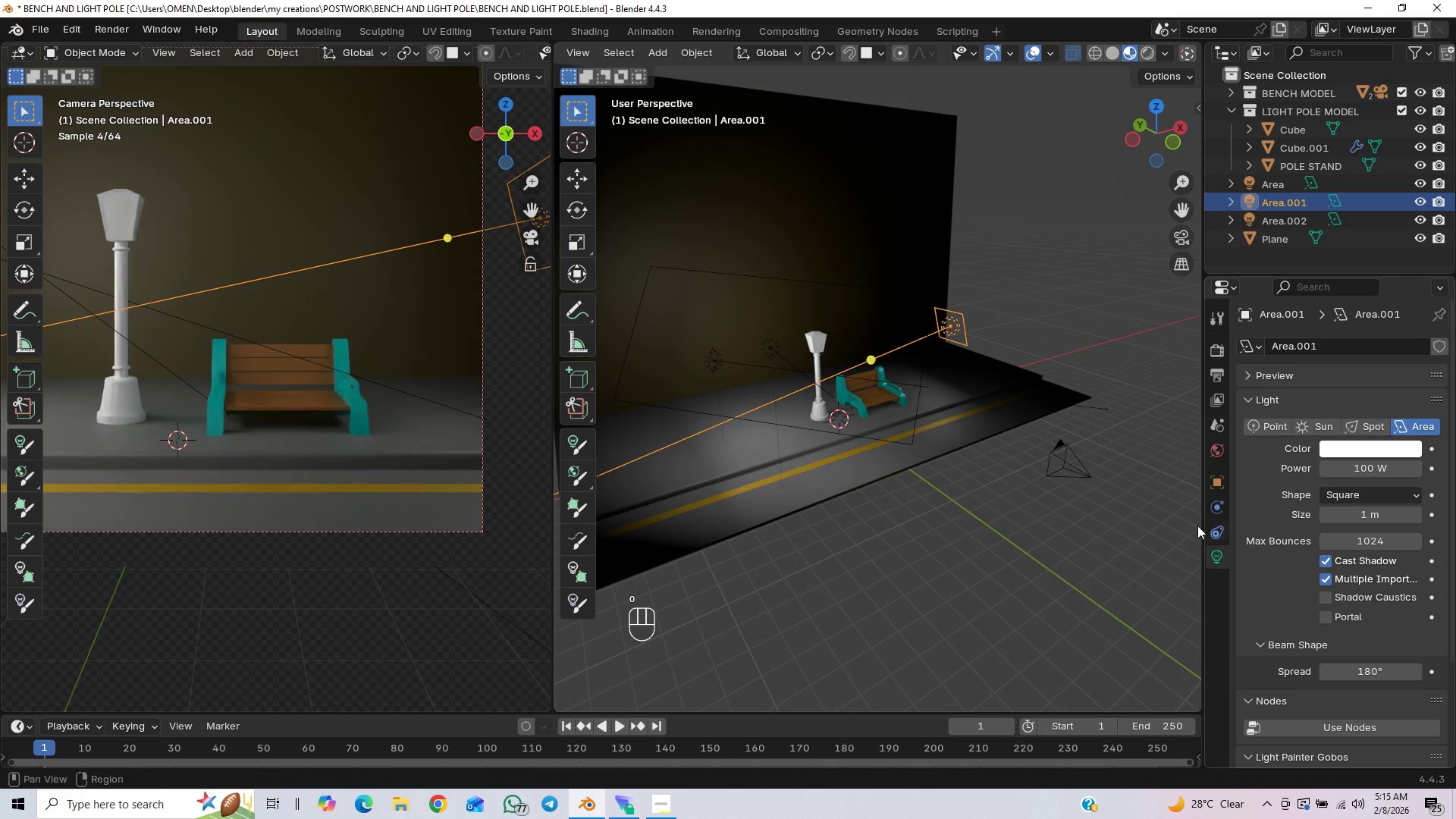 
key(Control+Space)
 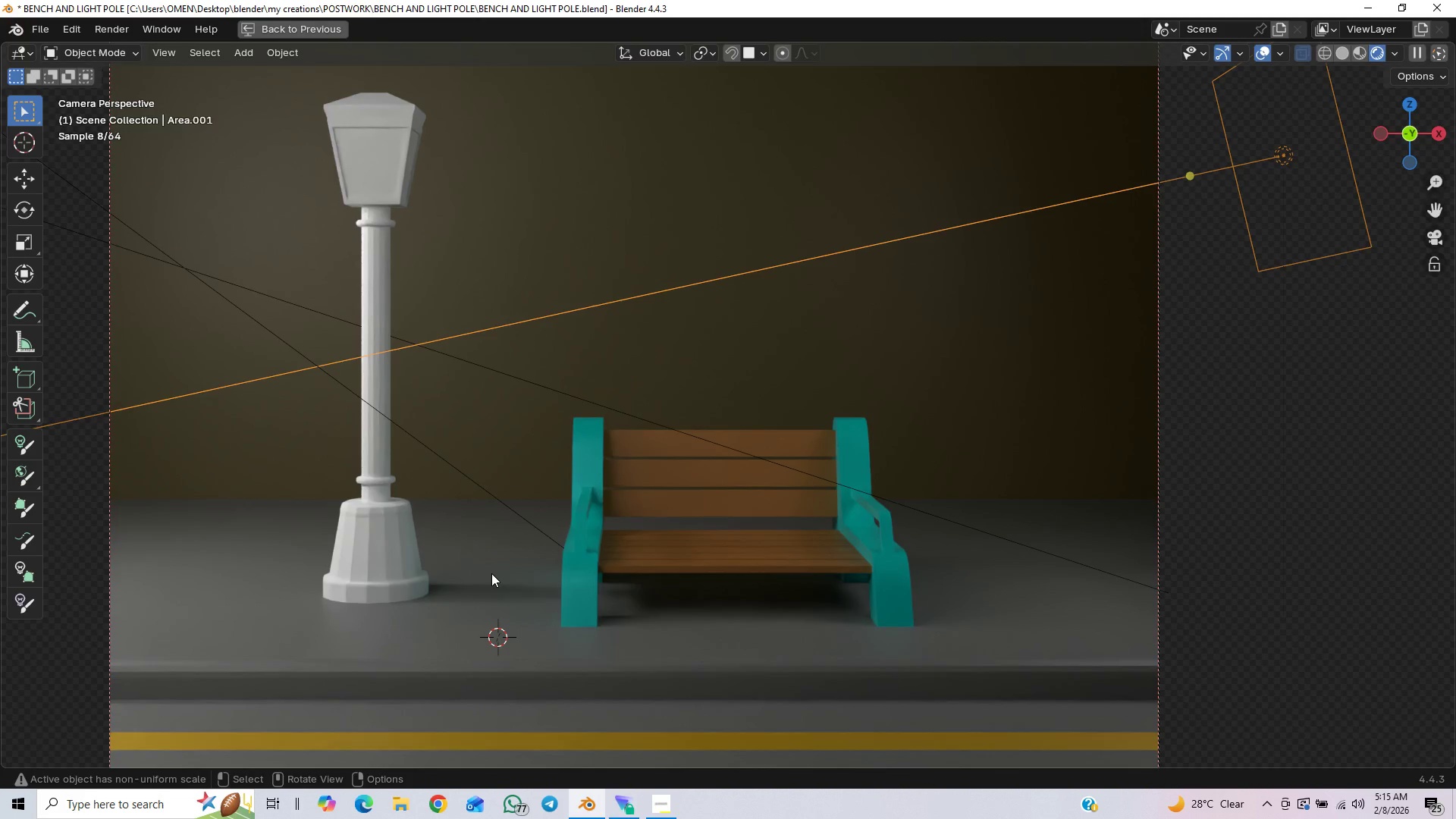 
wait(5.53)
 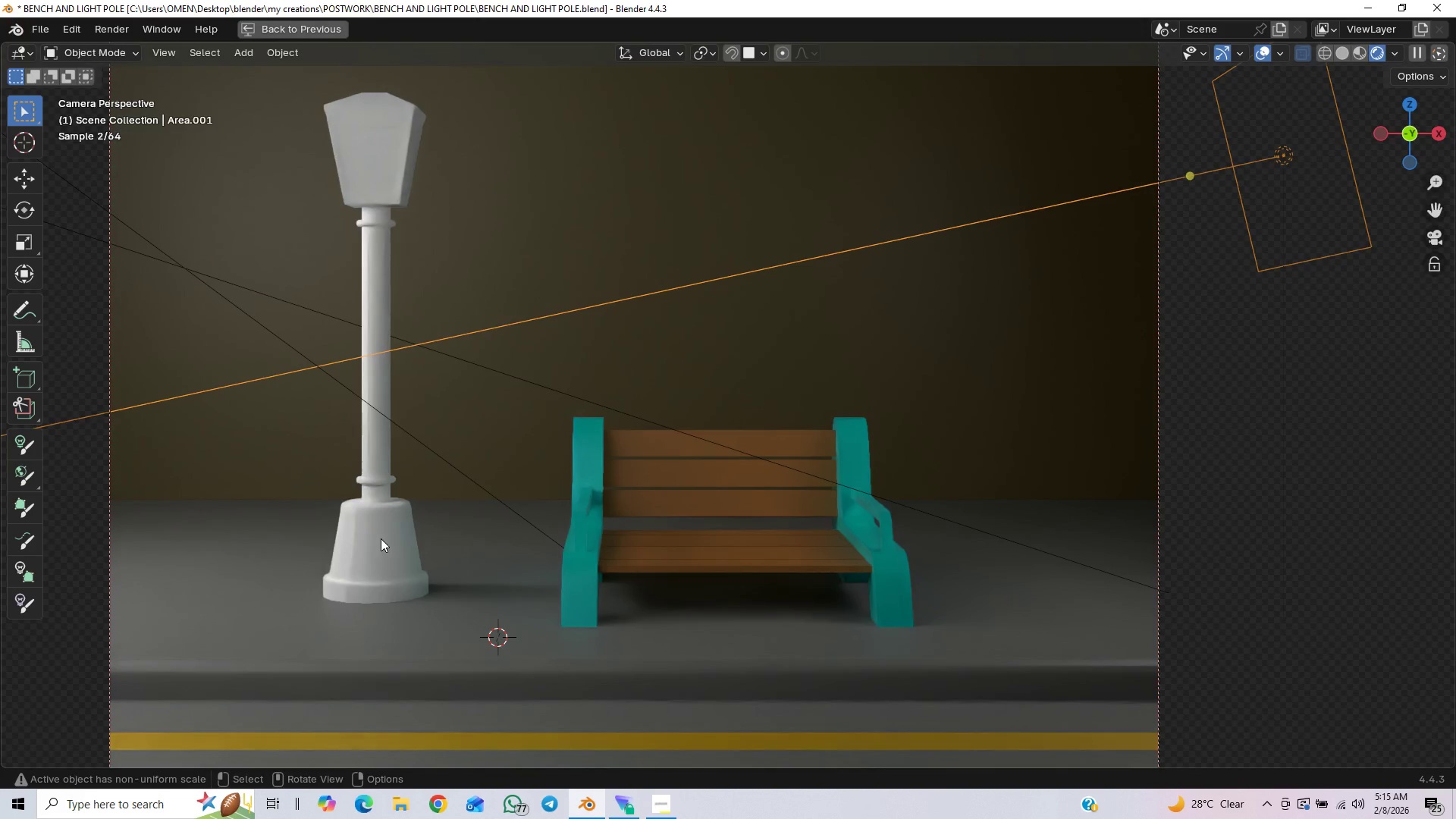 
hold_key(key=ControlLeft, duration=1.5)
 